 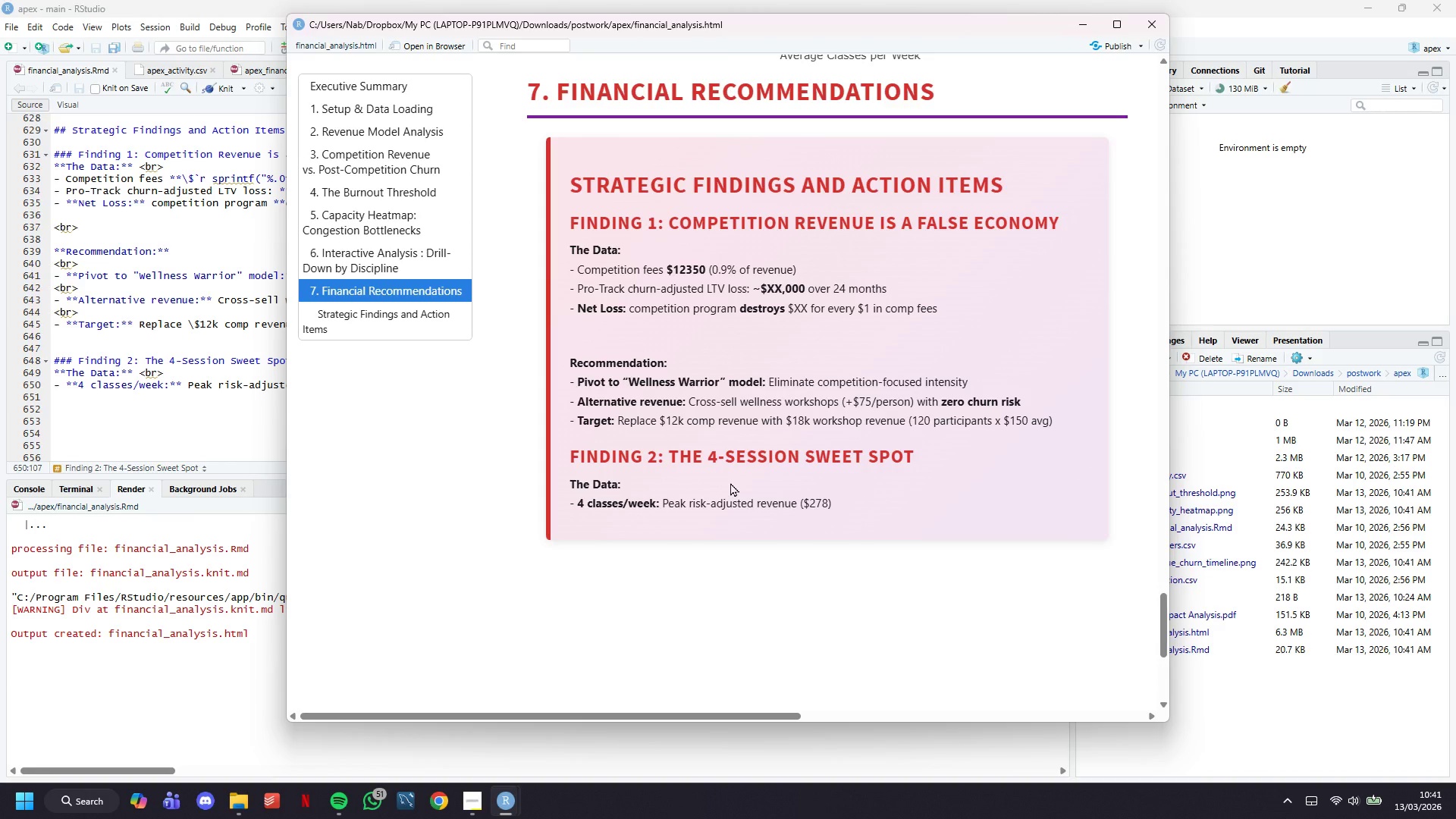 
left_click([76, 400])
 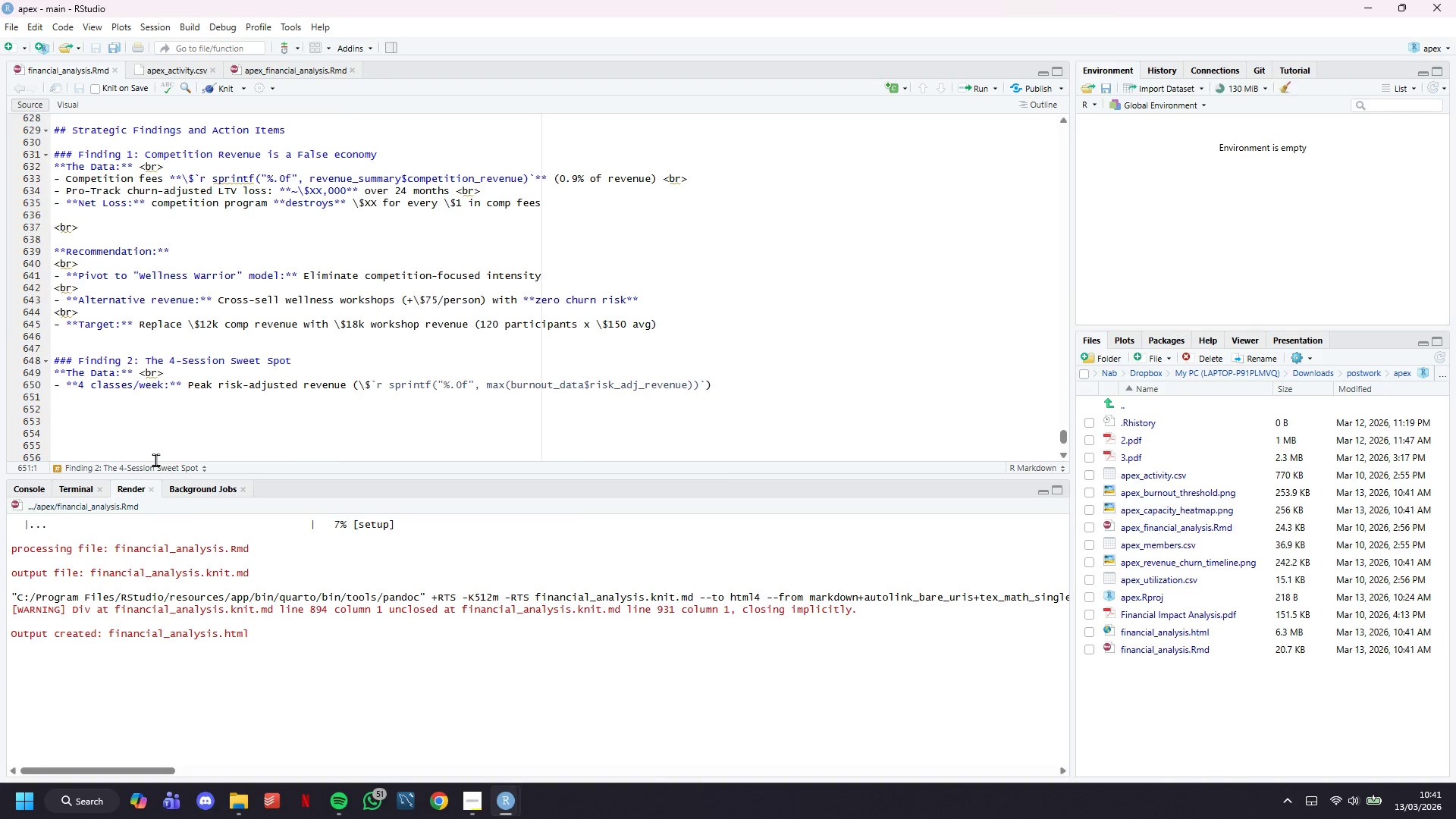 
type(- ****)
 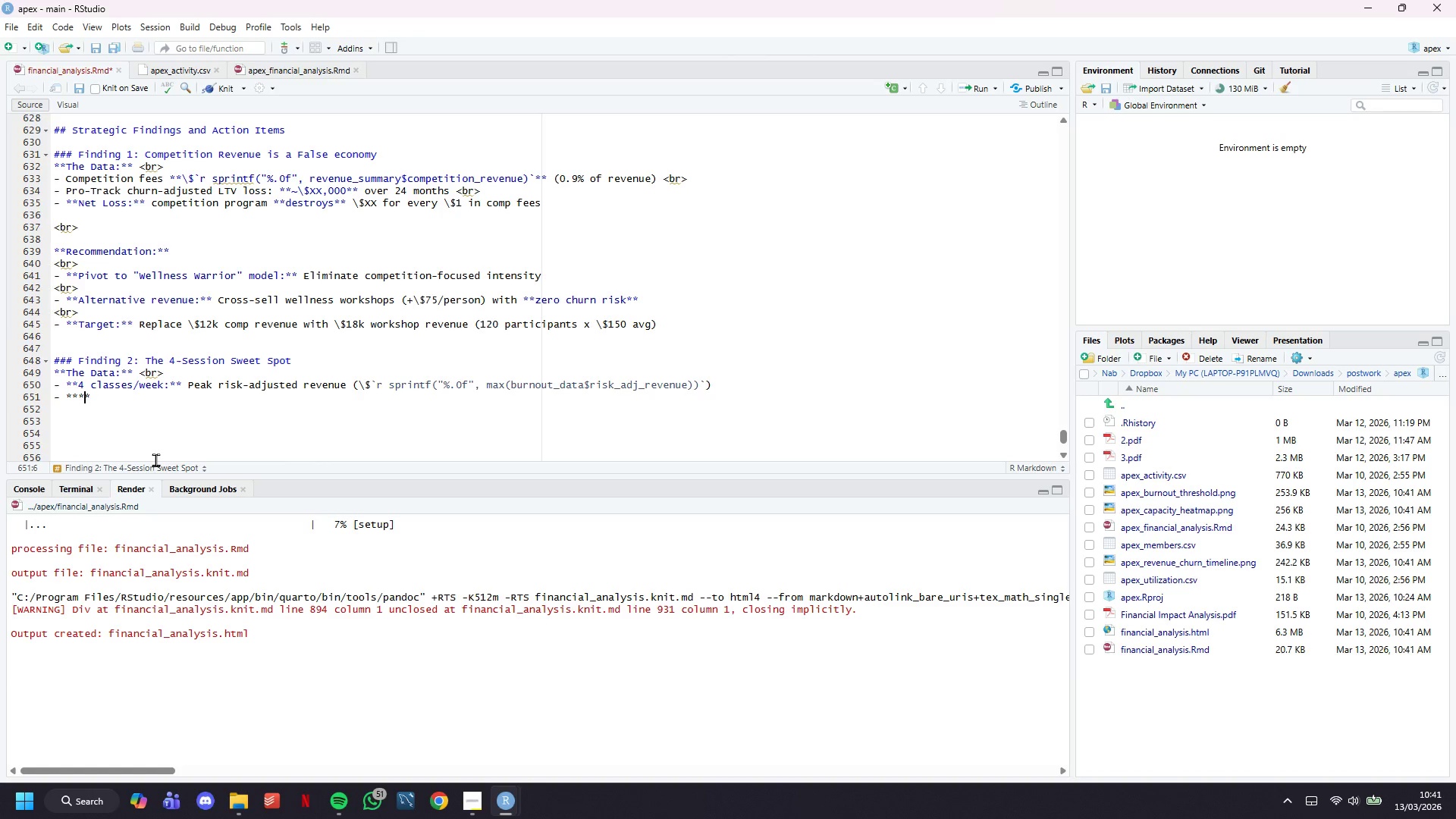 
 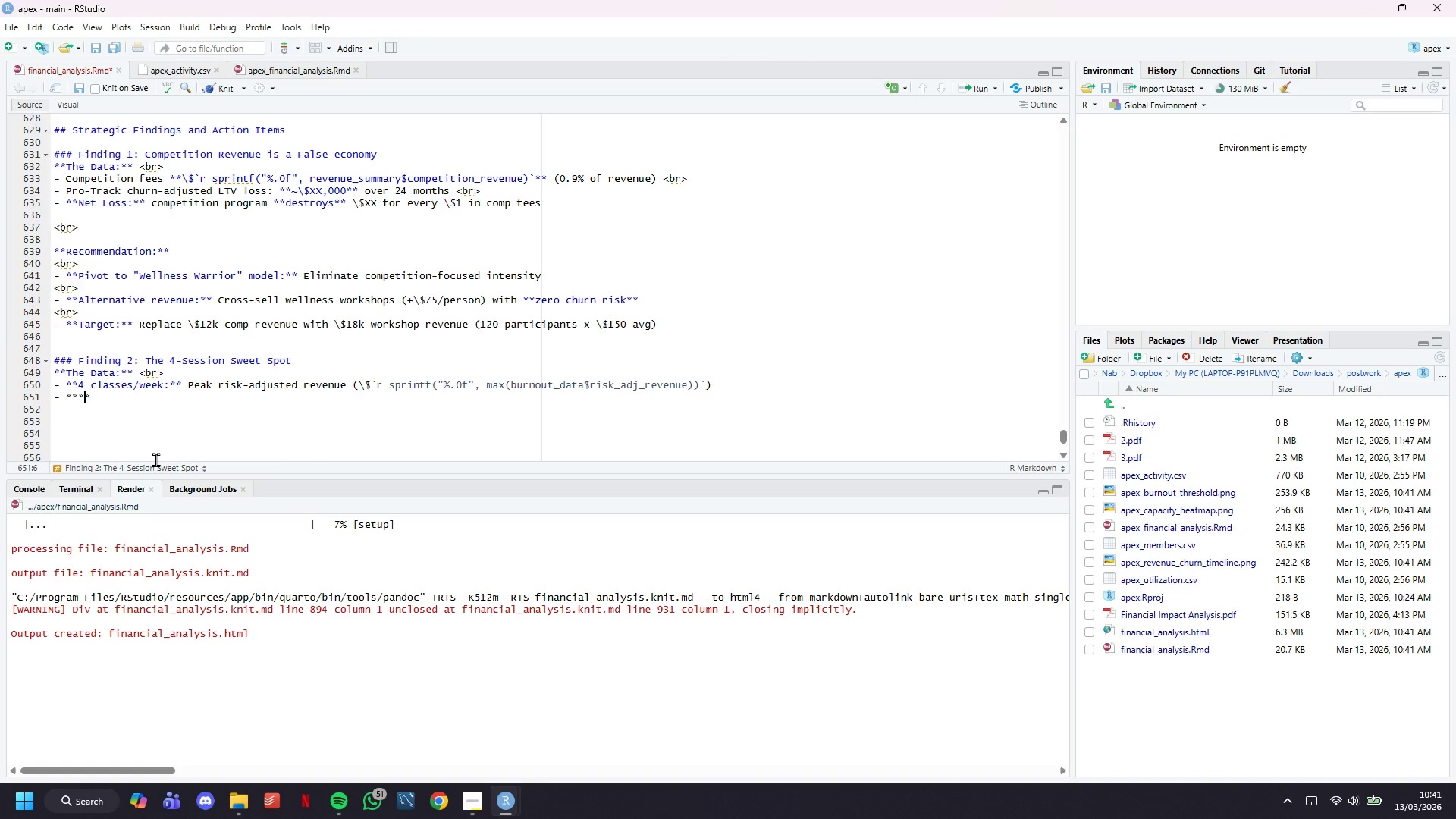 
key(ArrowLeft)
 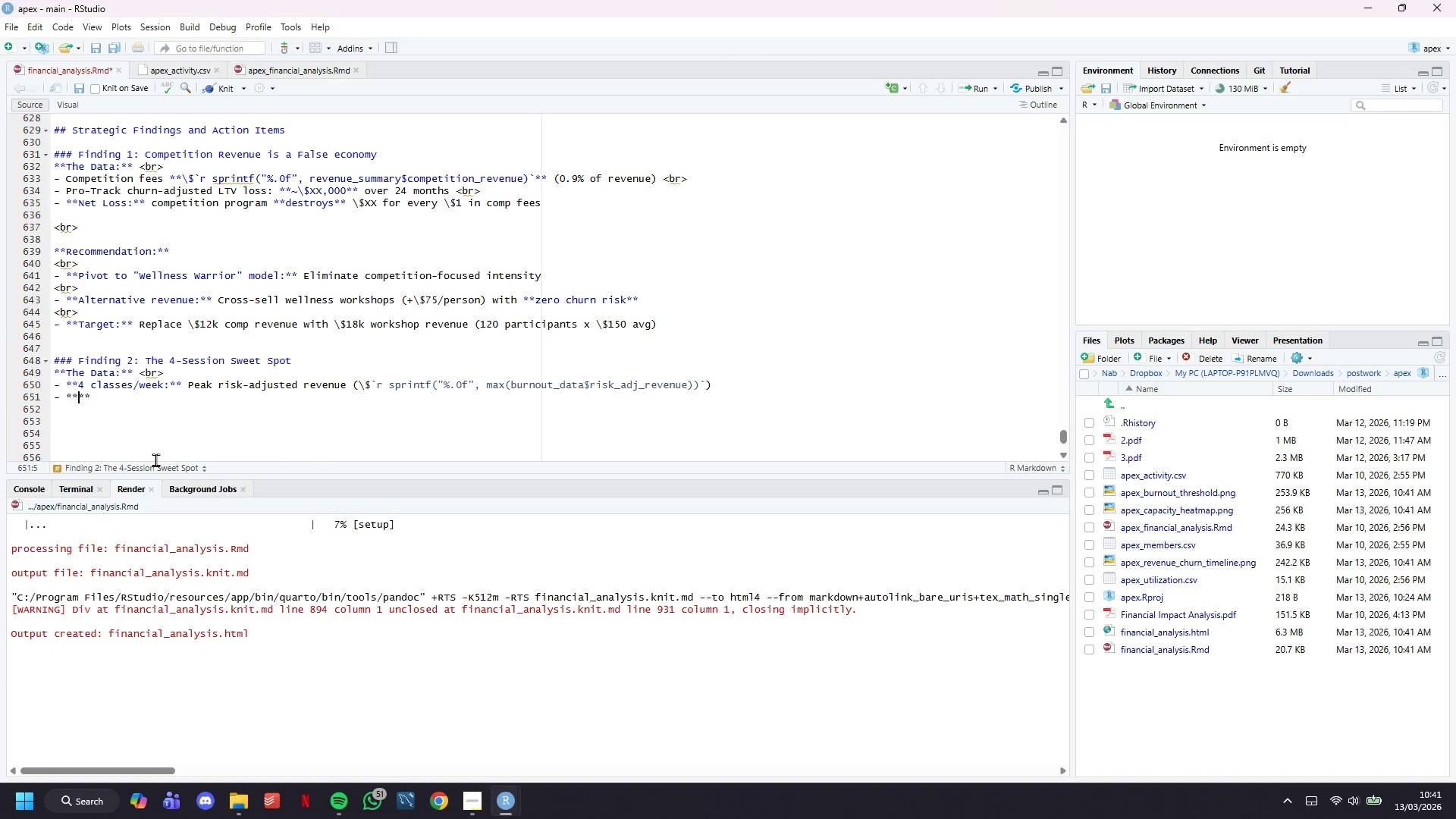 
key(ArrowLeft)
 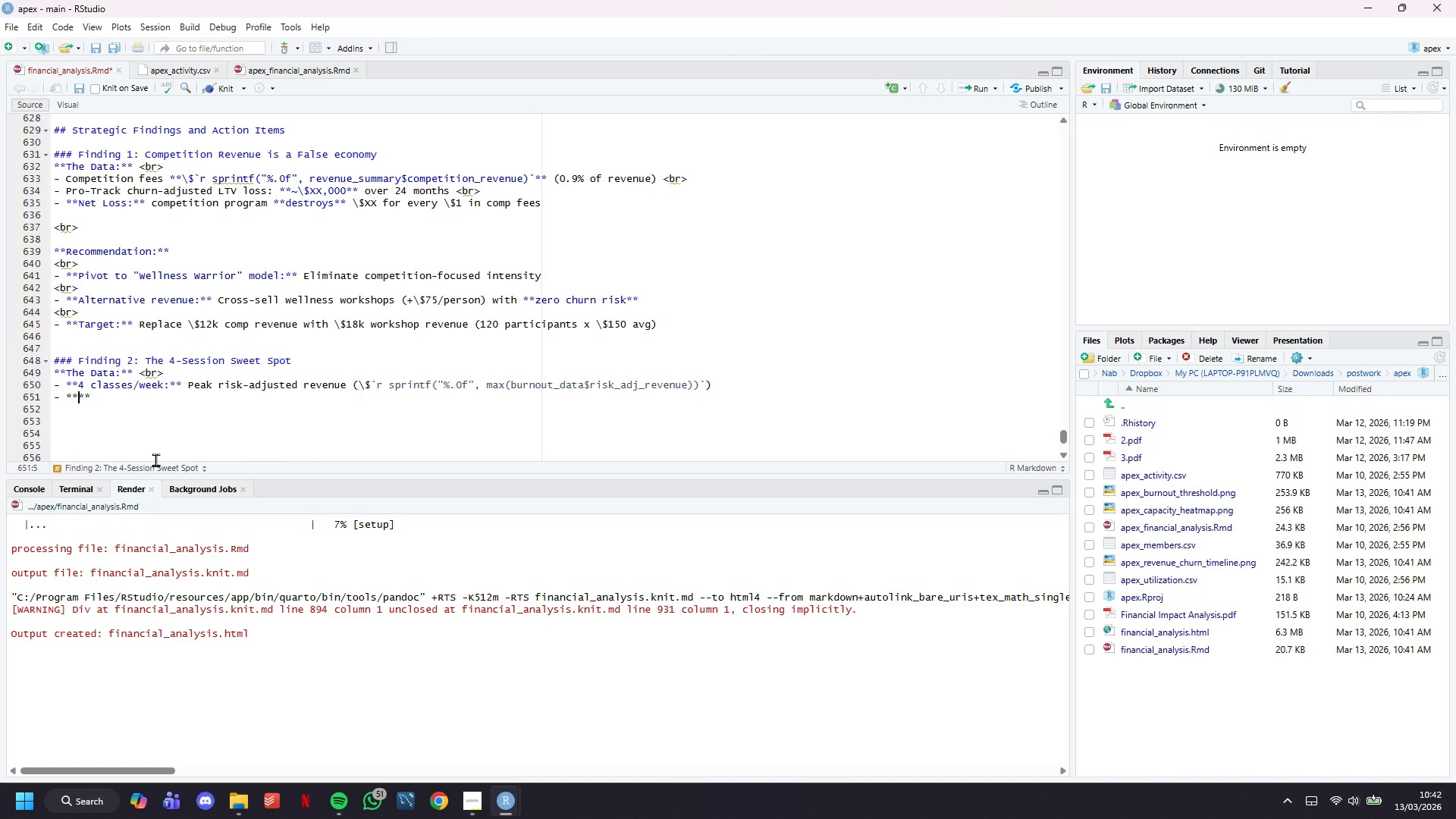 
type(5+ classes/week:)
 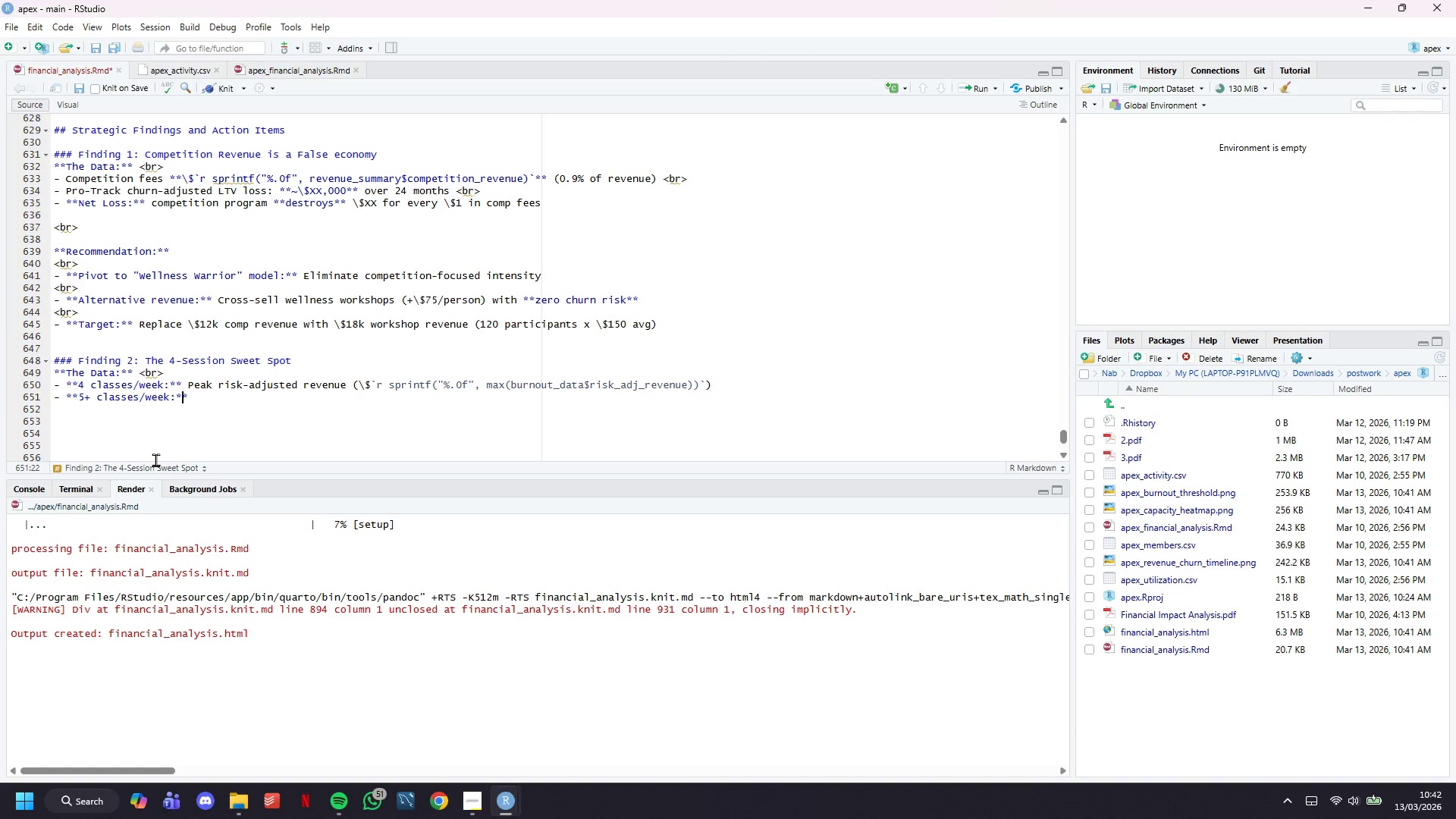 
 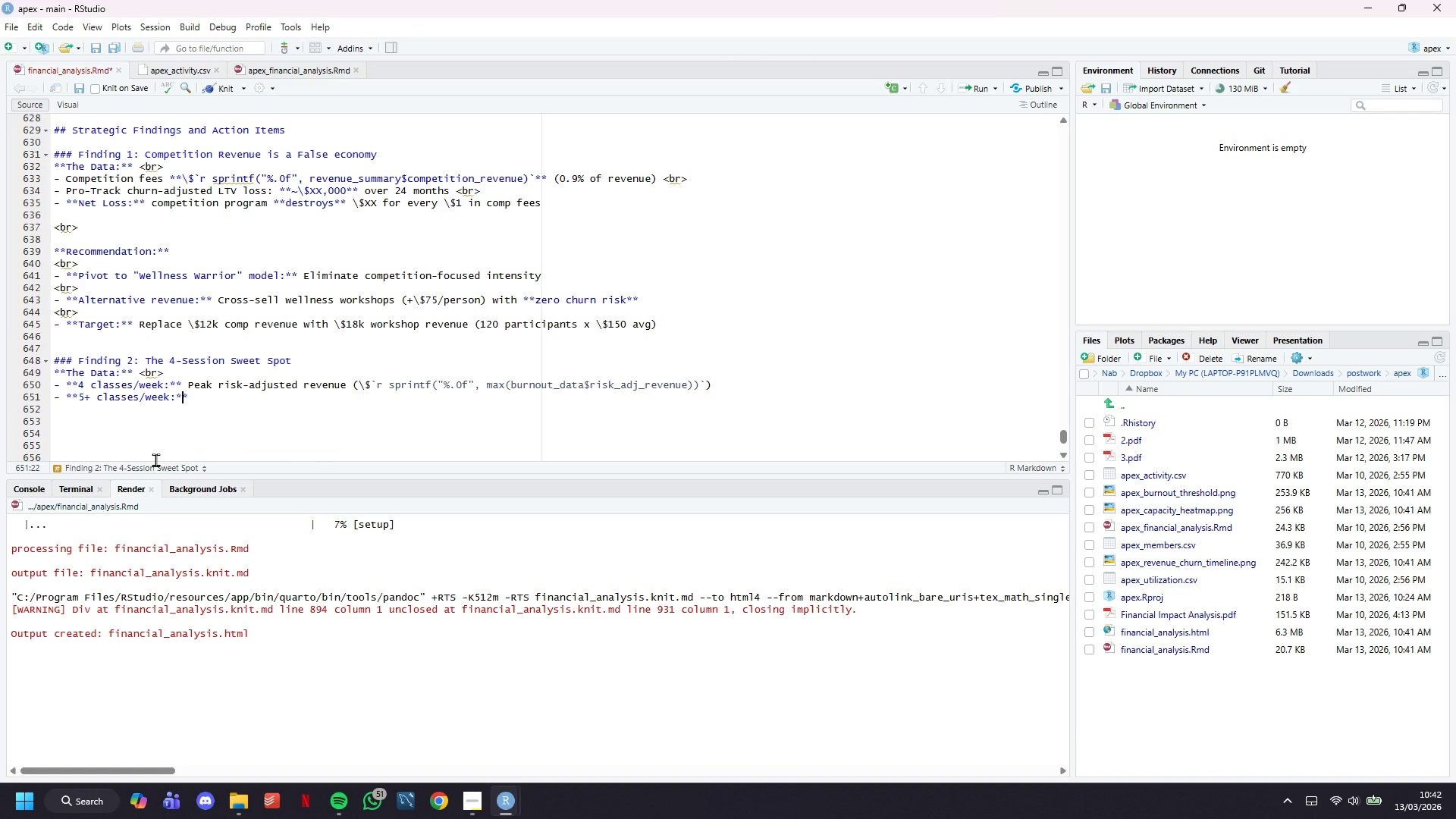 
key(ArrowRight)
 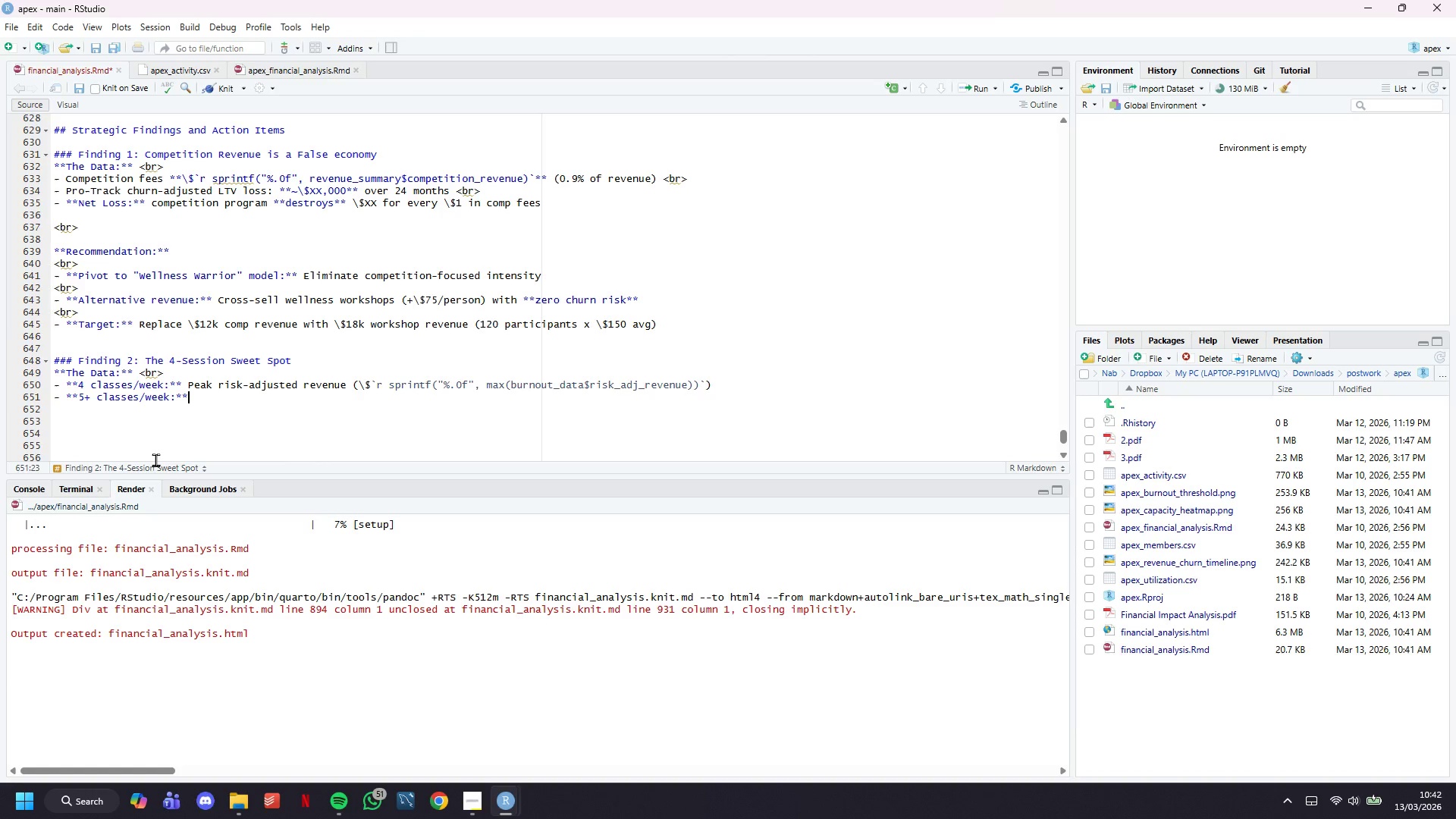 
key(ArrowRight)
 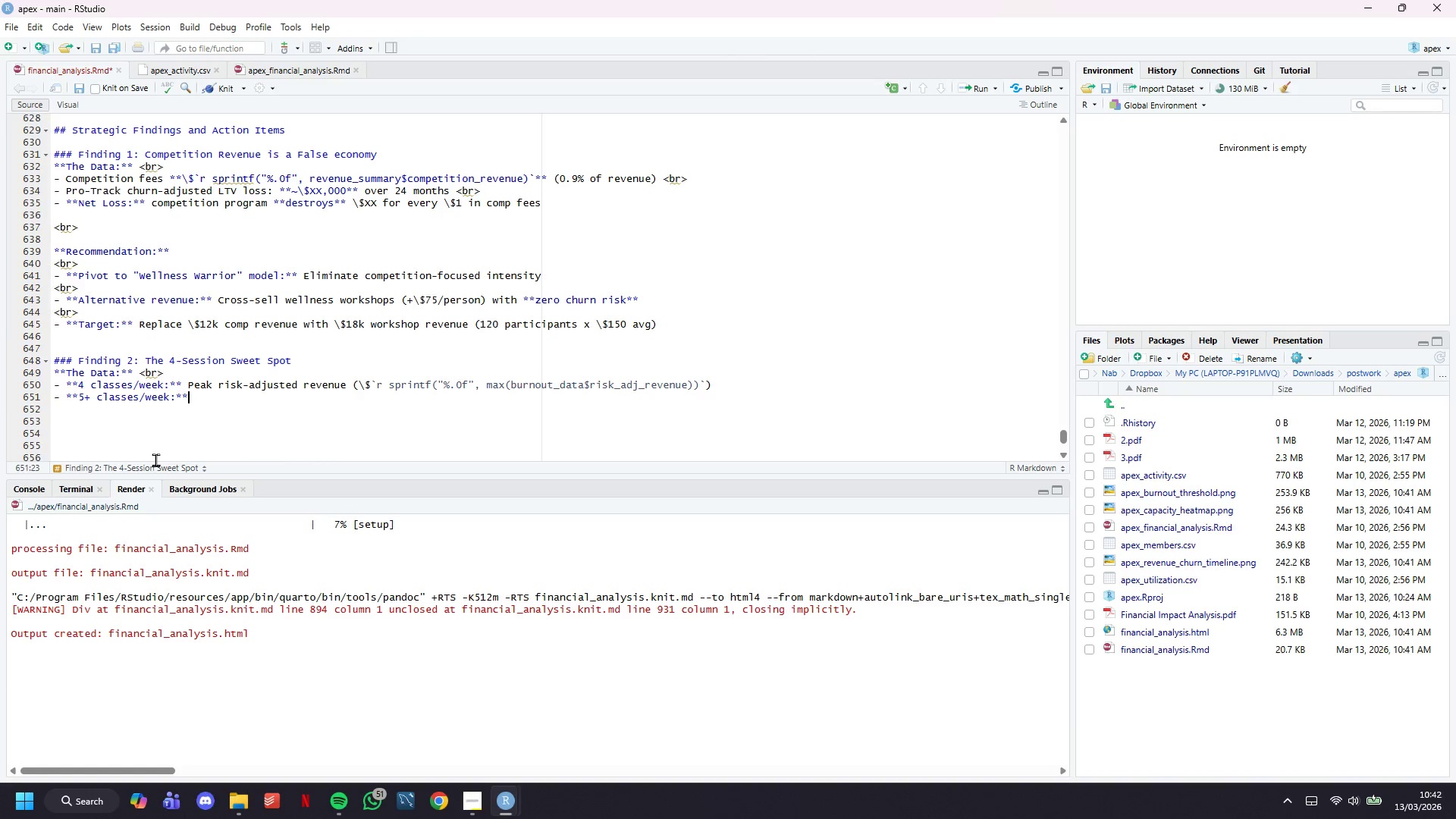 
type( Churn rate doubles)
 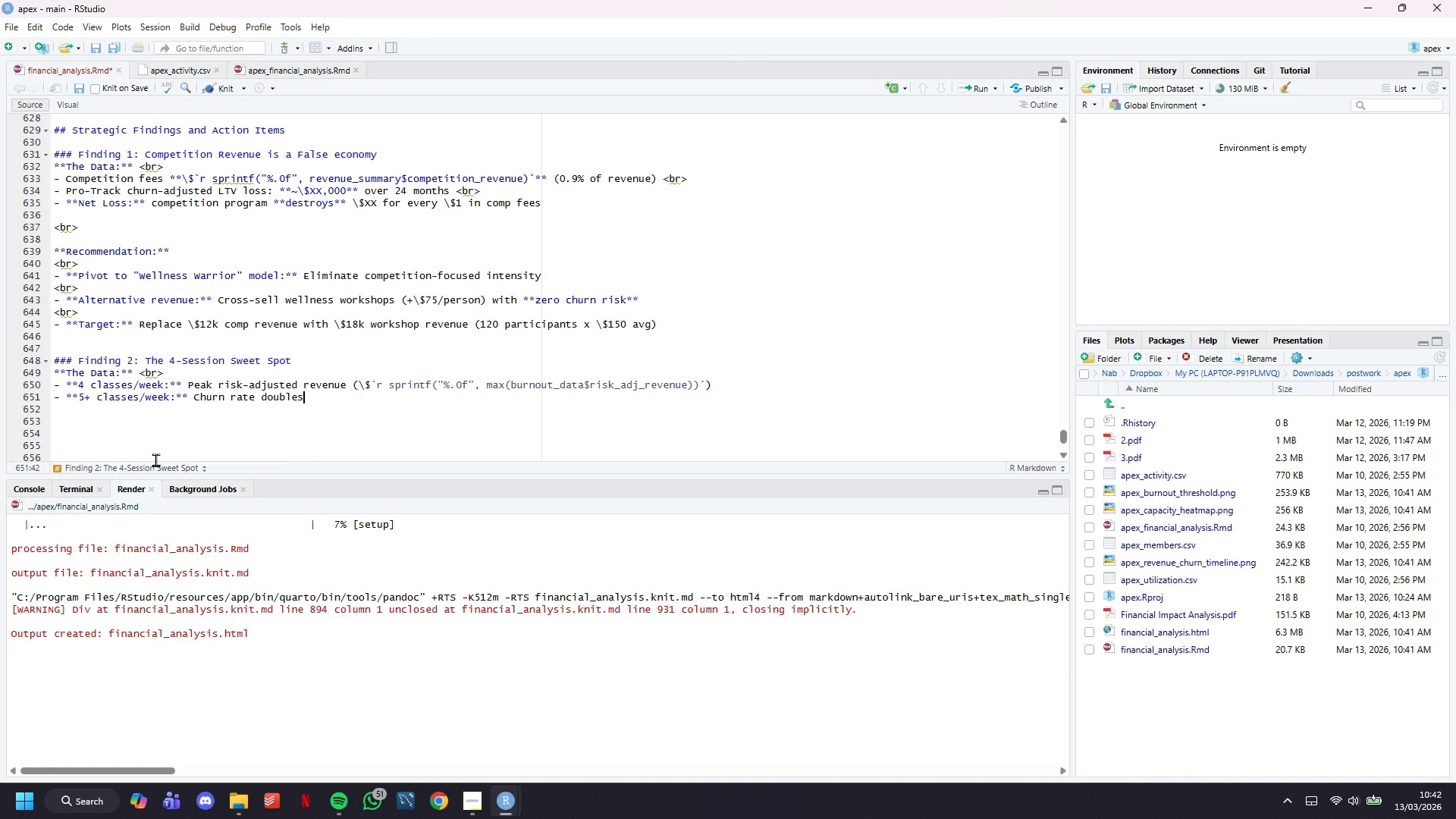 
wait(18.92)
 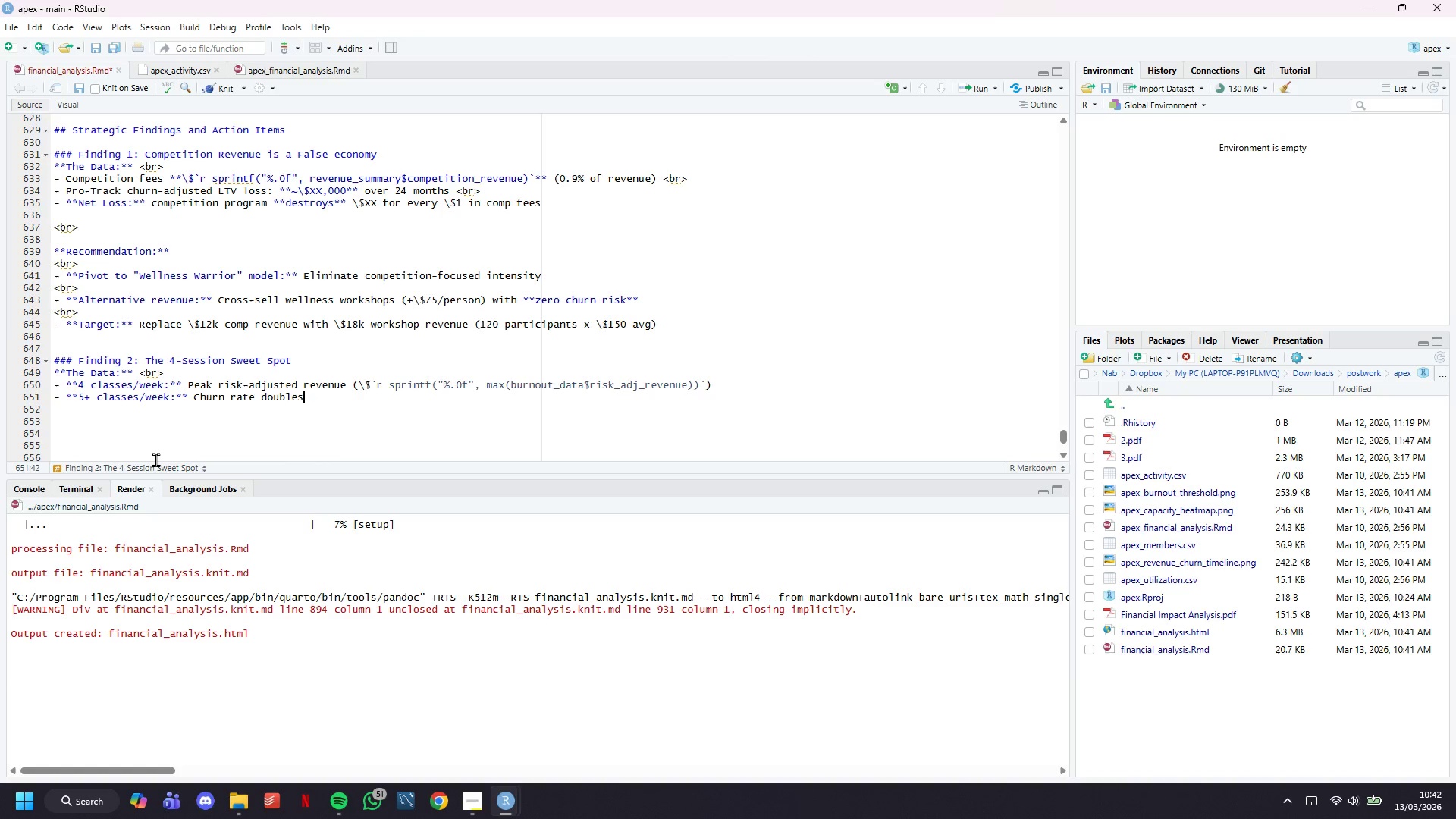 
type(, revenue palteu)
key(Backspace)
key(Backspace)
key(Backspace)
key(Backspace)
key(Backspace)
type(lateaus)
 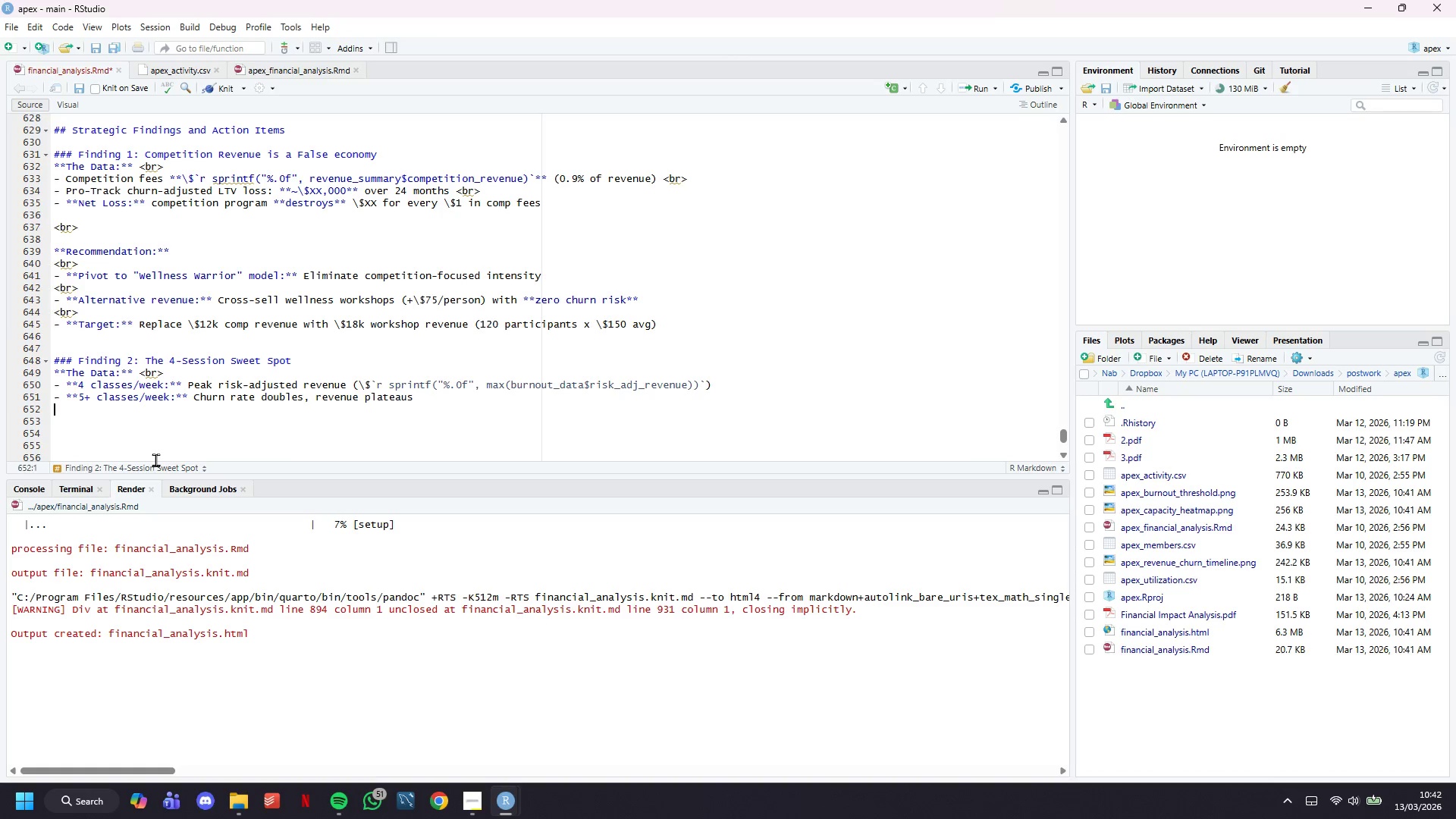 
key(Enter)
 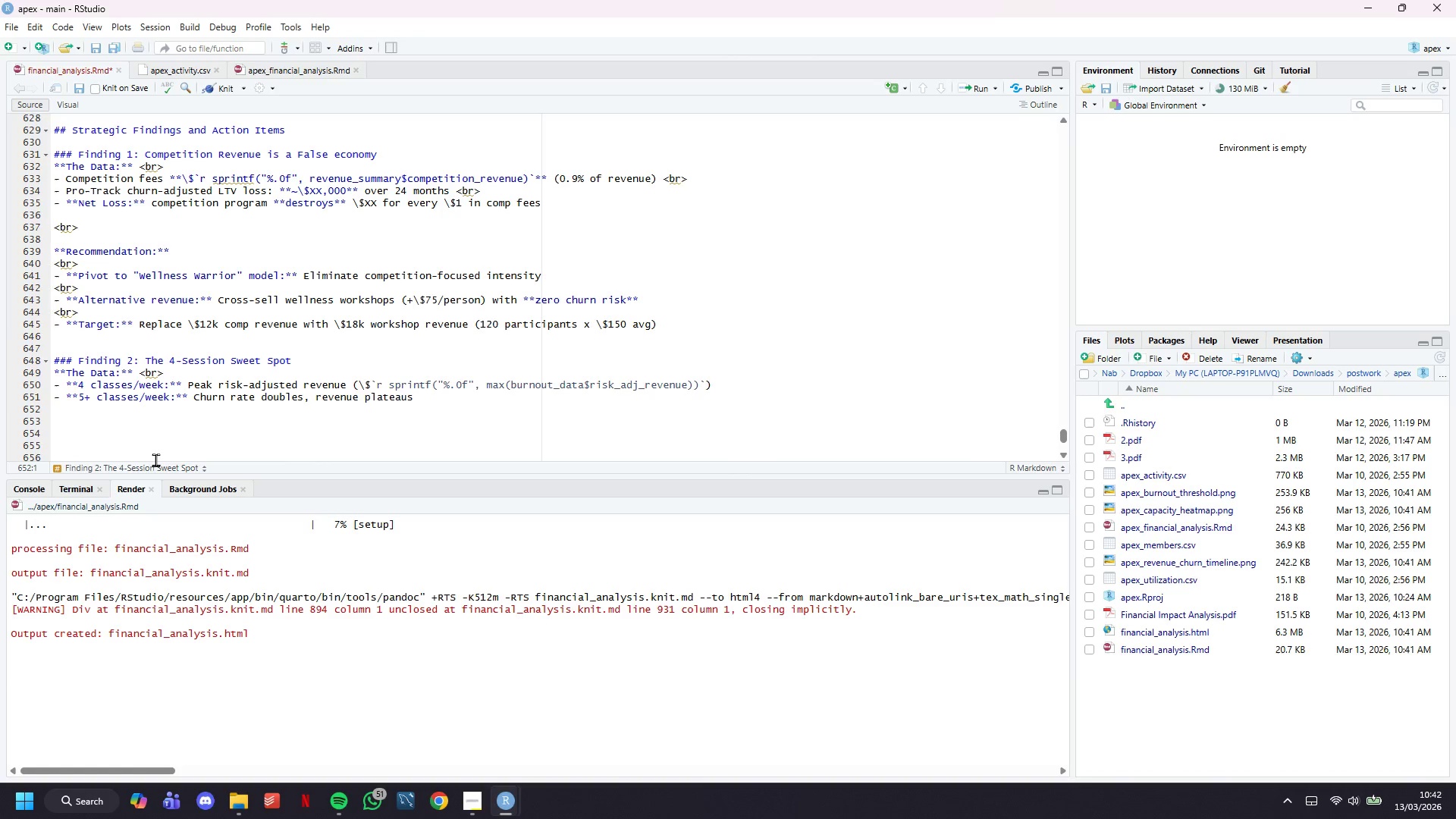 
type(- ****)
 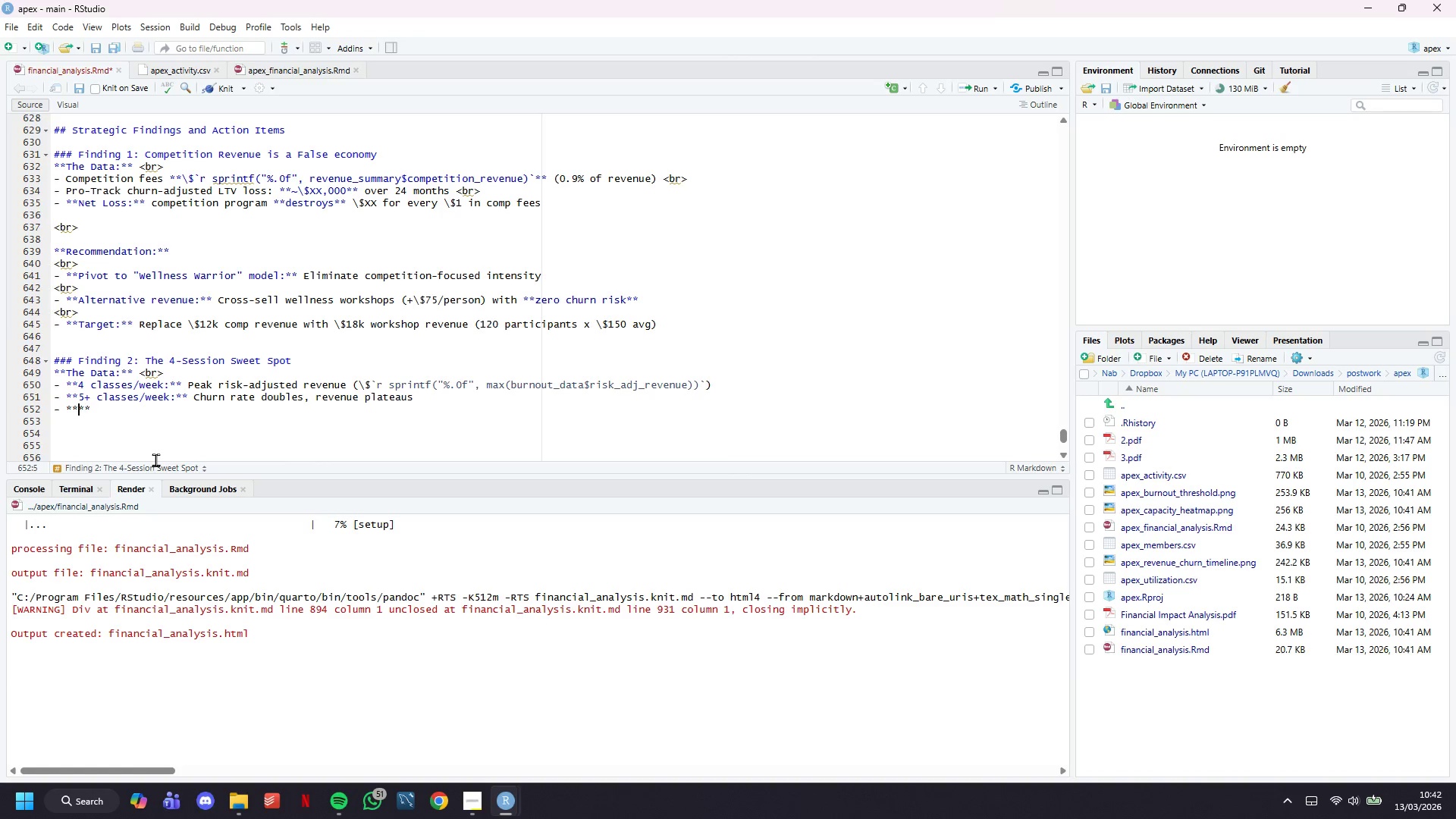 
 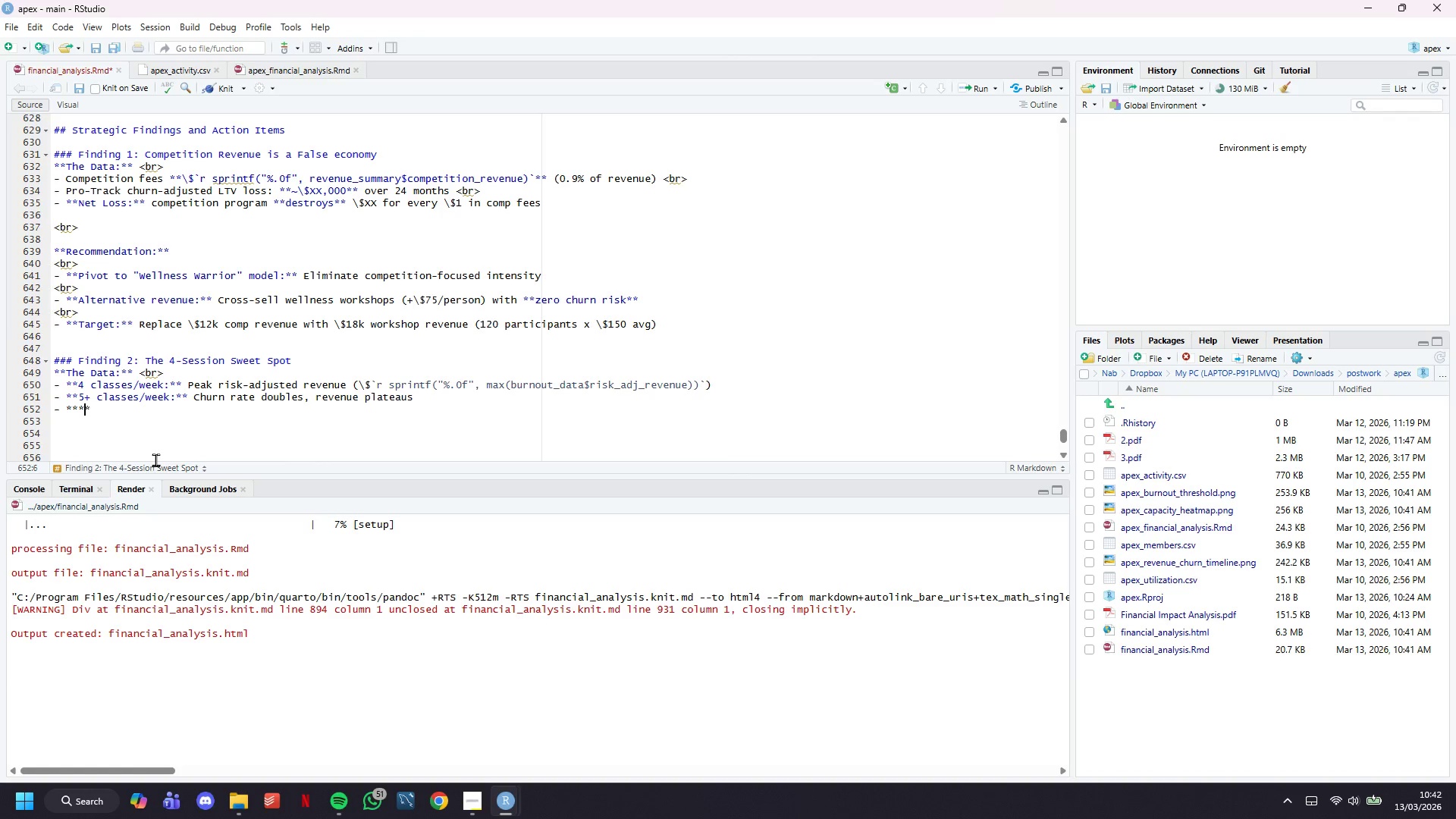 
key(ArrowLeft)
 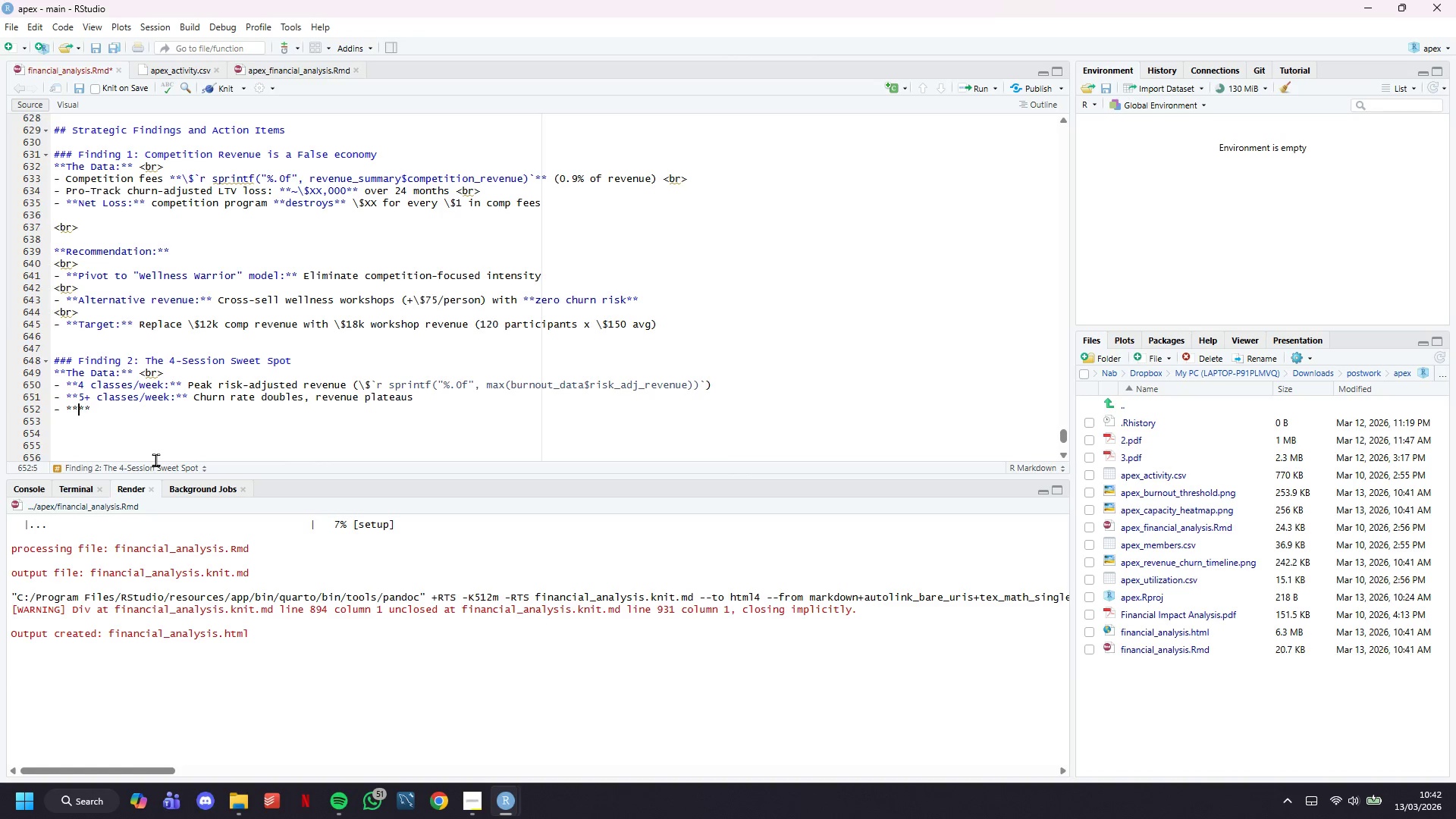 
key(ArrowLeft)
 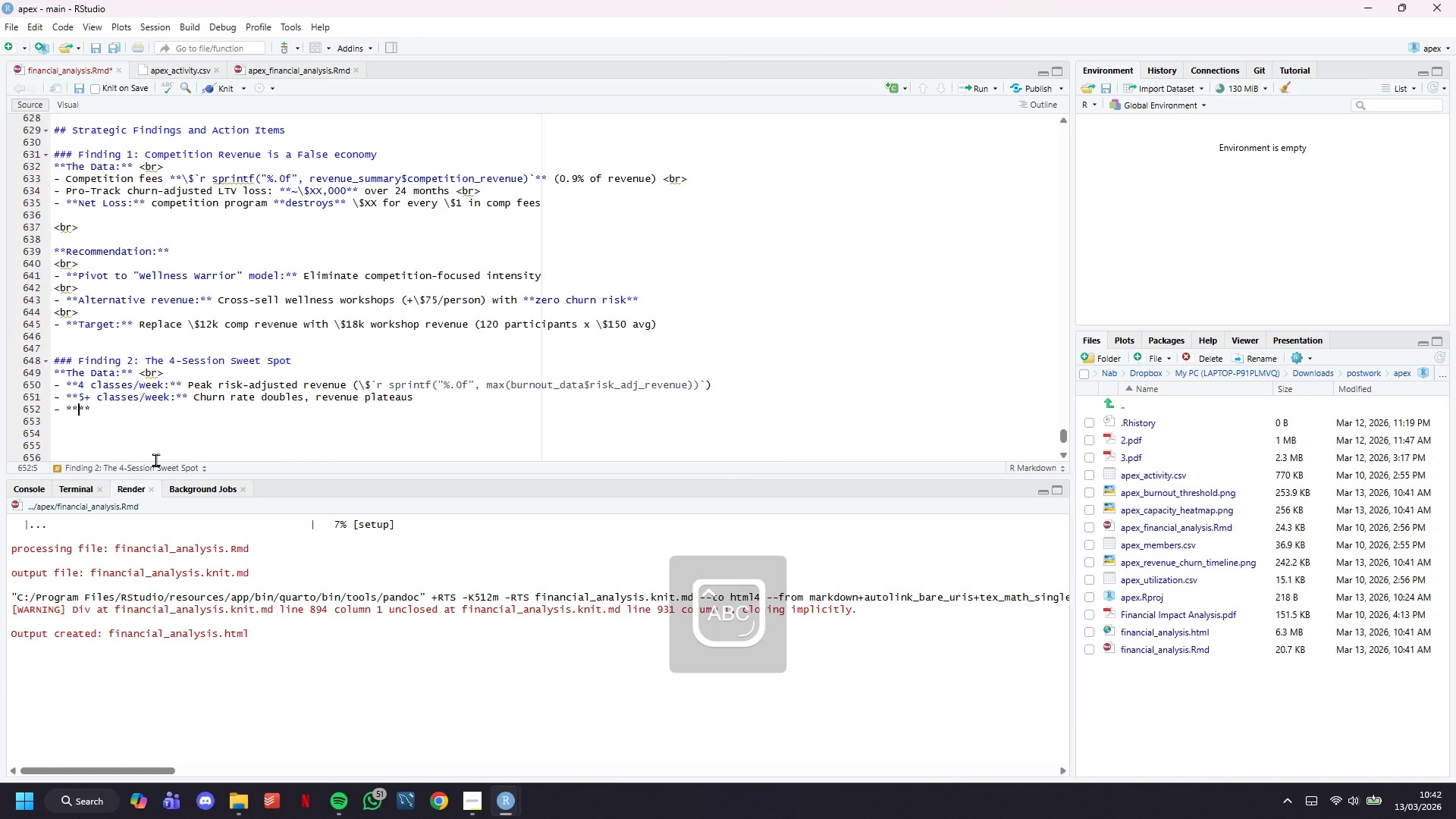 
type(Burnouyt)
key(Backspace)
key(Backspace)
type(t threshold crossed:)
 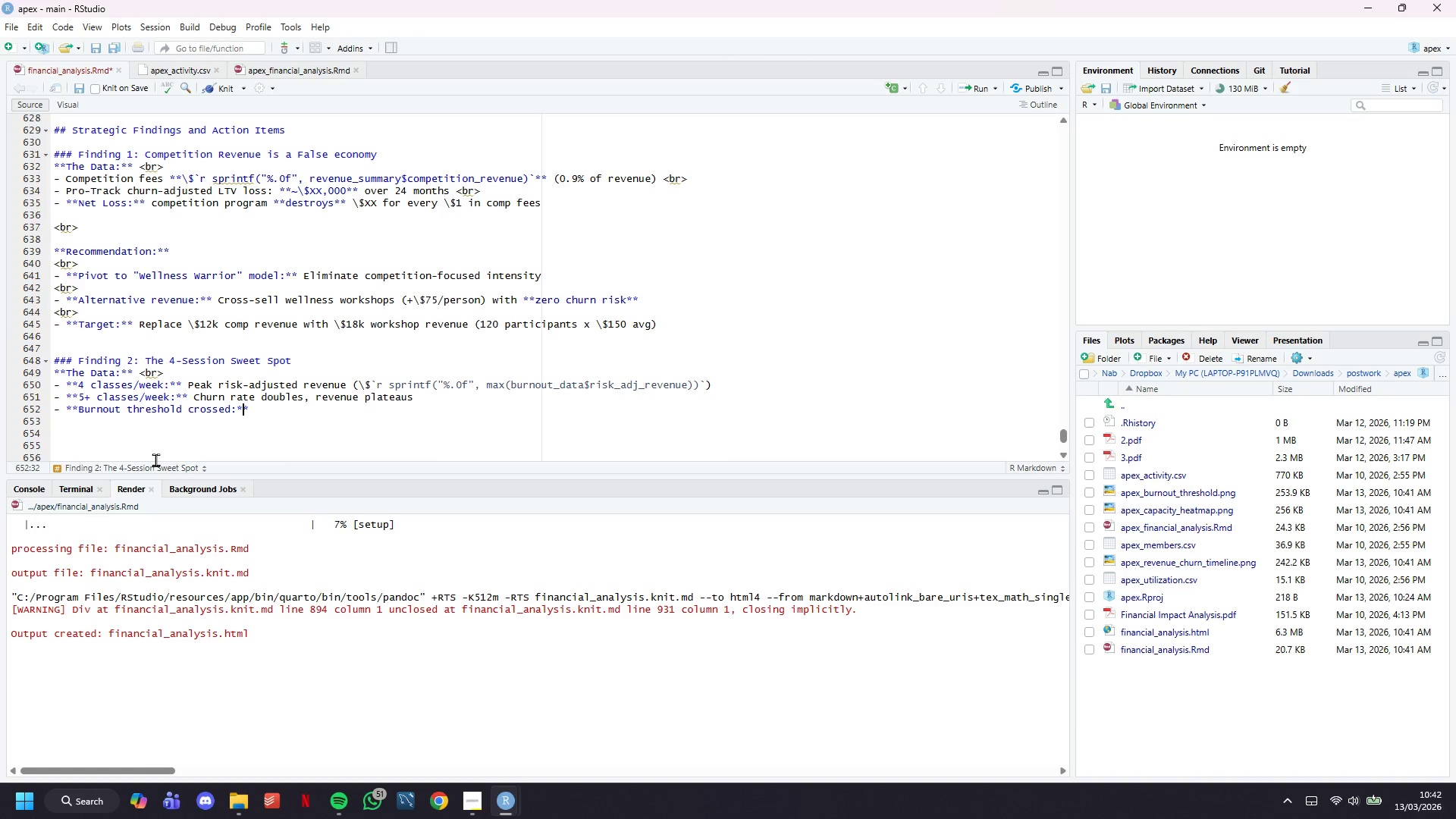 
key(ArrowRight)
 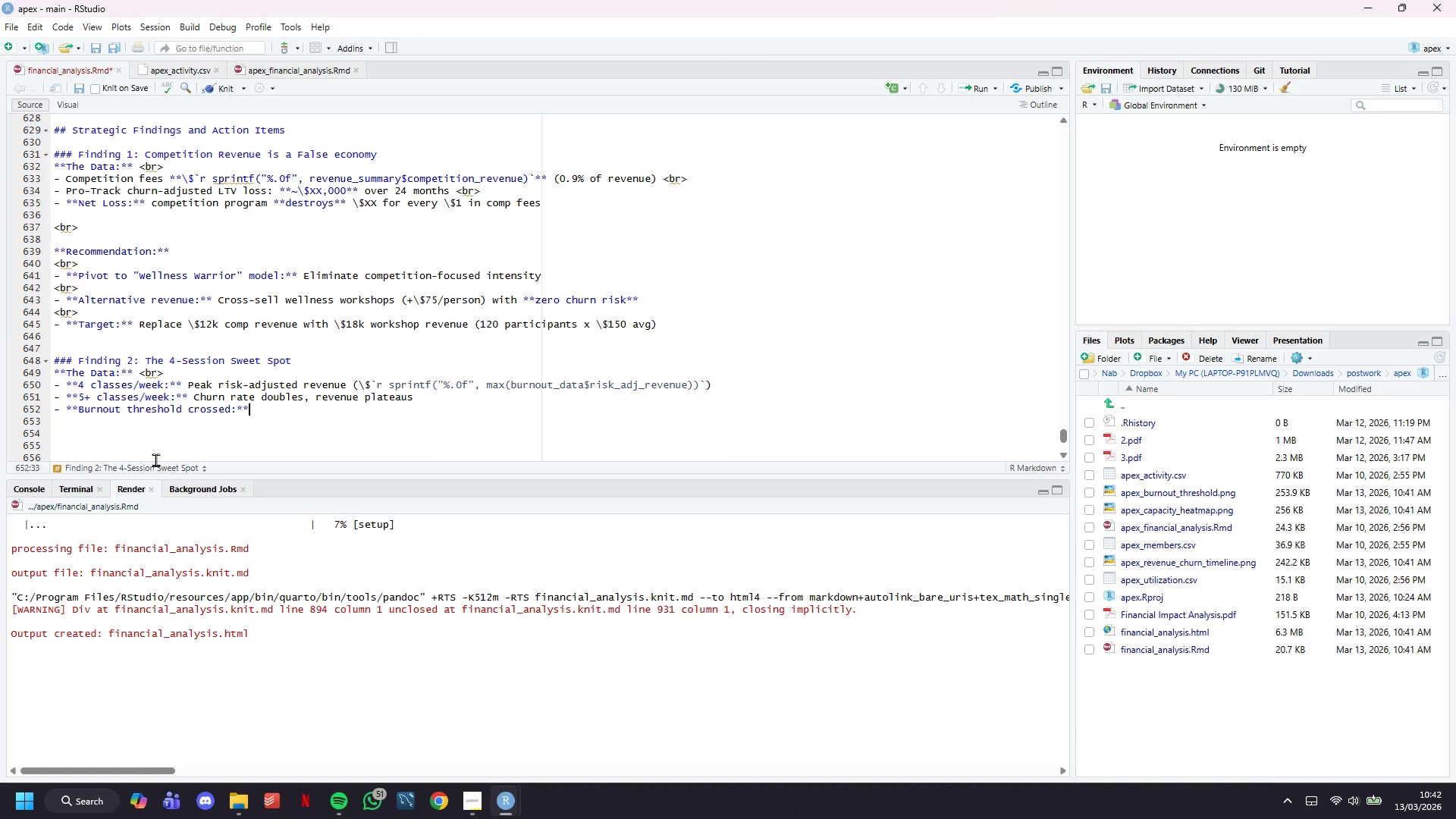 
key(ArrowRight)
 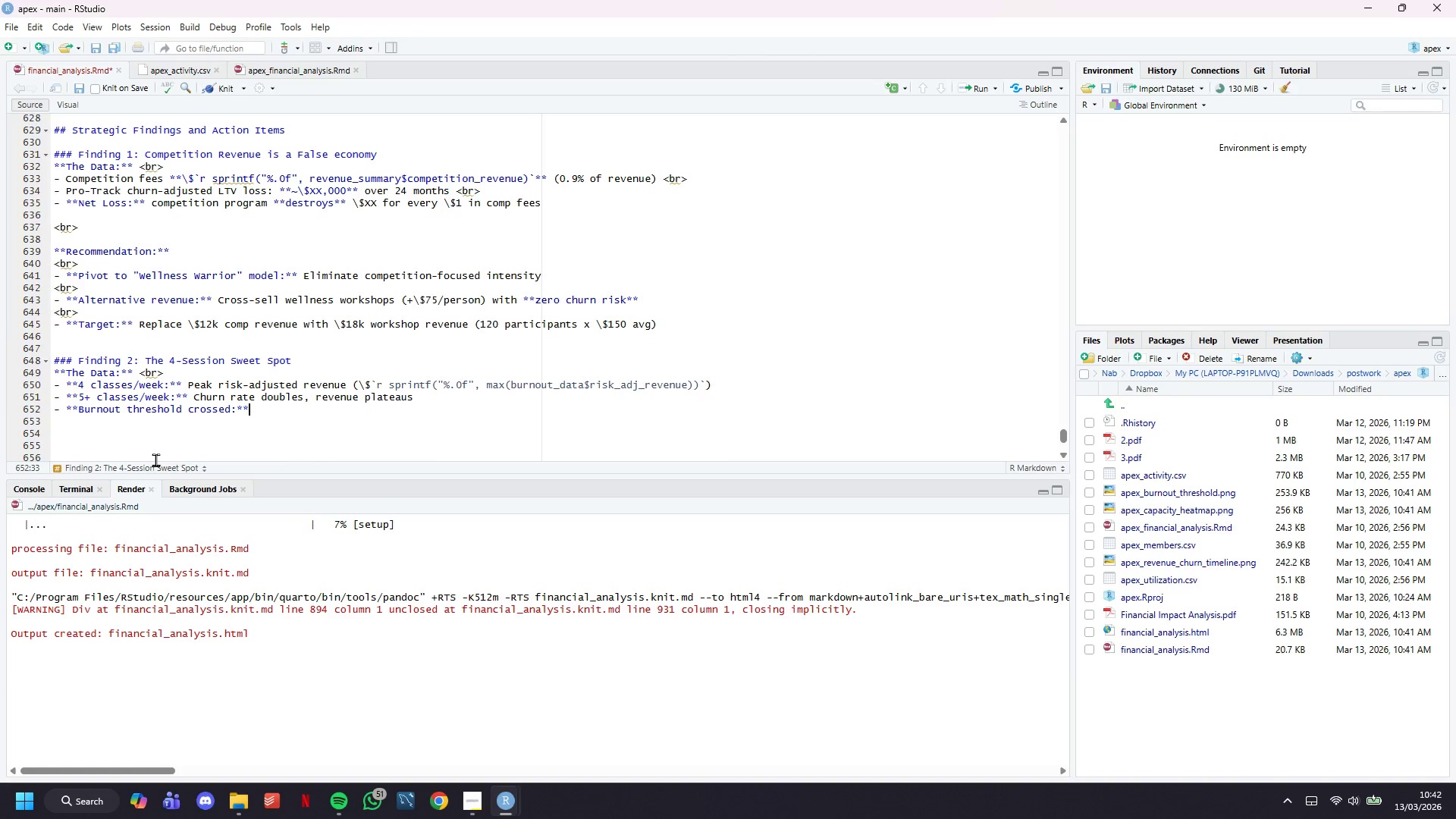 
type( \$XXlost per member who overtrained)
 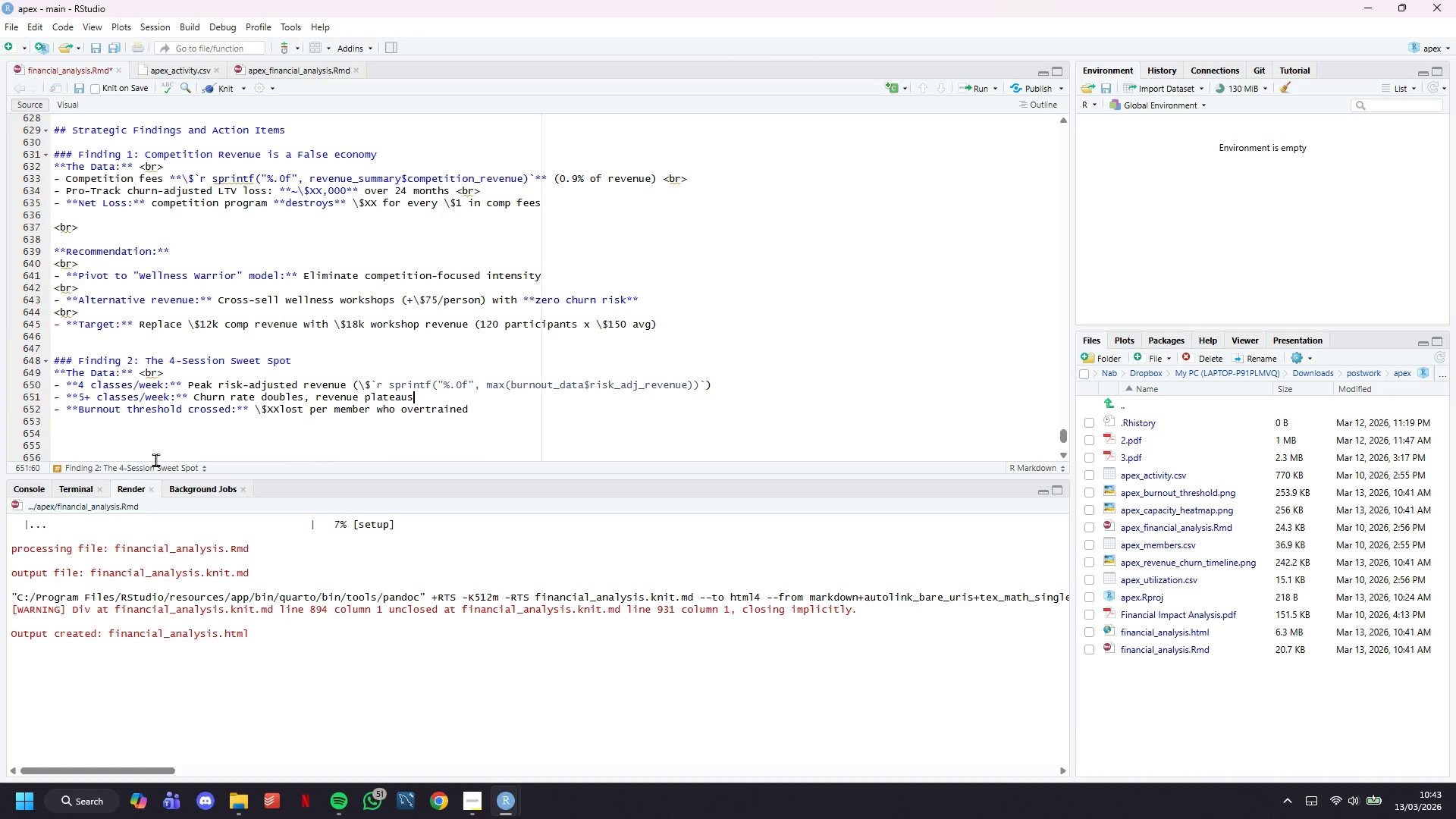 
 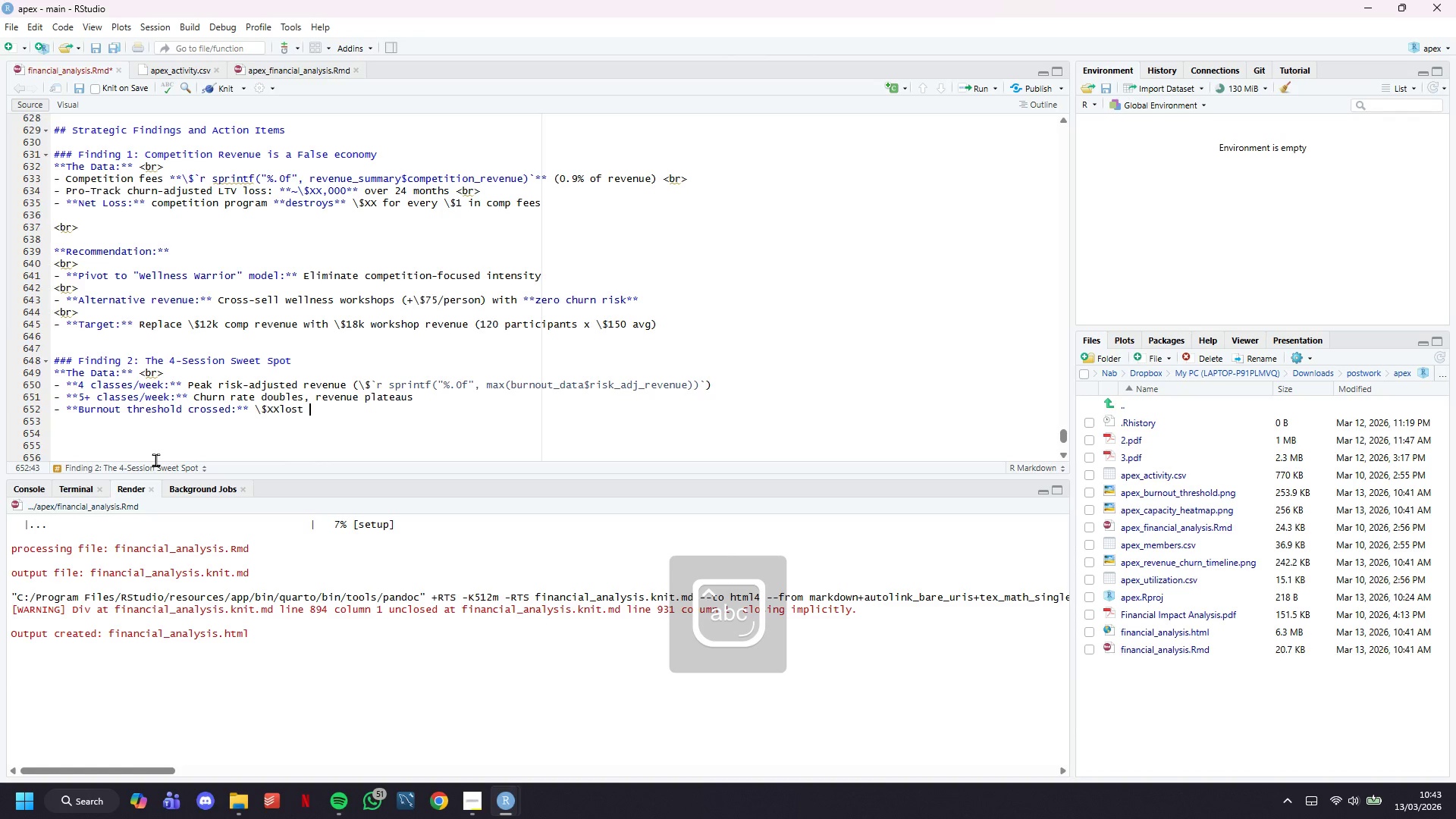 
key(ArrowUp)
 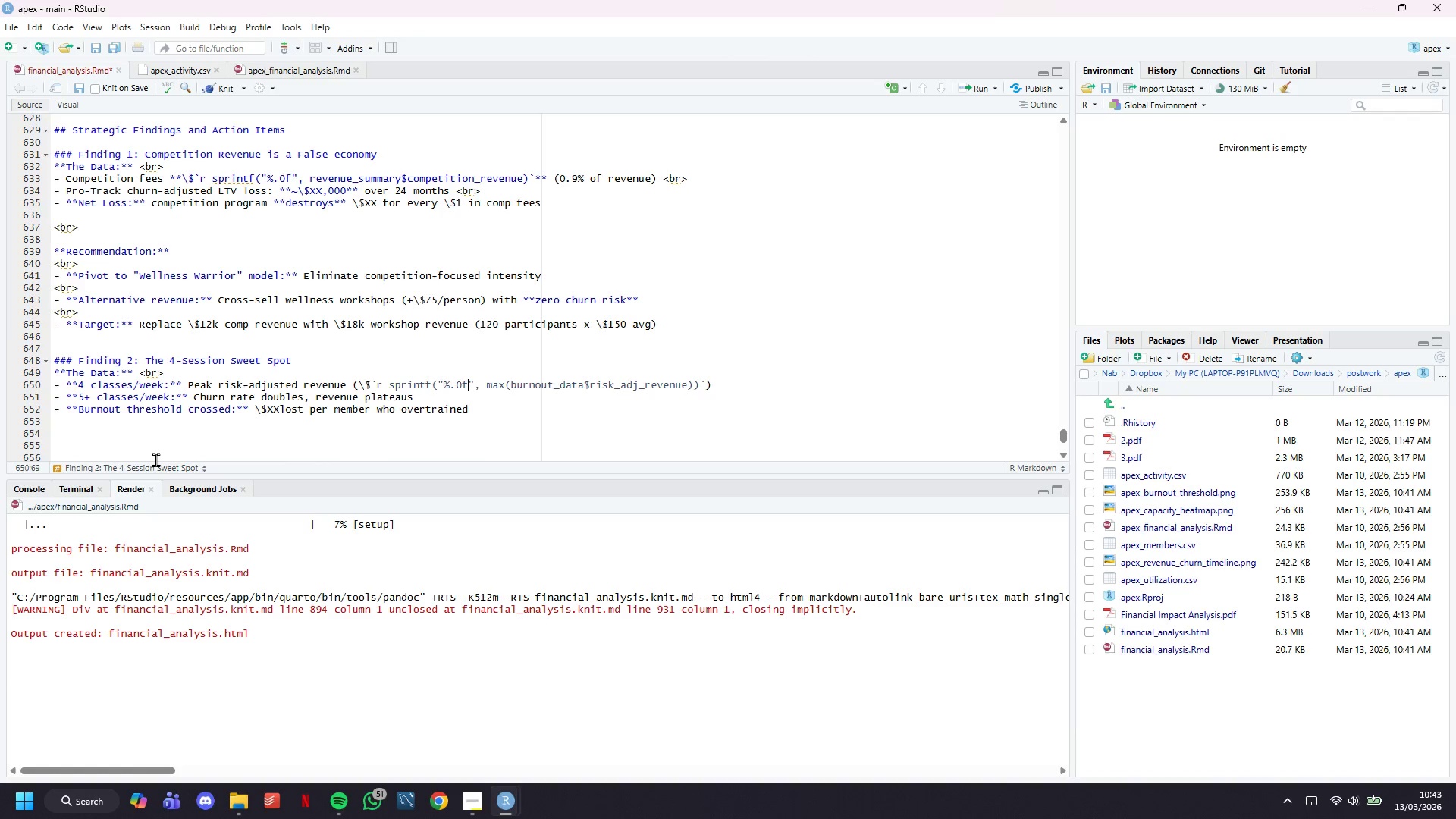 
key(ArrowUp)
 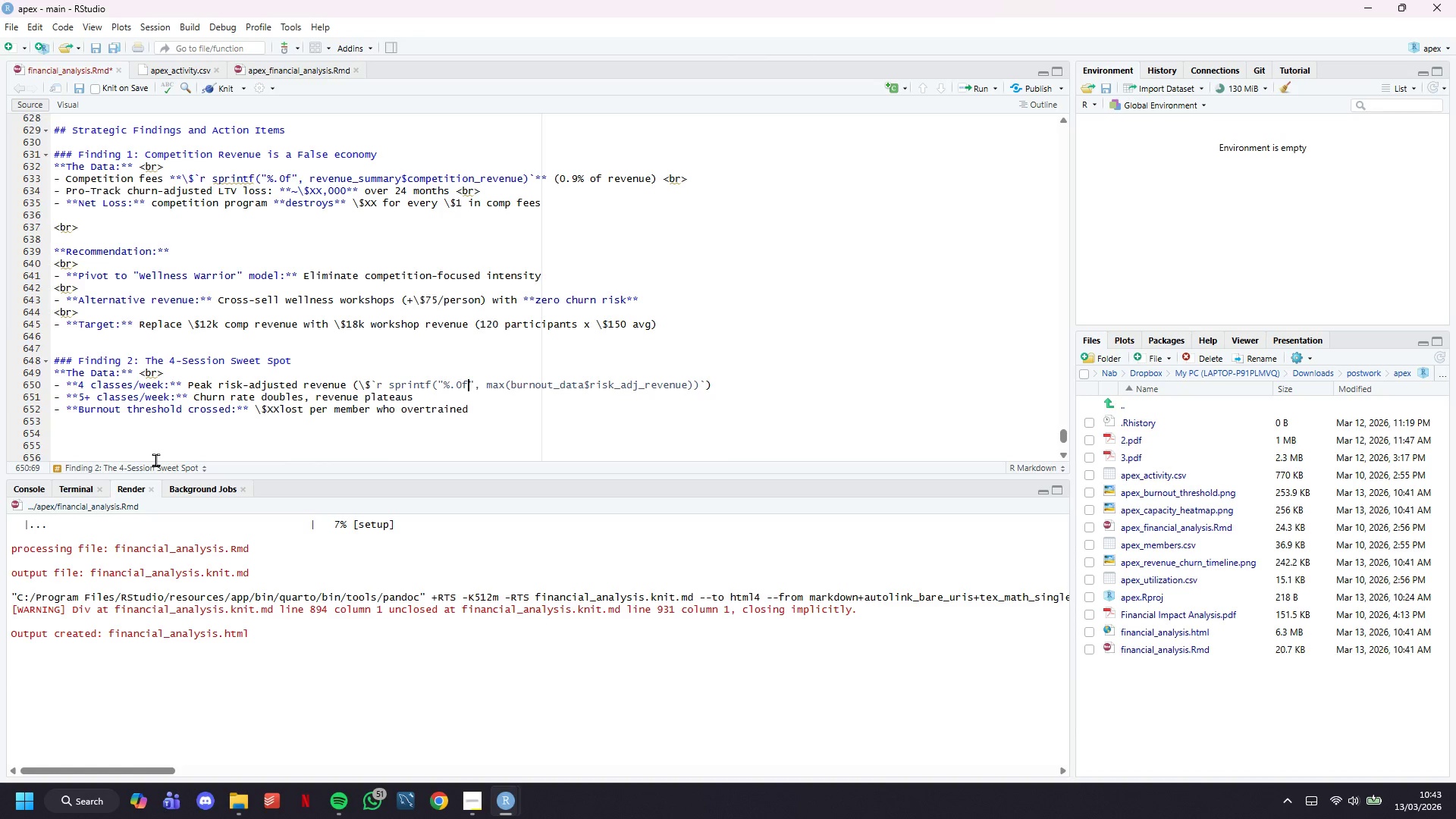 
key(ArrowUp)
 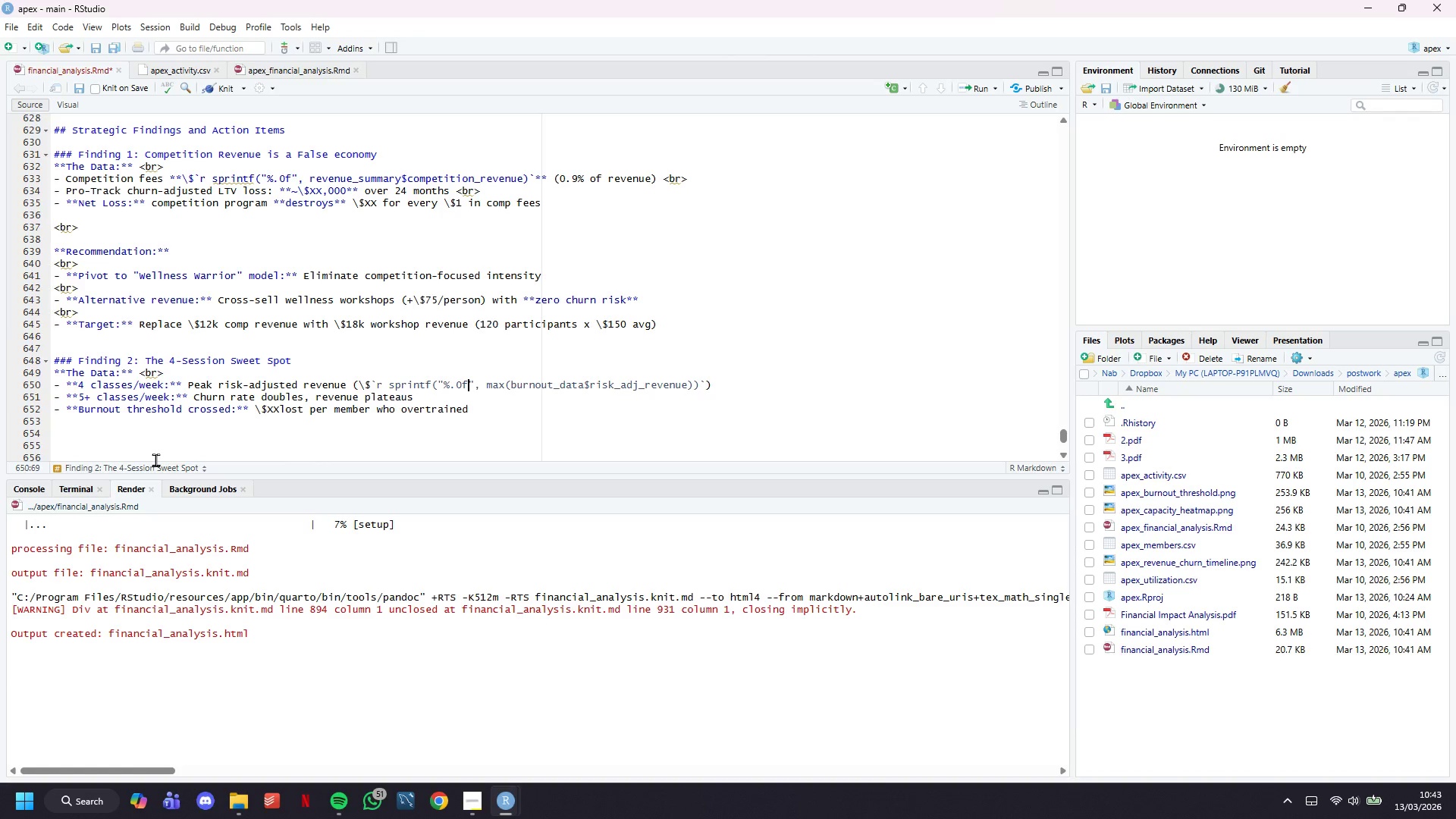 
key(ArrowDown)
 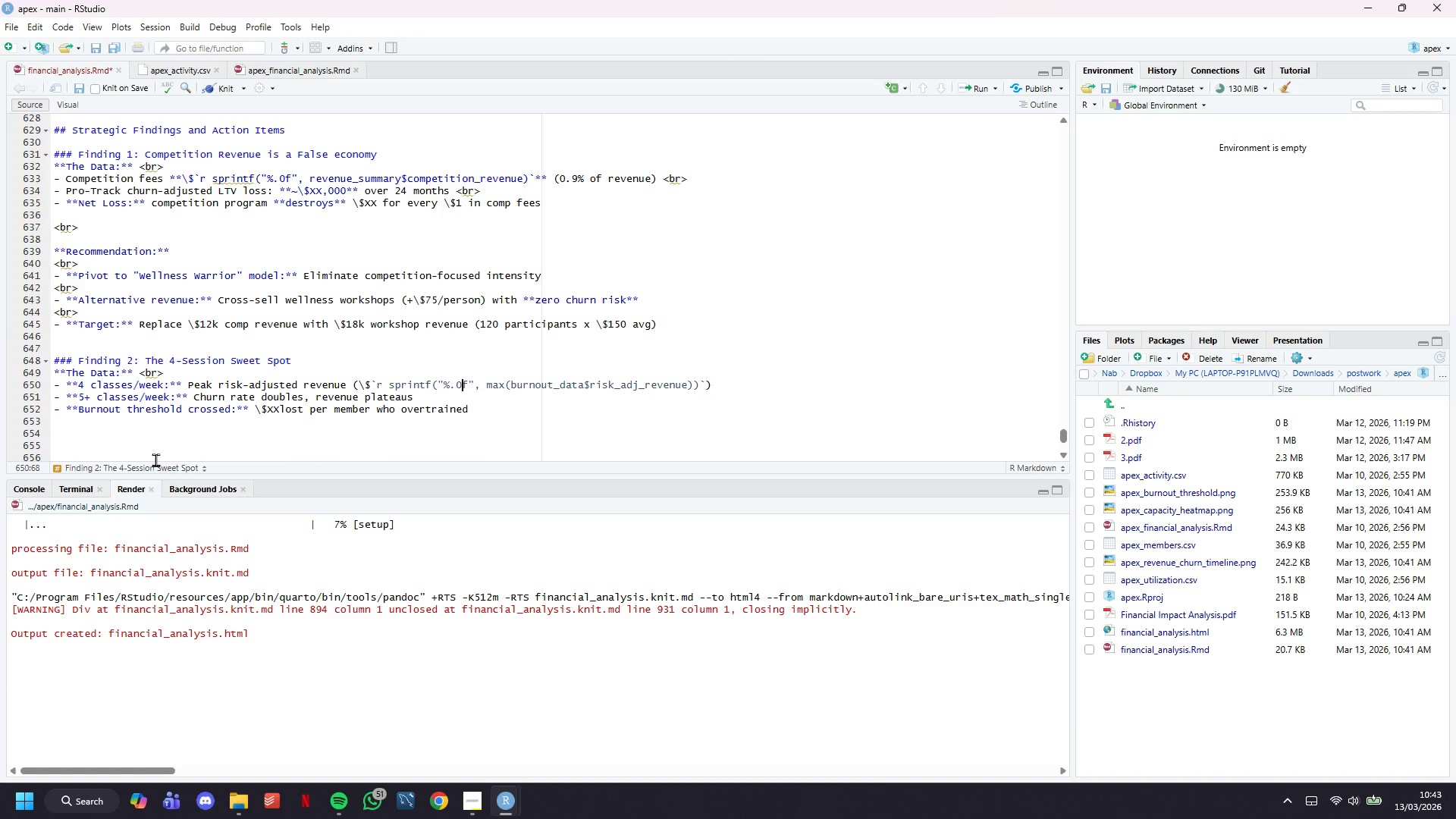 
hold_key(key=ArrowLeft, duration=1.06)
 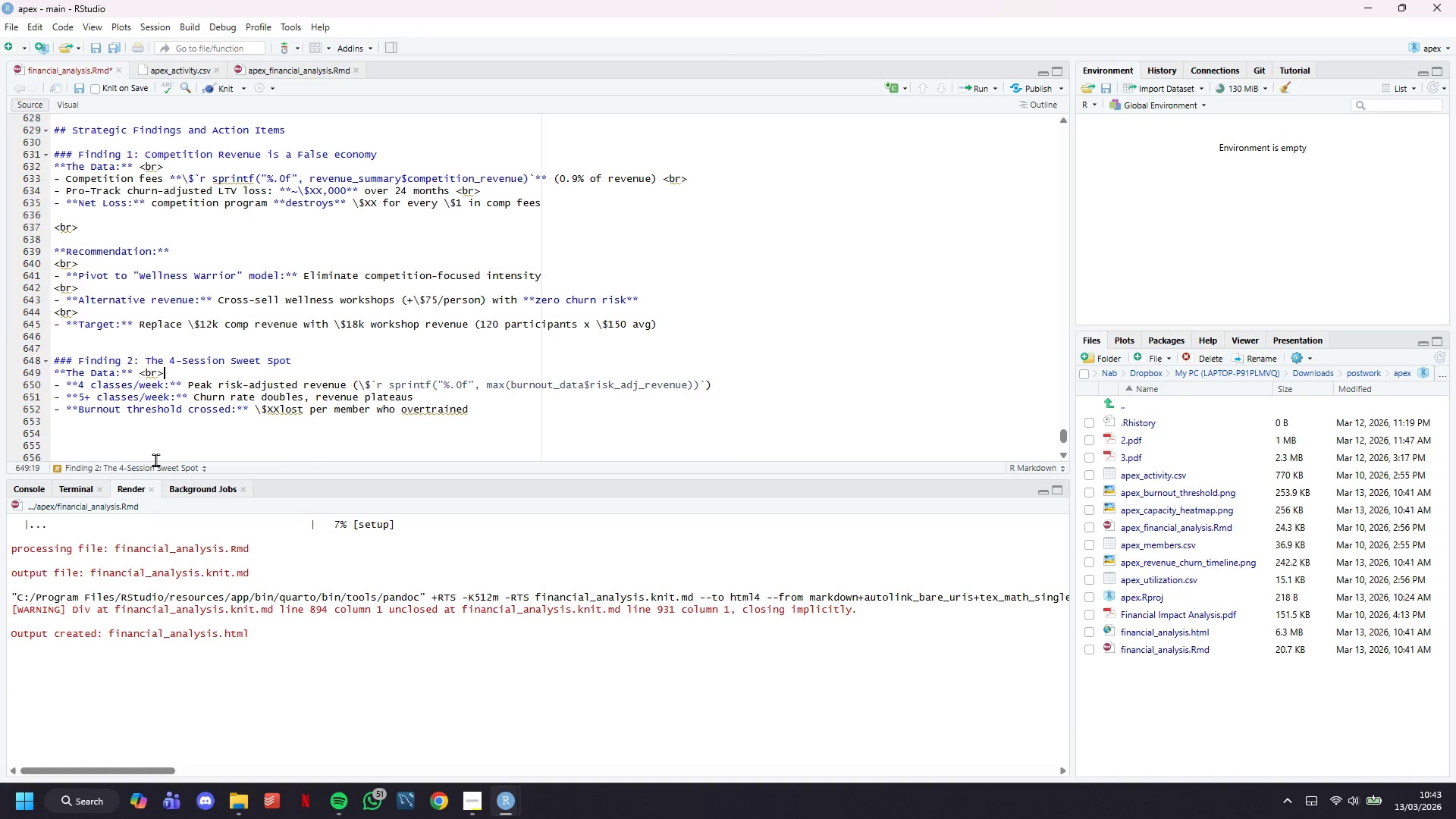 
key(ArrowUp)
 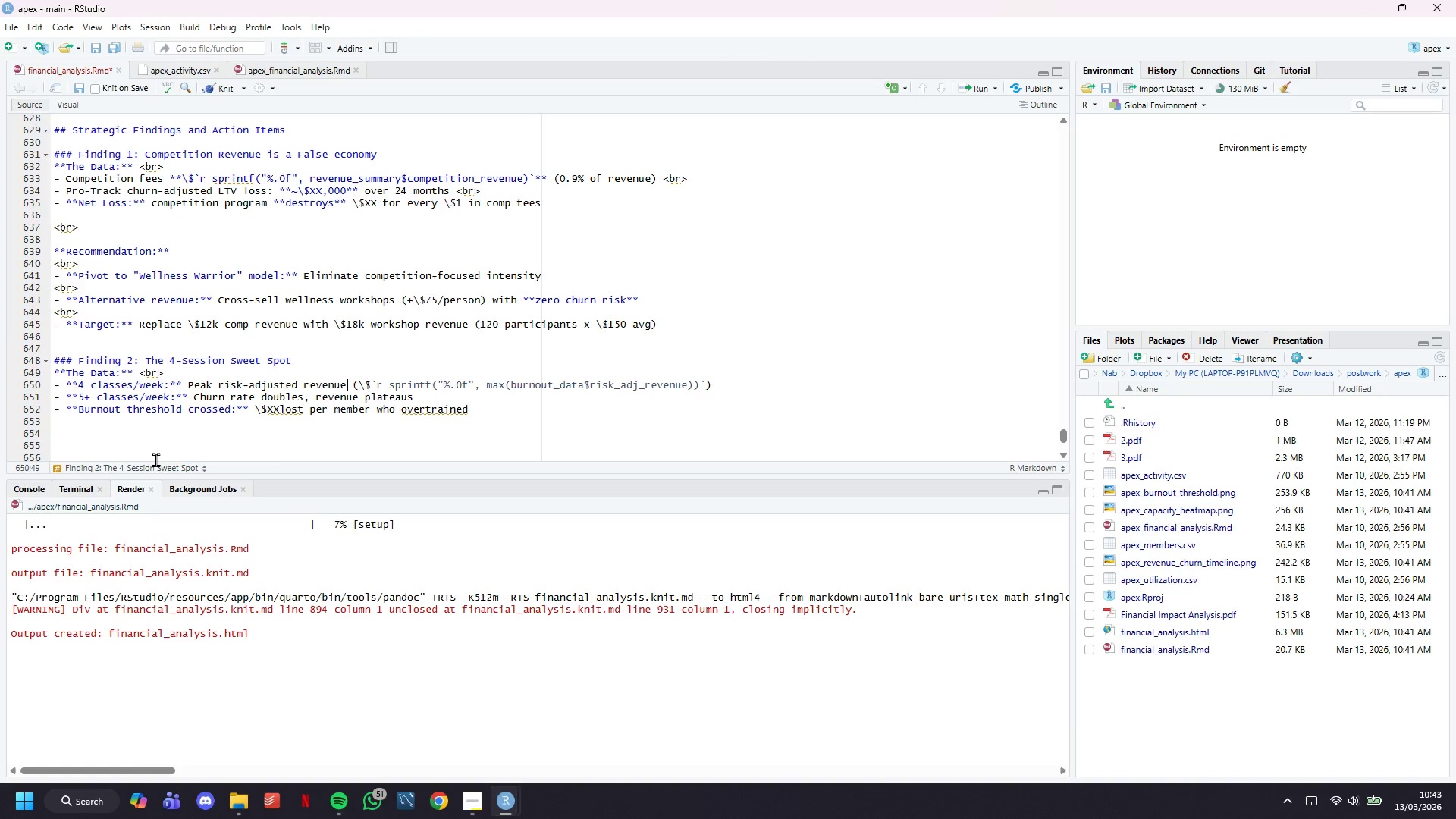 
key(ArrowDown)
 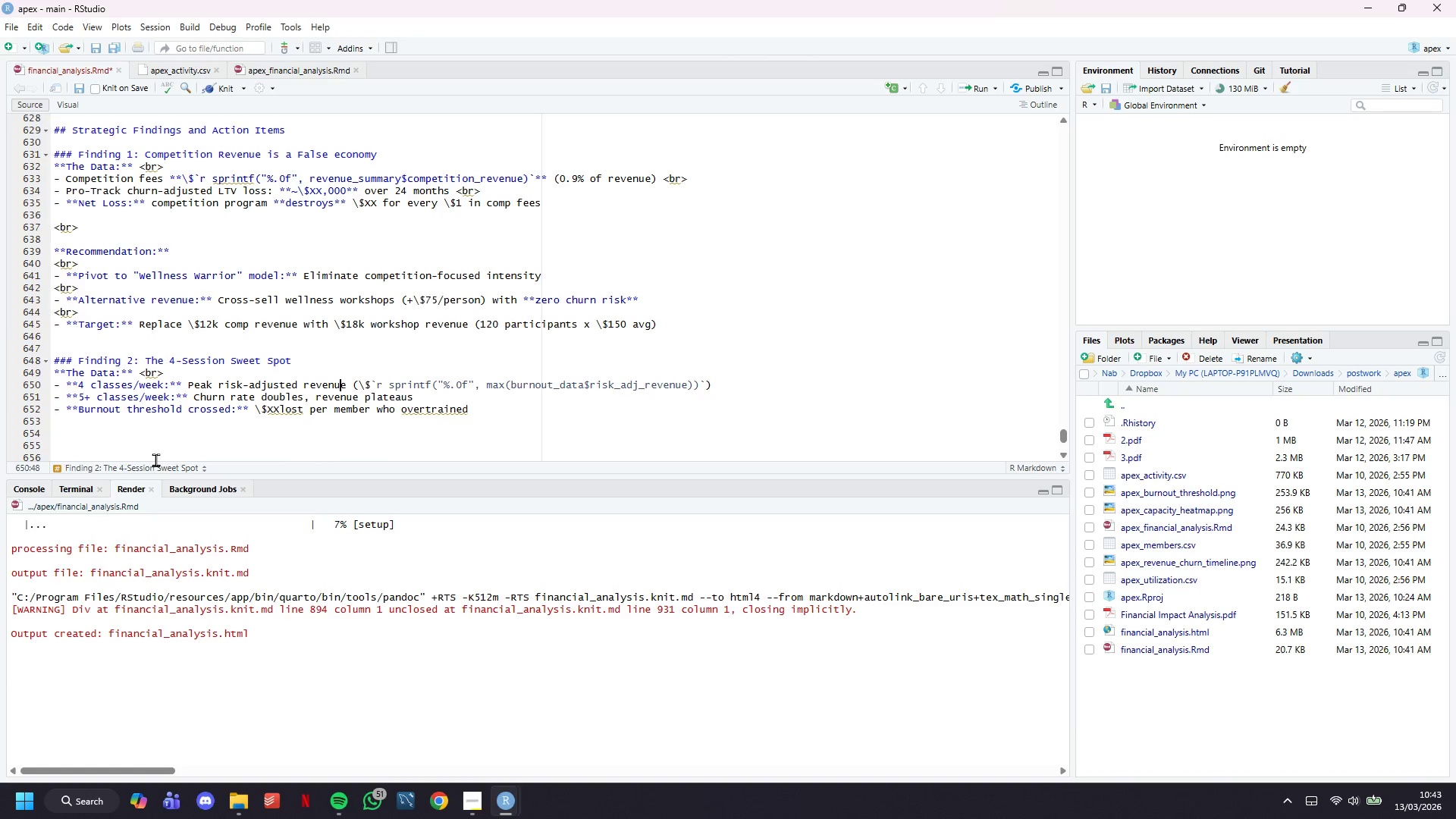 
hold_key(key=ArrowLeft, duration=0.83)
 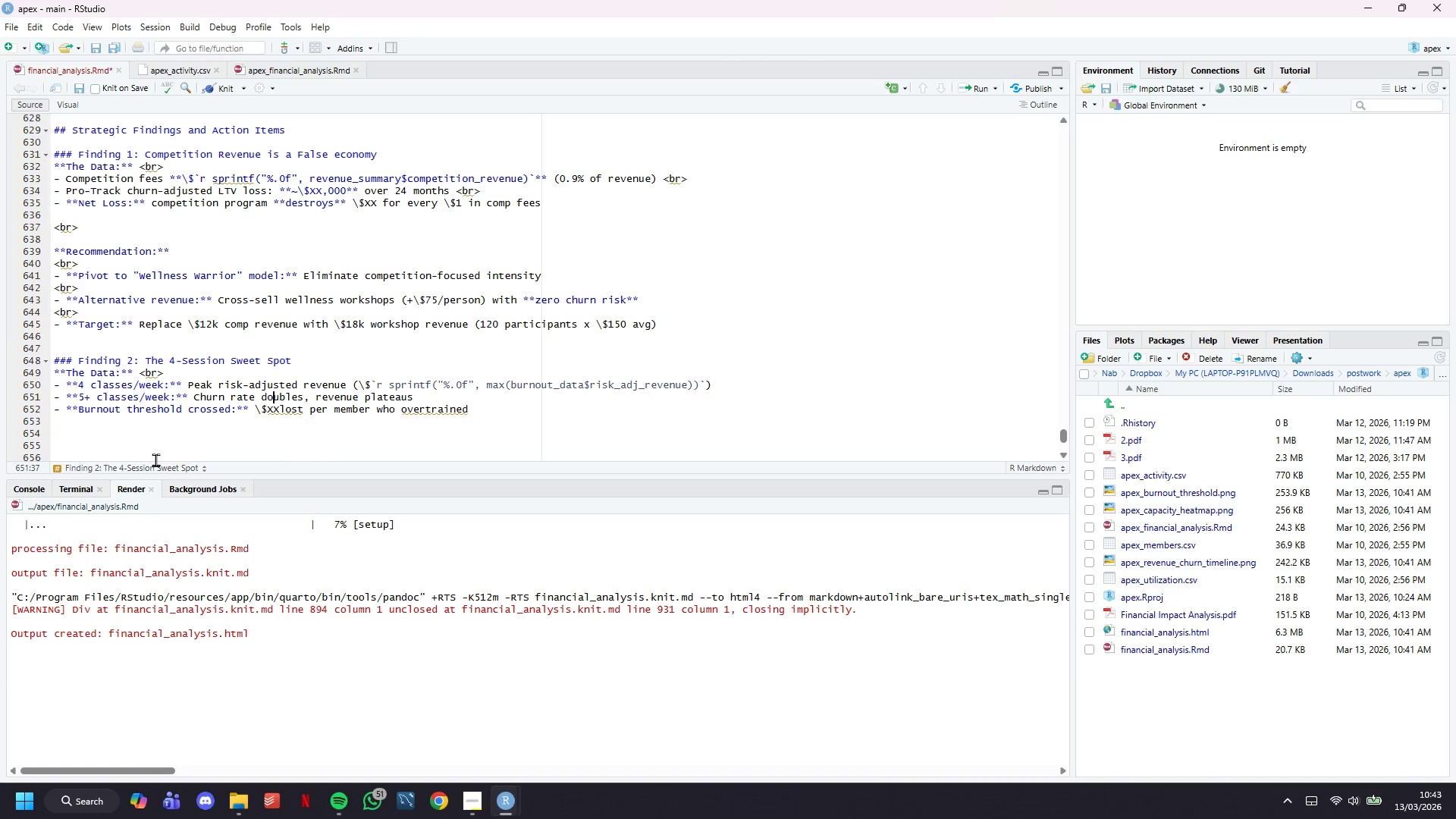 
key(ArrowDown)
 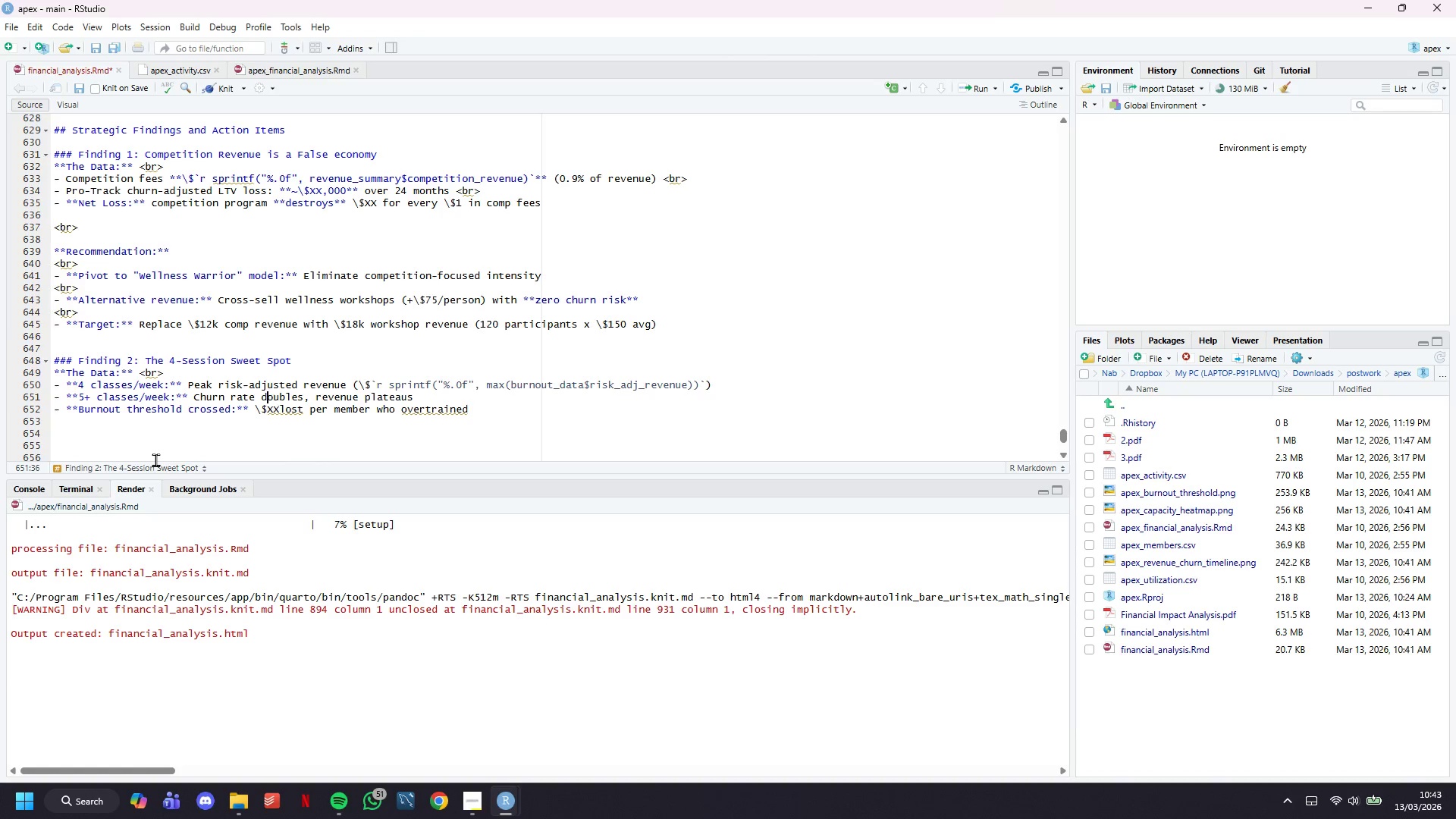 
hold_key(key=ArrowLeft, duration=1.44)
 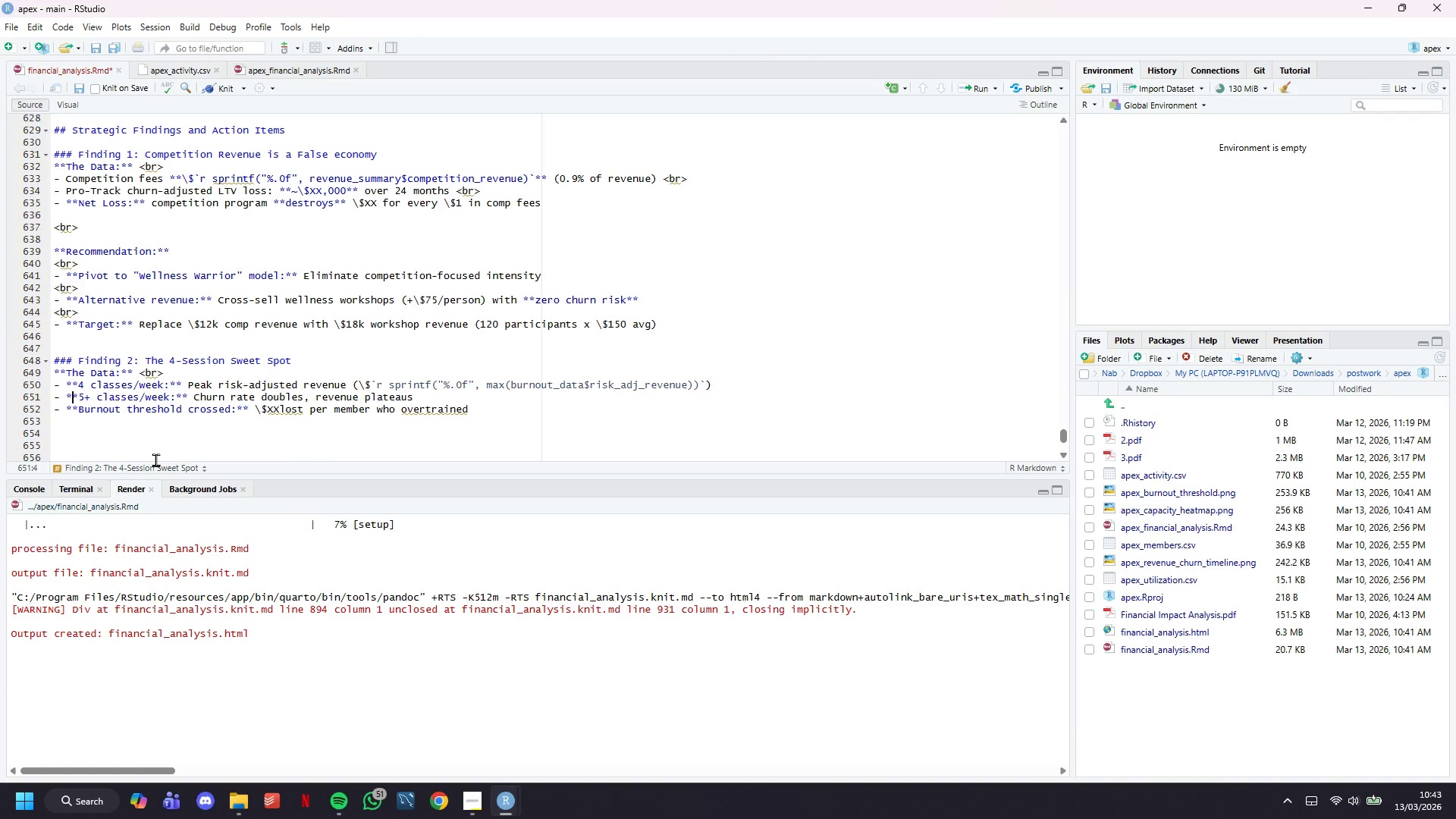 
key(ArrowLeft)
 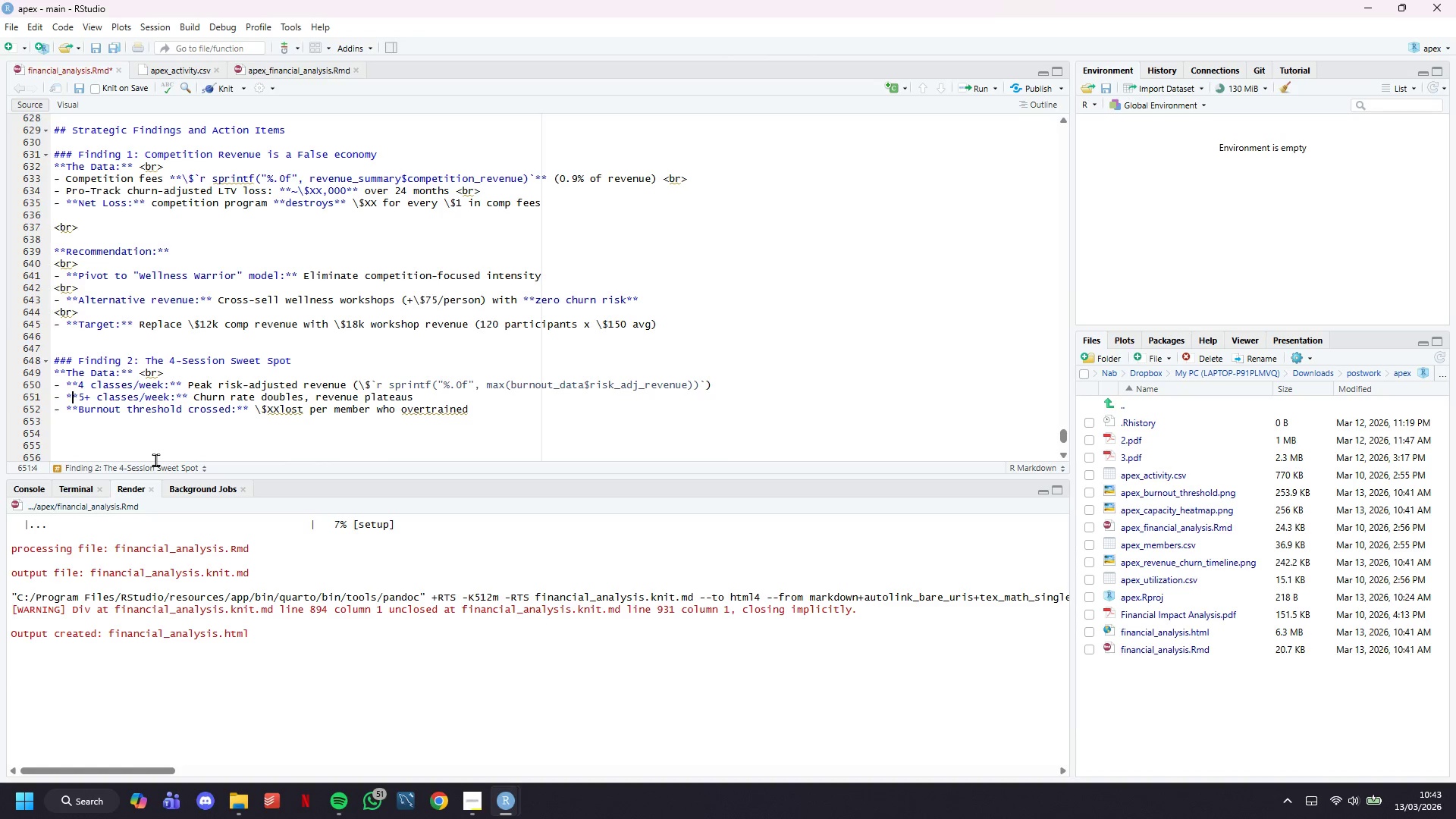 
key(ArrowLeft)
 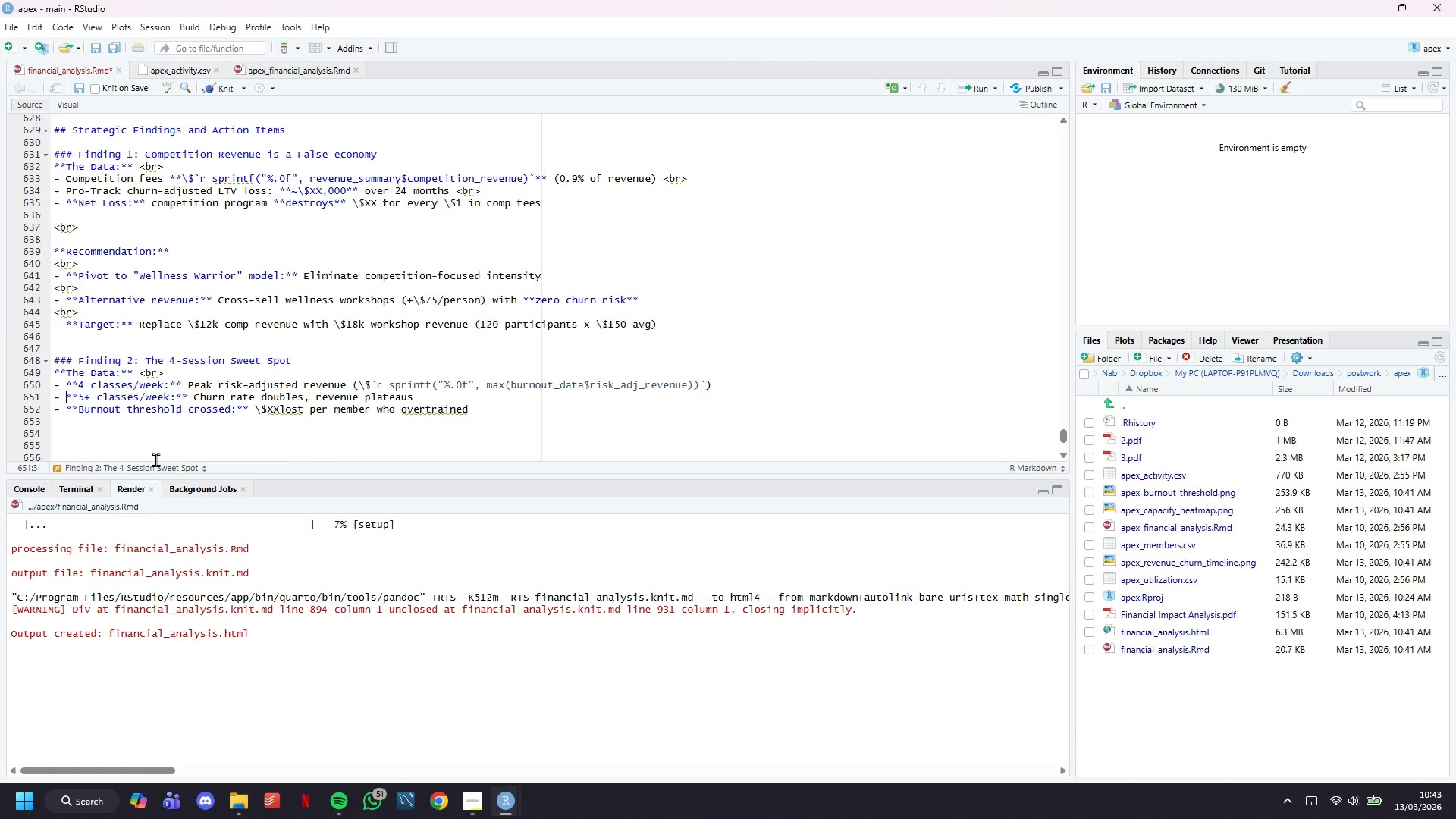 
key(ArrowLeft)
 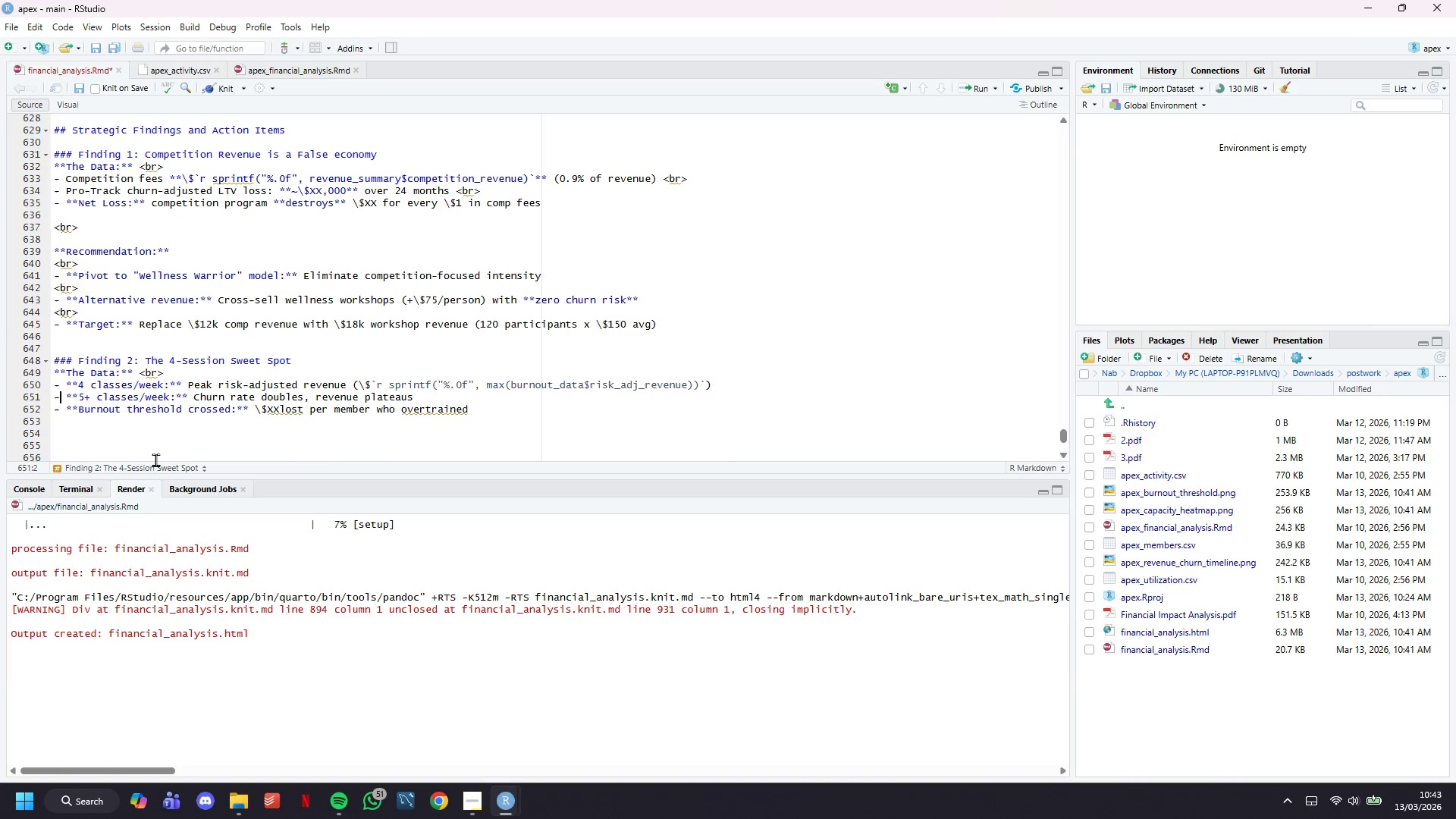 
key(ArrowLeft)
 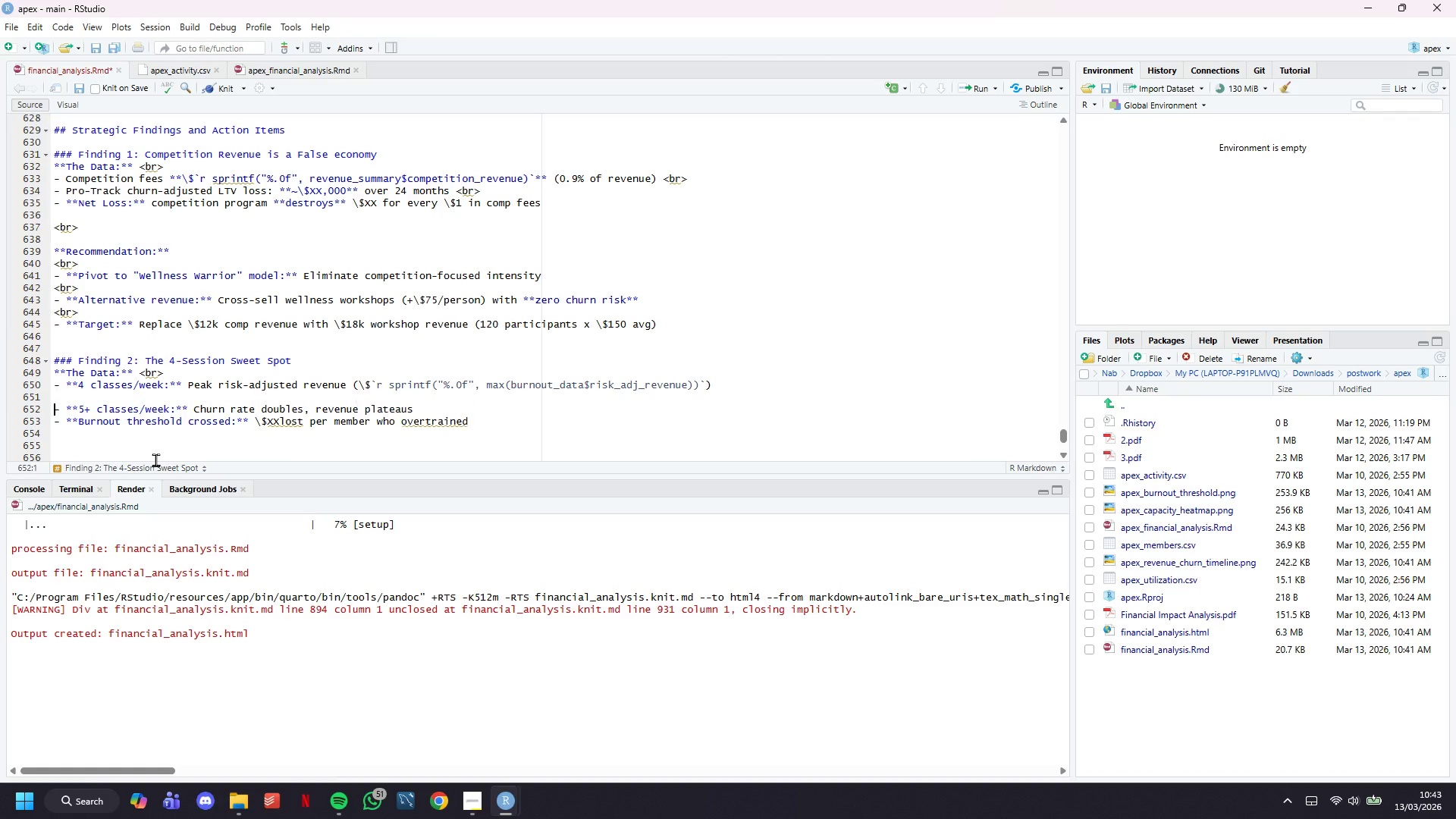 
key(Enter)
 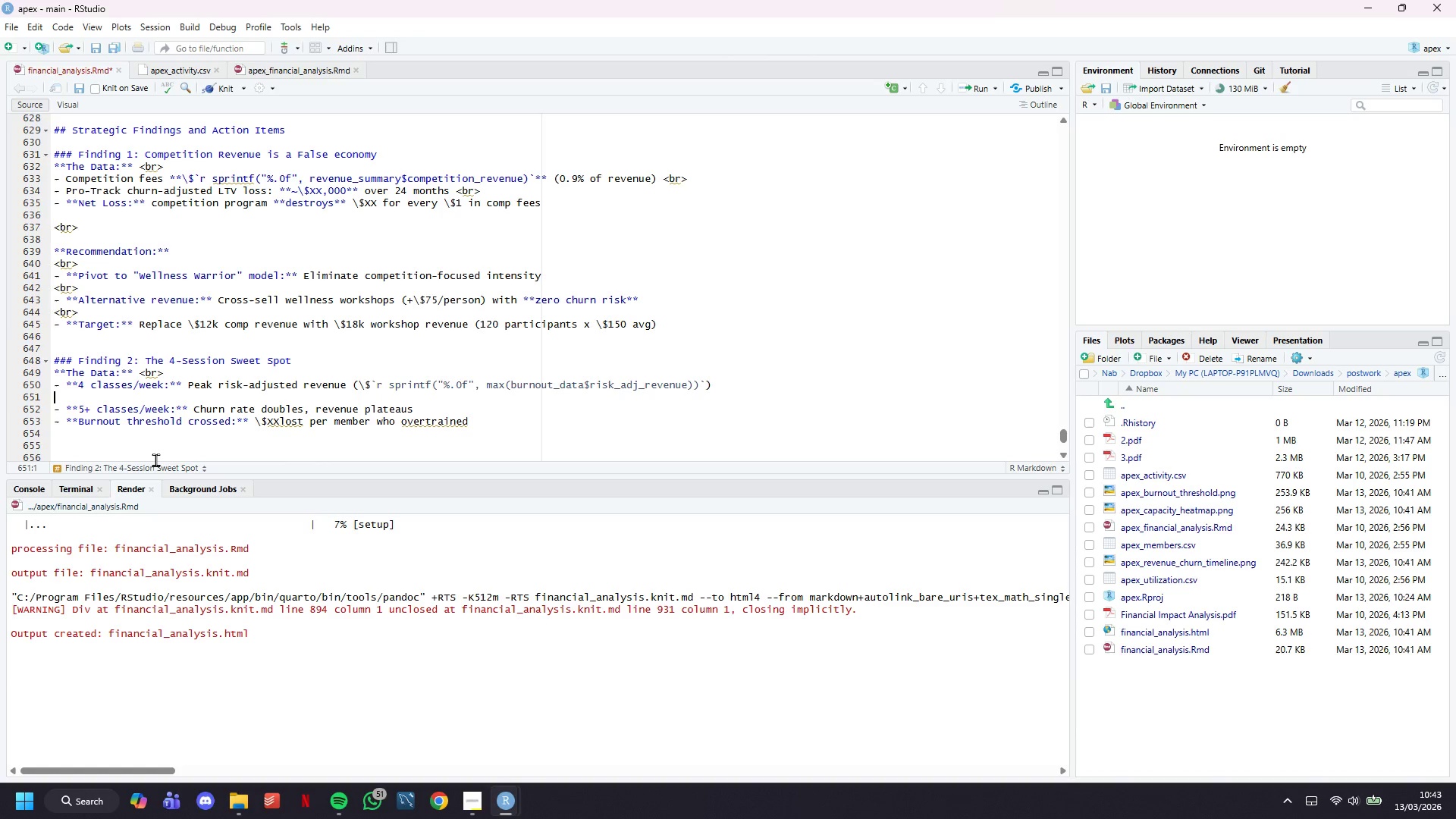 
key(ArrowUp)
 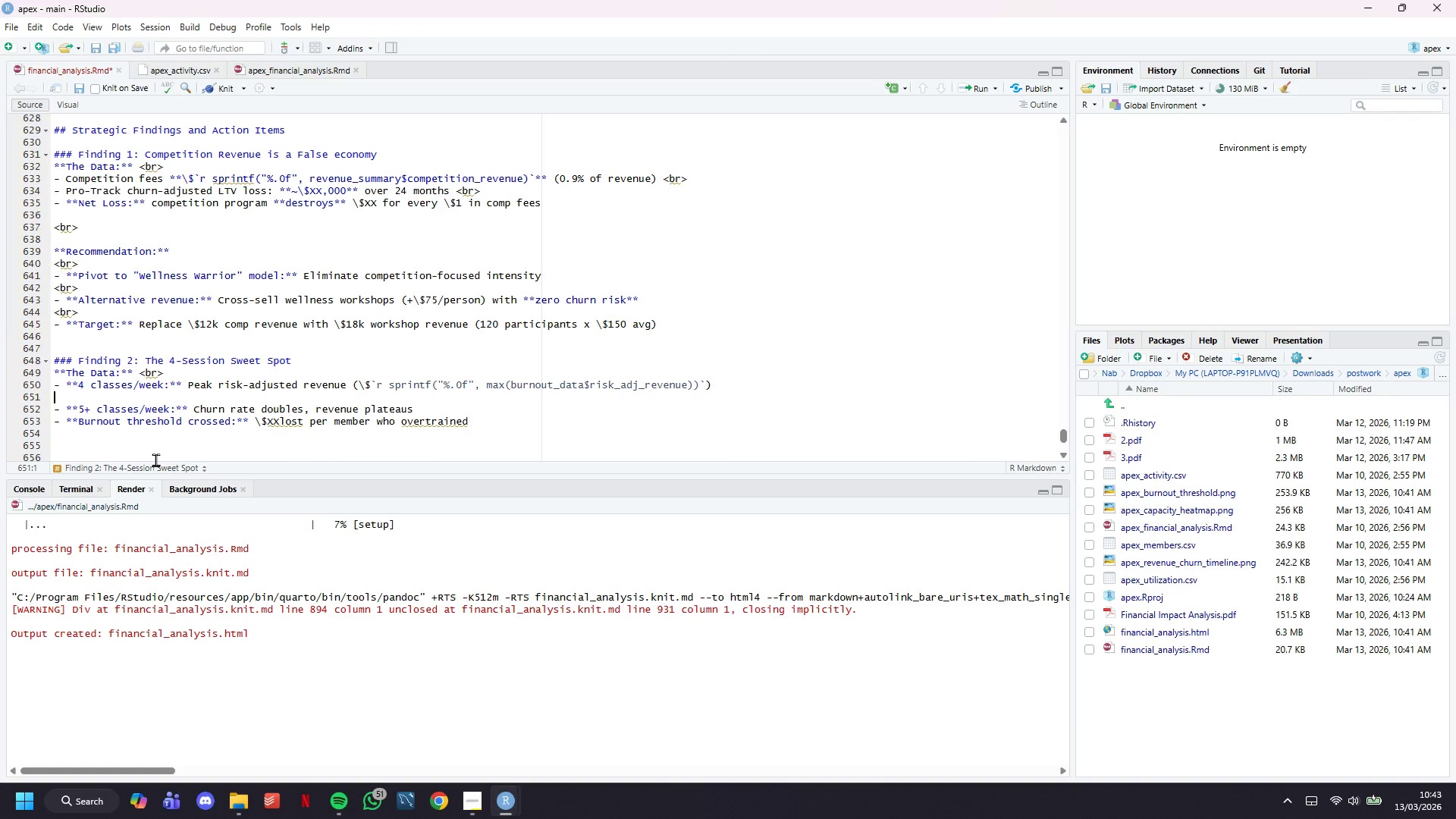 
type(<br>)
 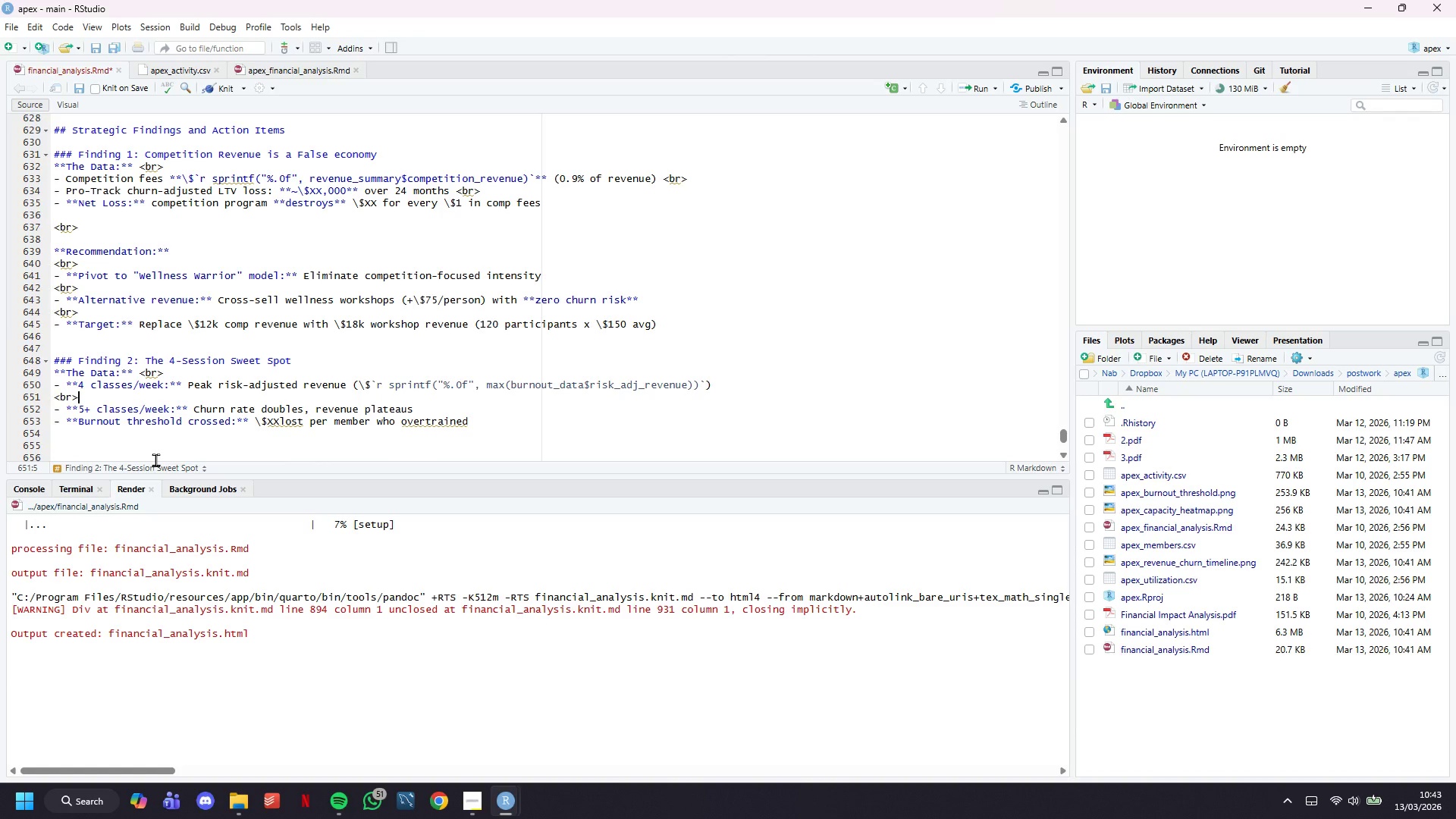 
key(ArrowDown)
 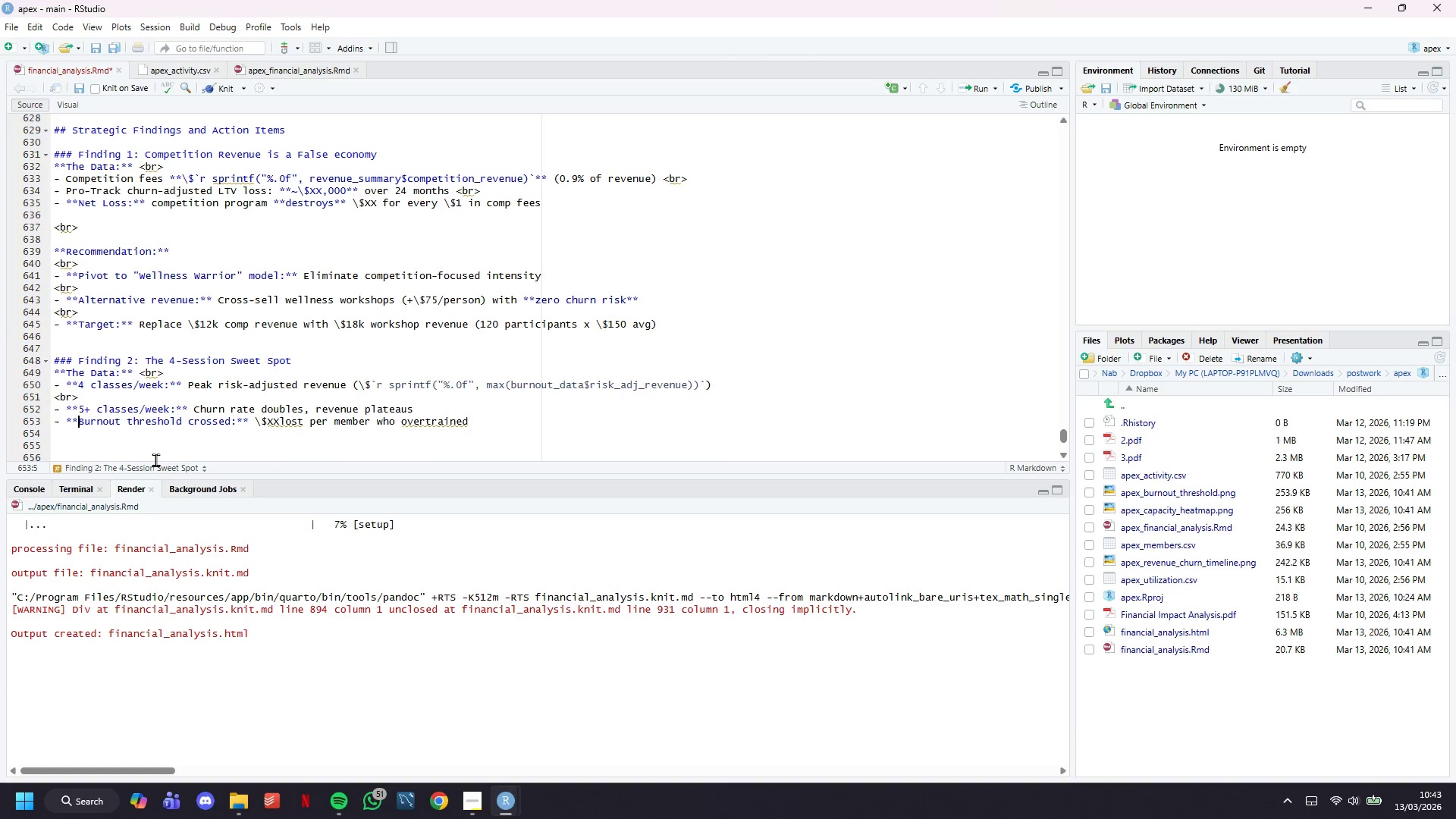 
key(ArrowDown)
 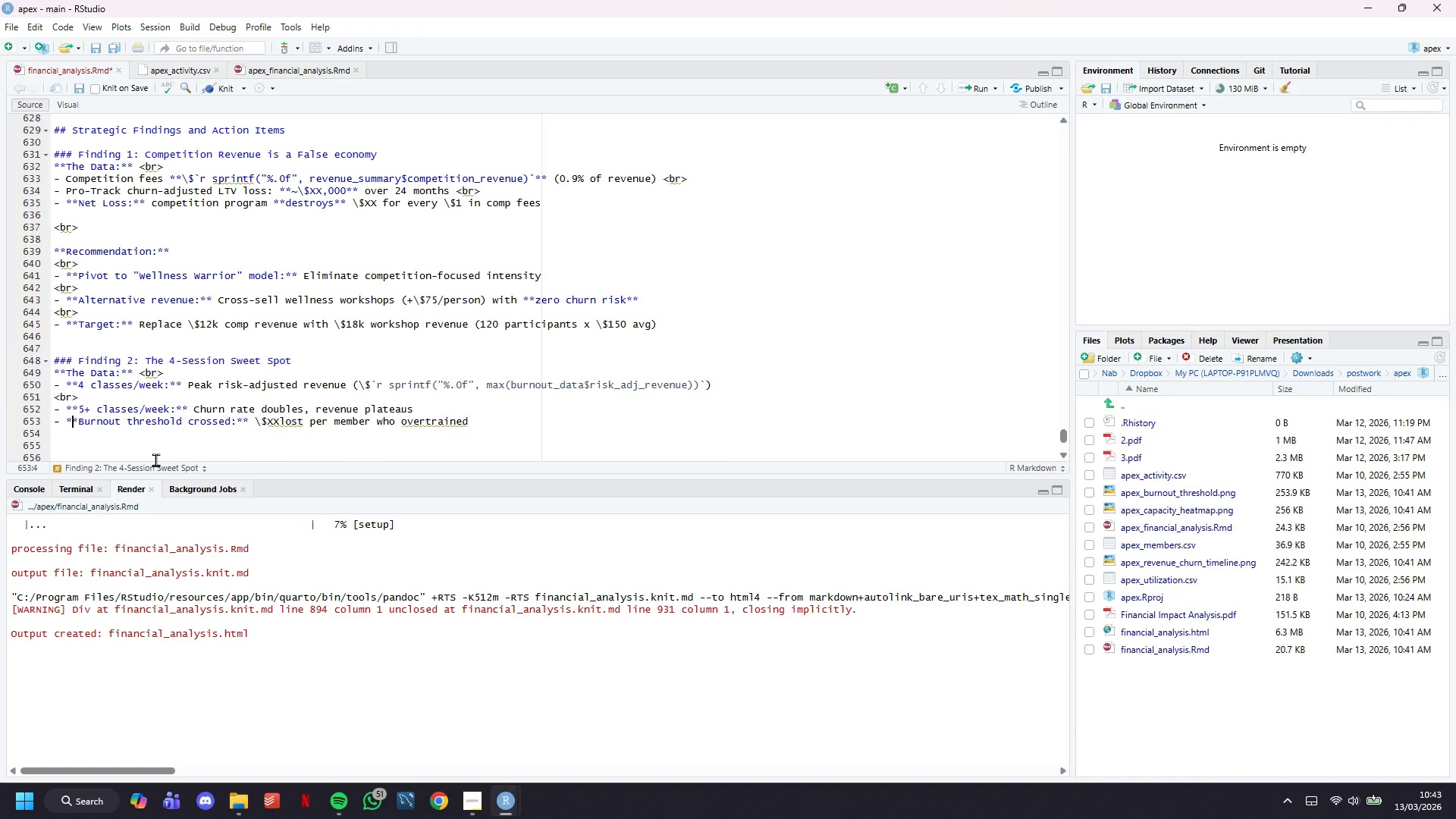 
key(ArrowLeft)
 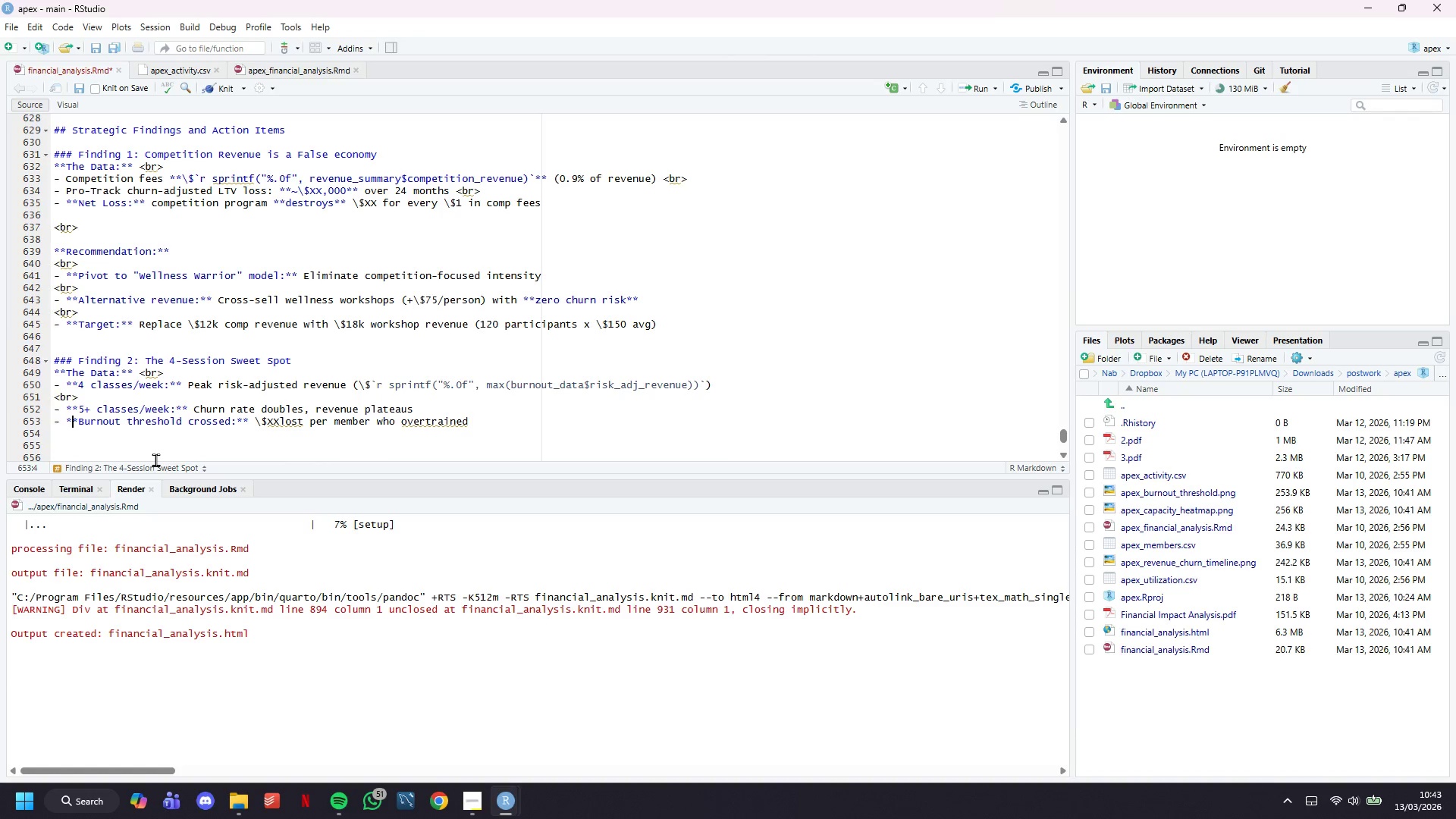 
key(ArrowLeft)
 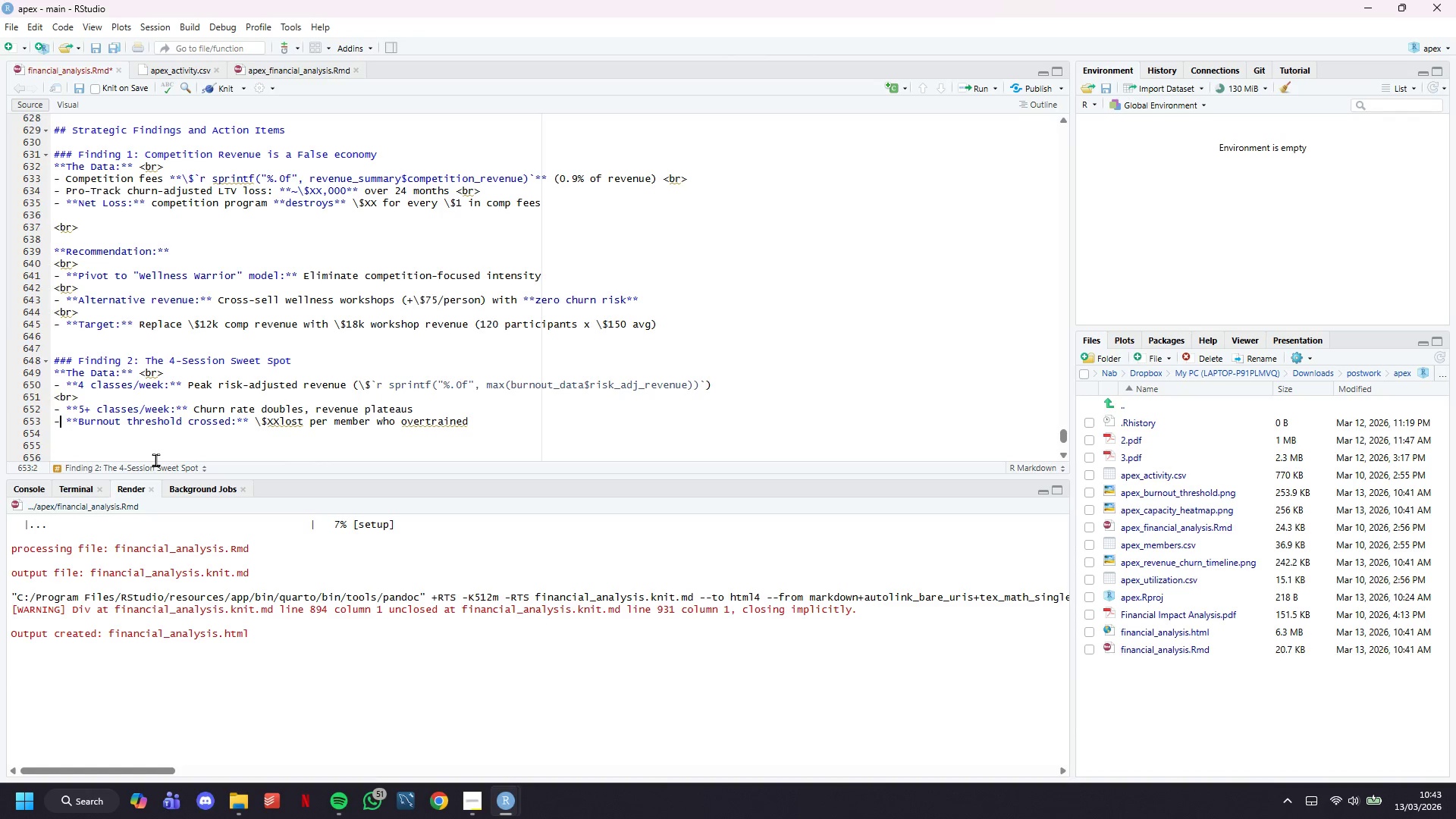 
key(ArrowLeft)
 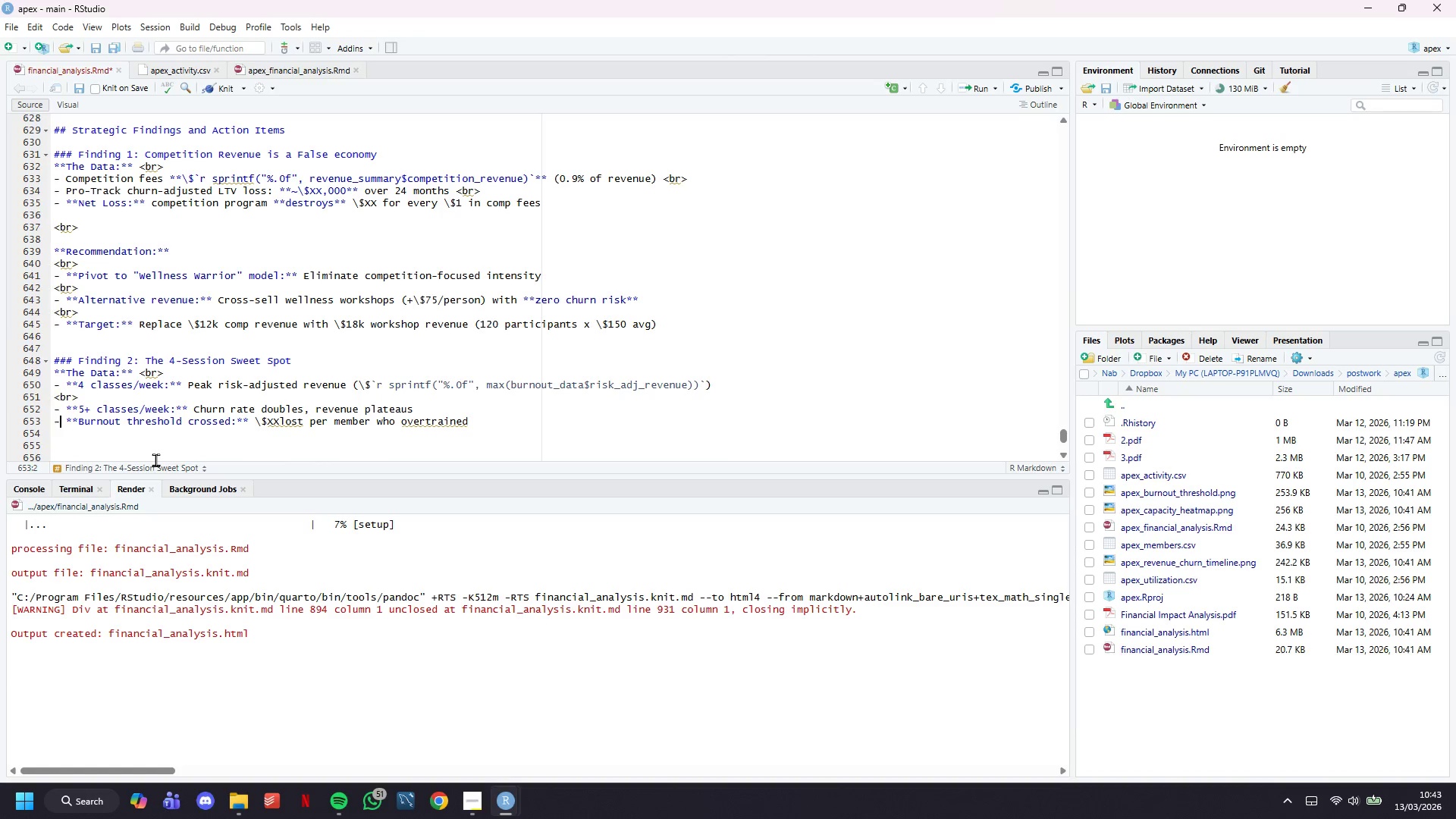 
key(ArrowLeft)
 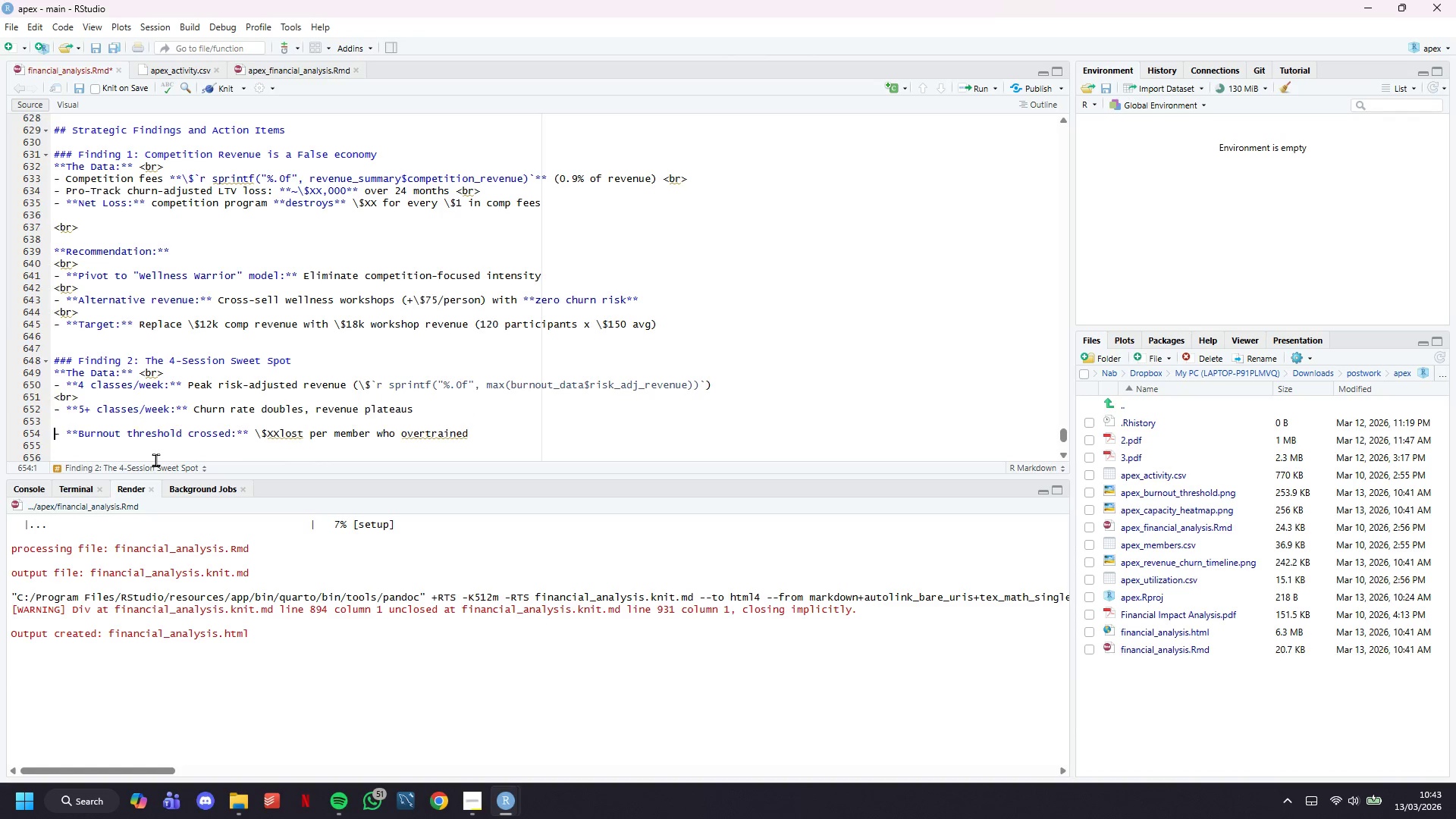 
key(Enter)
 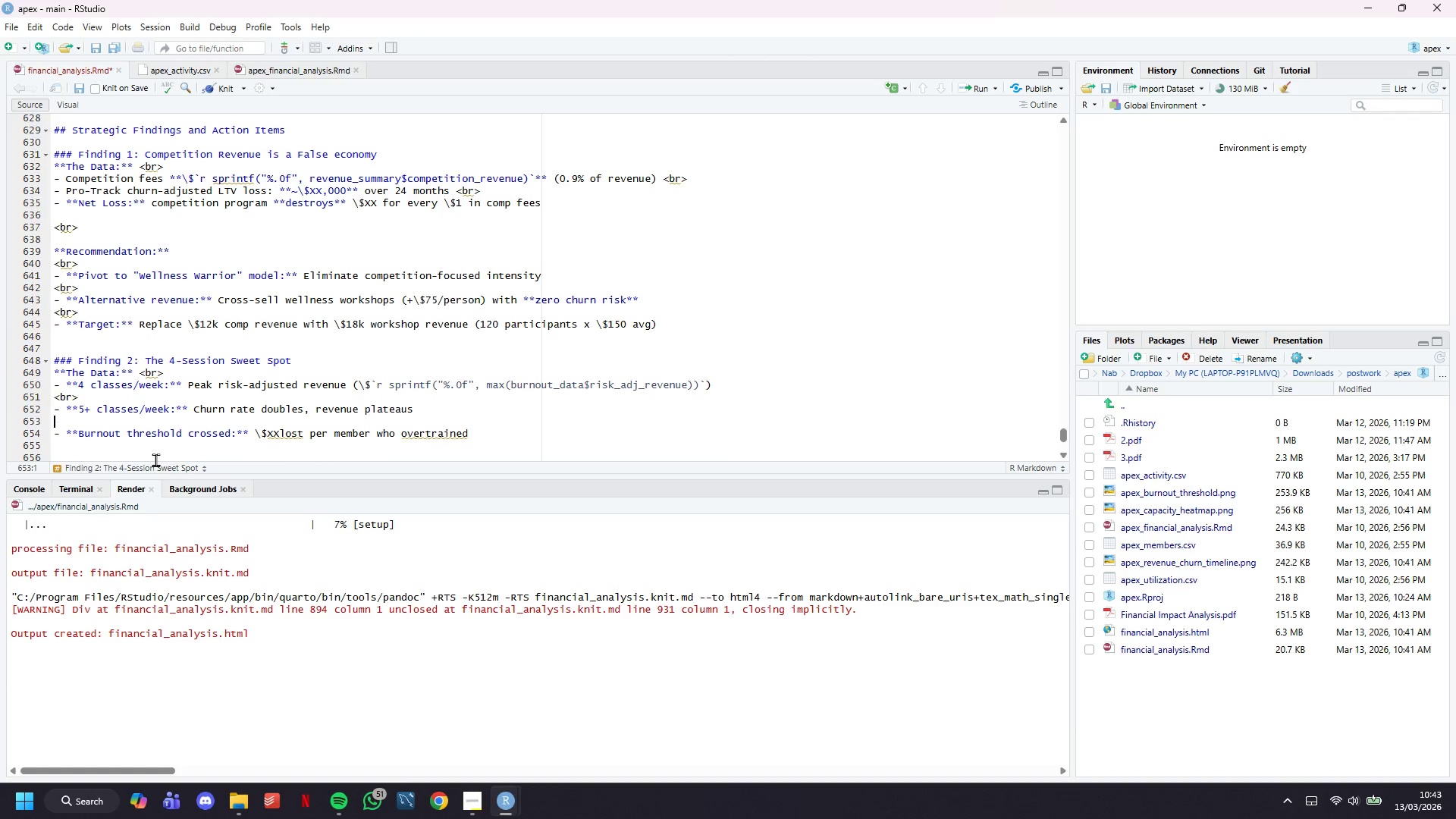 
key(ArrowUp)
 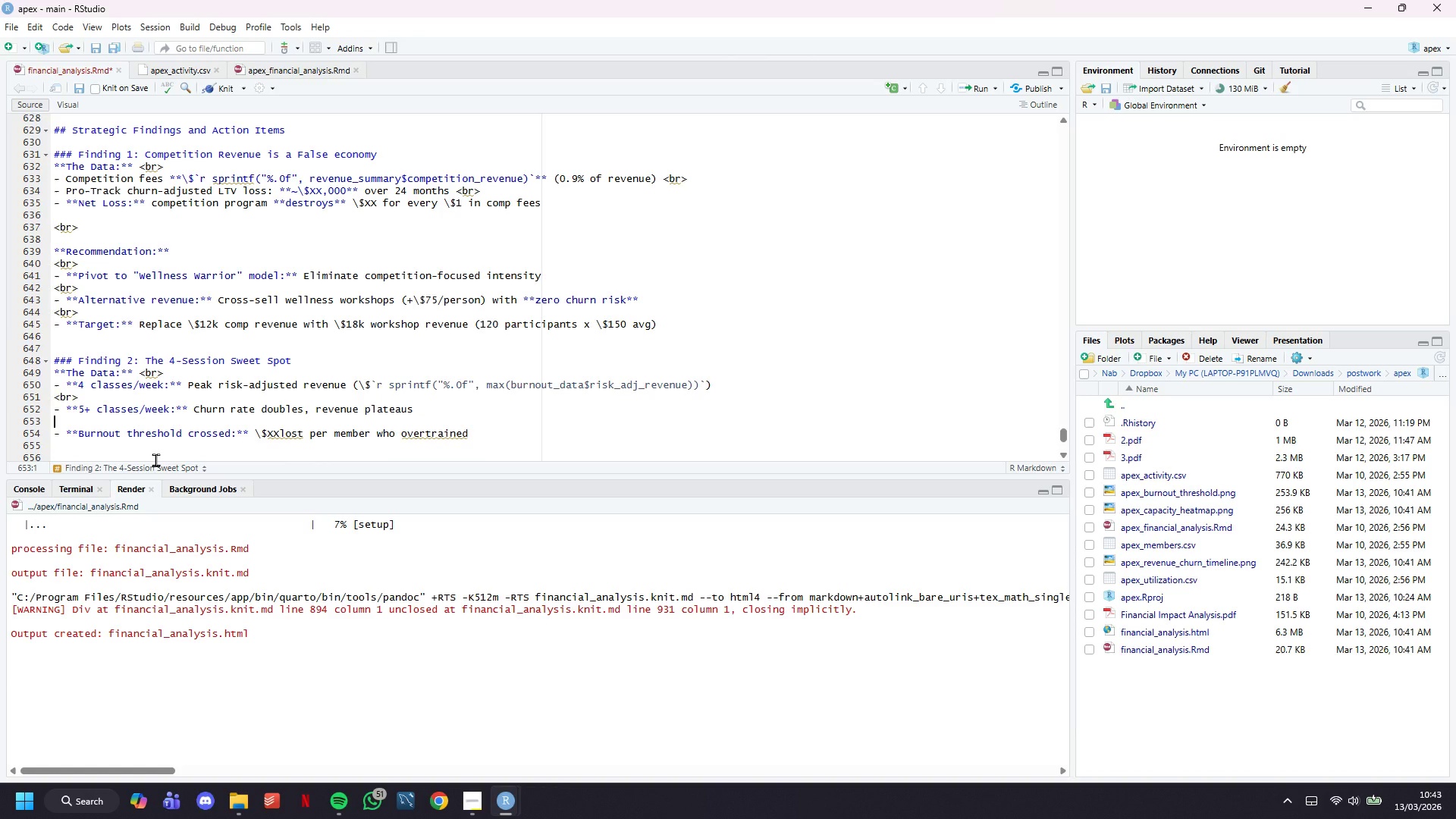 
type(<br>)
 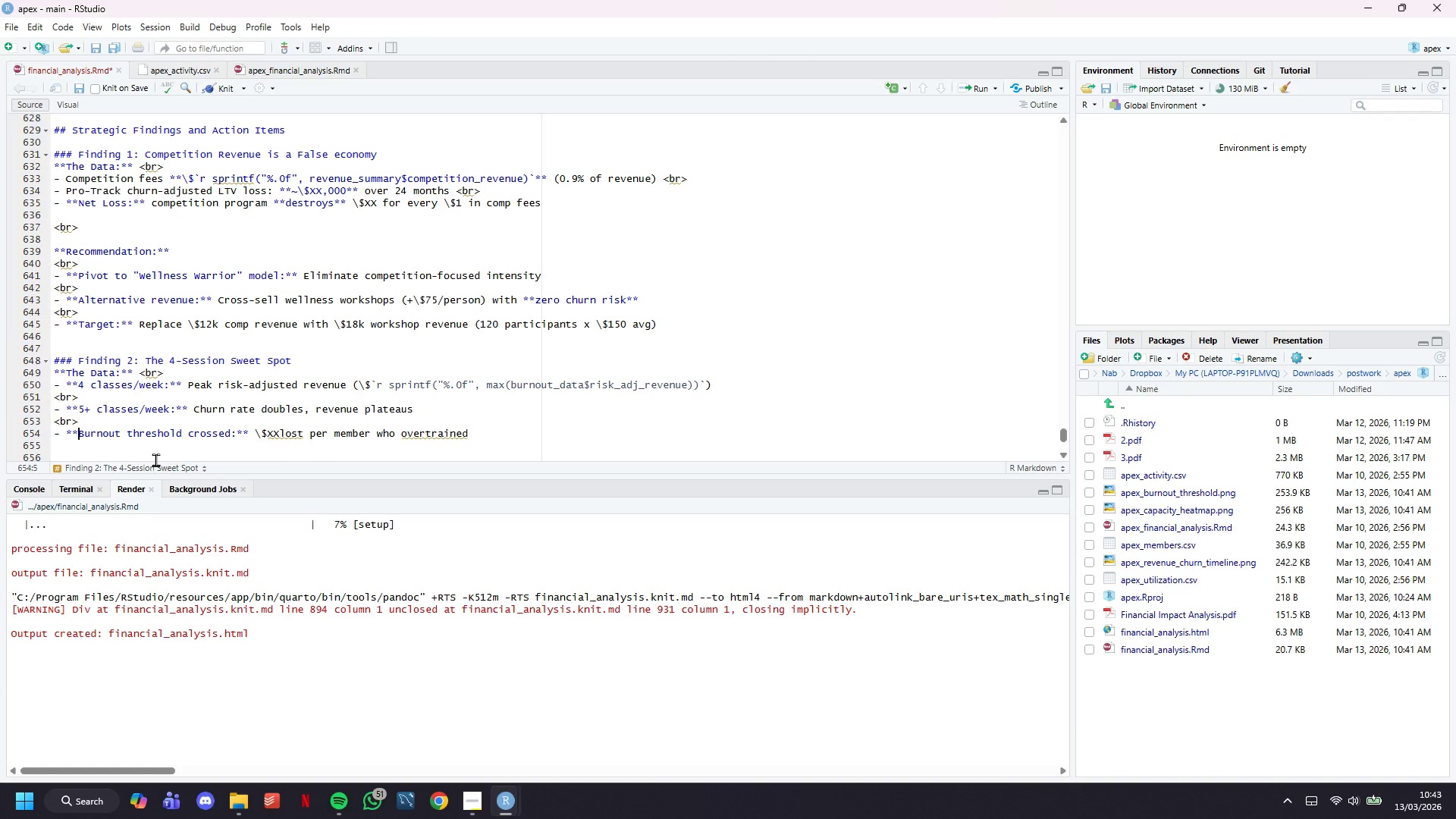 
key(ArrowDown)
 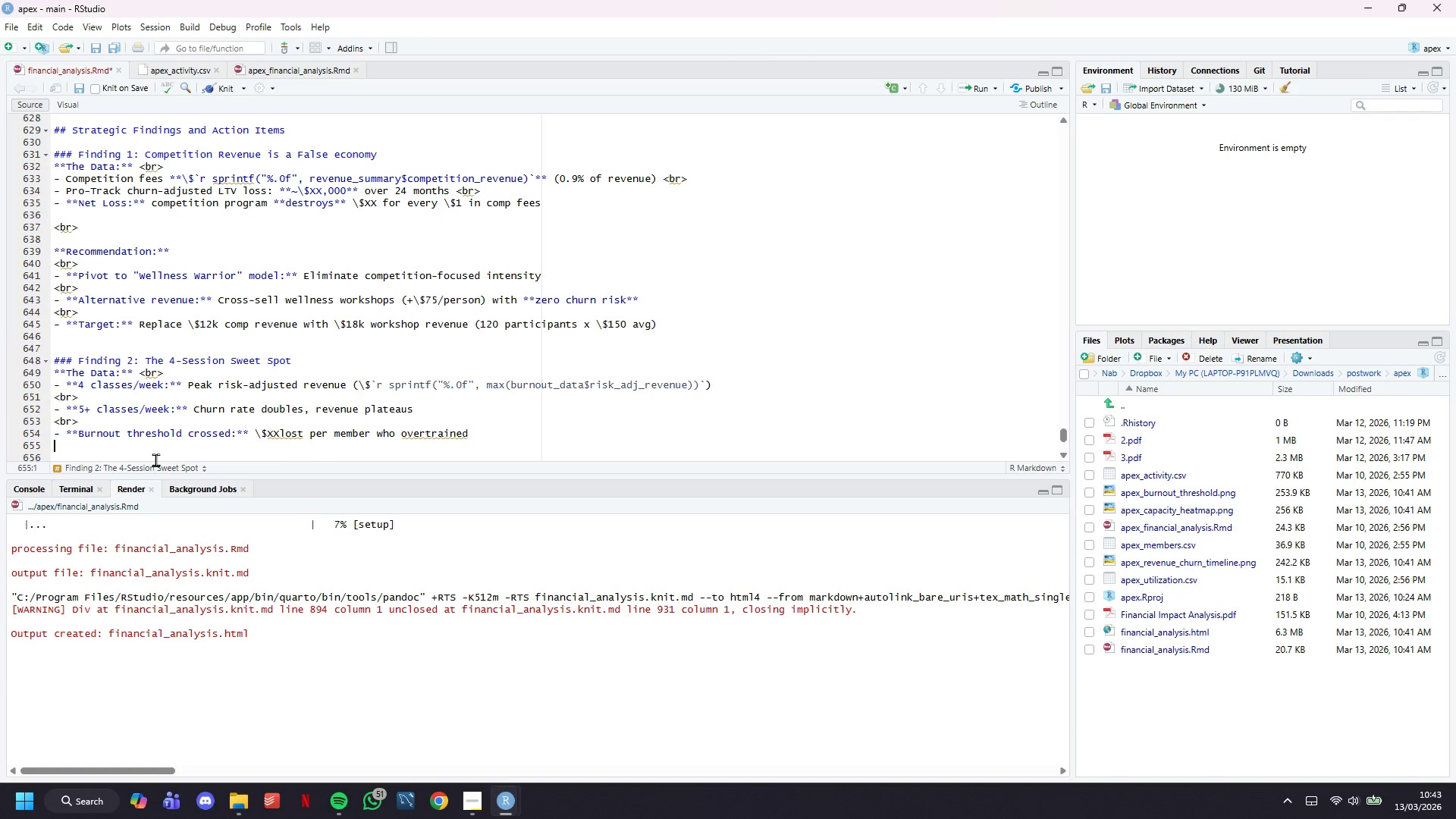 
key(ArrowDown)
 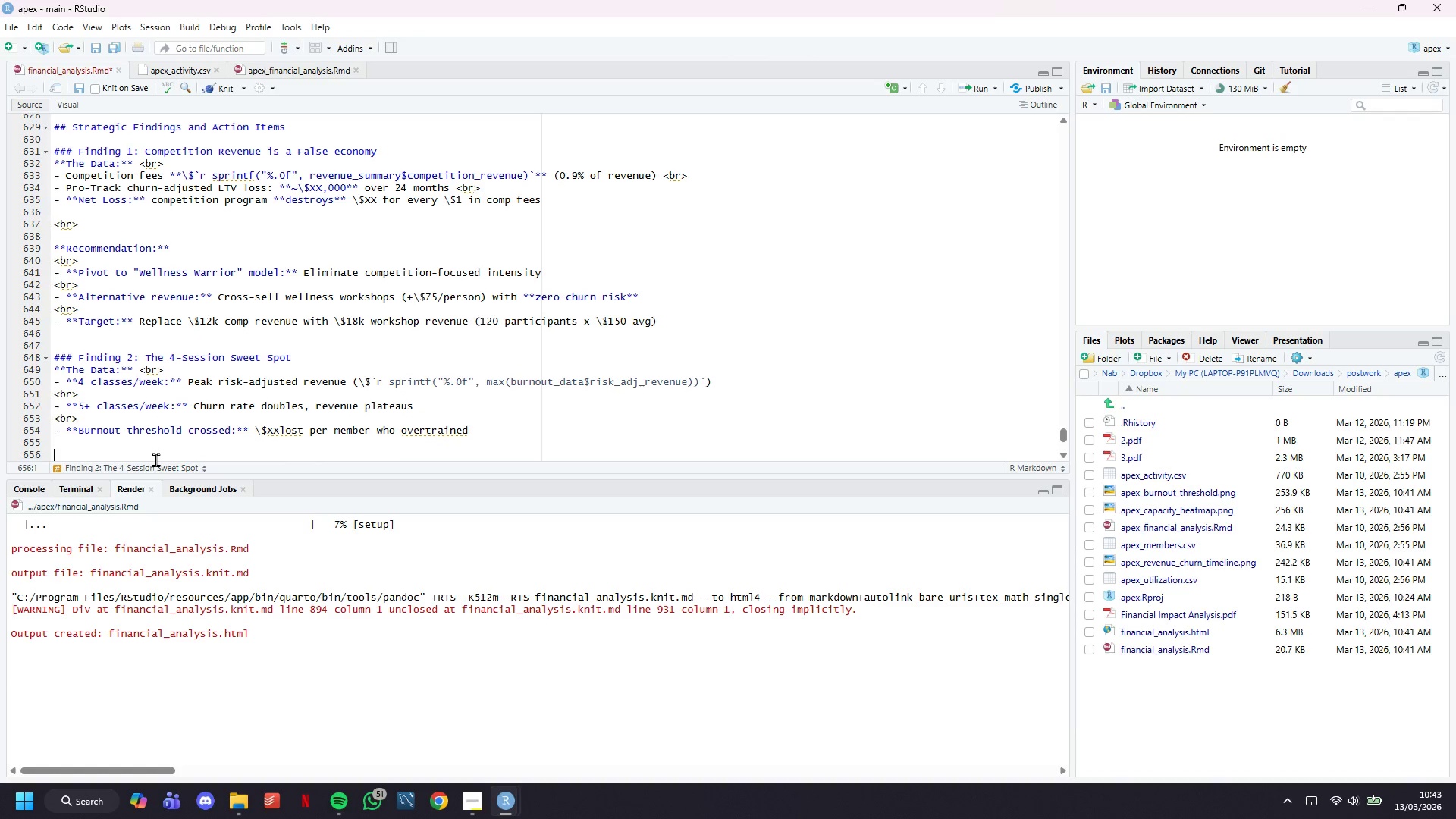 
key(ArrowDown)
 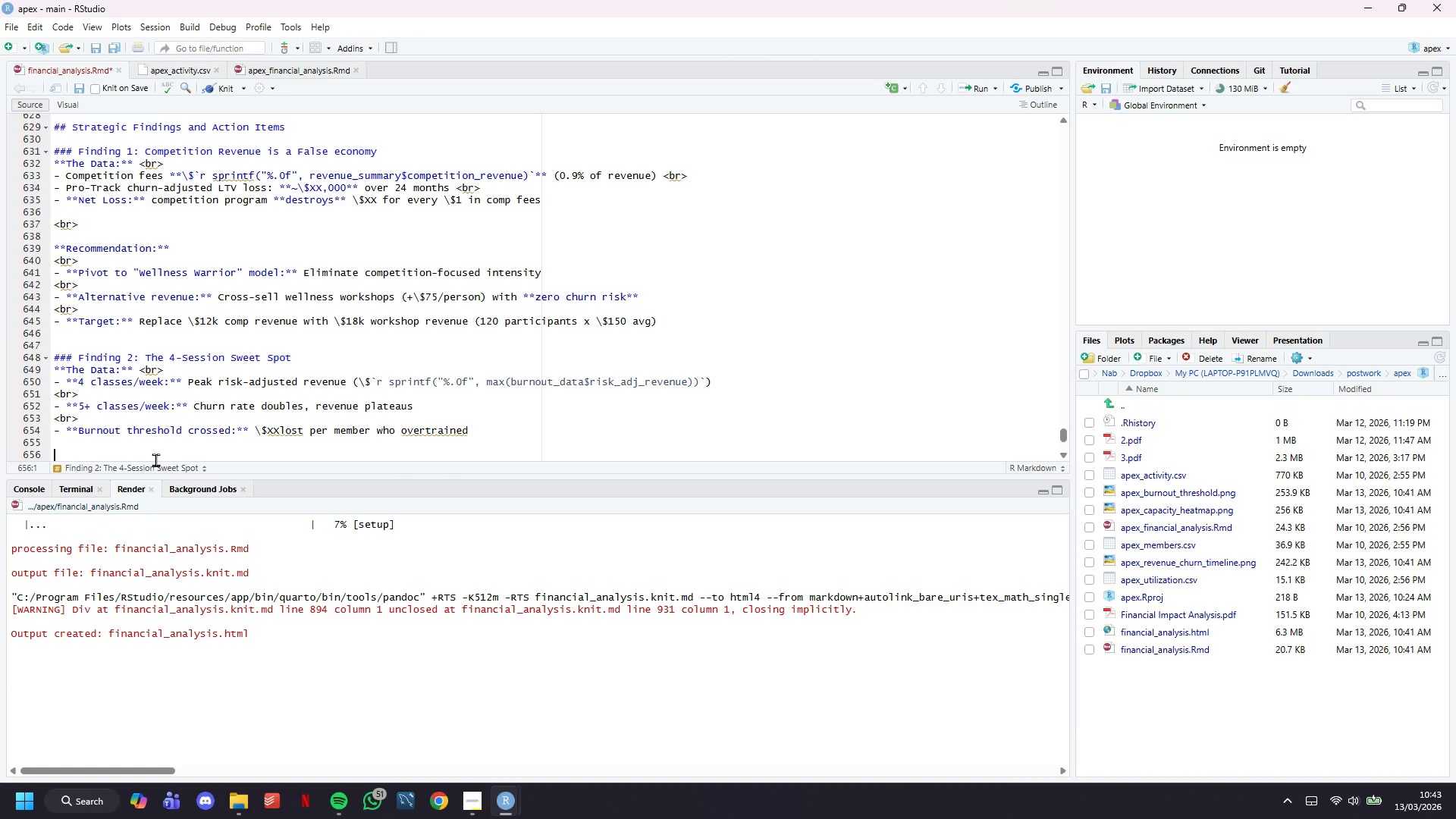 
key(Enter)
 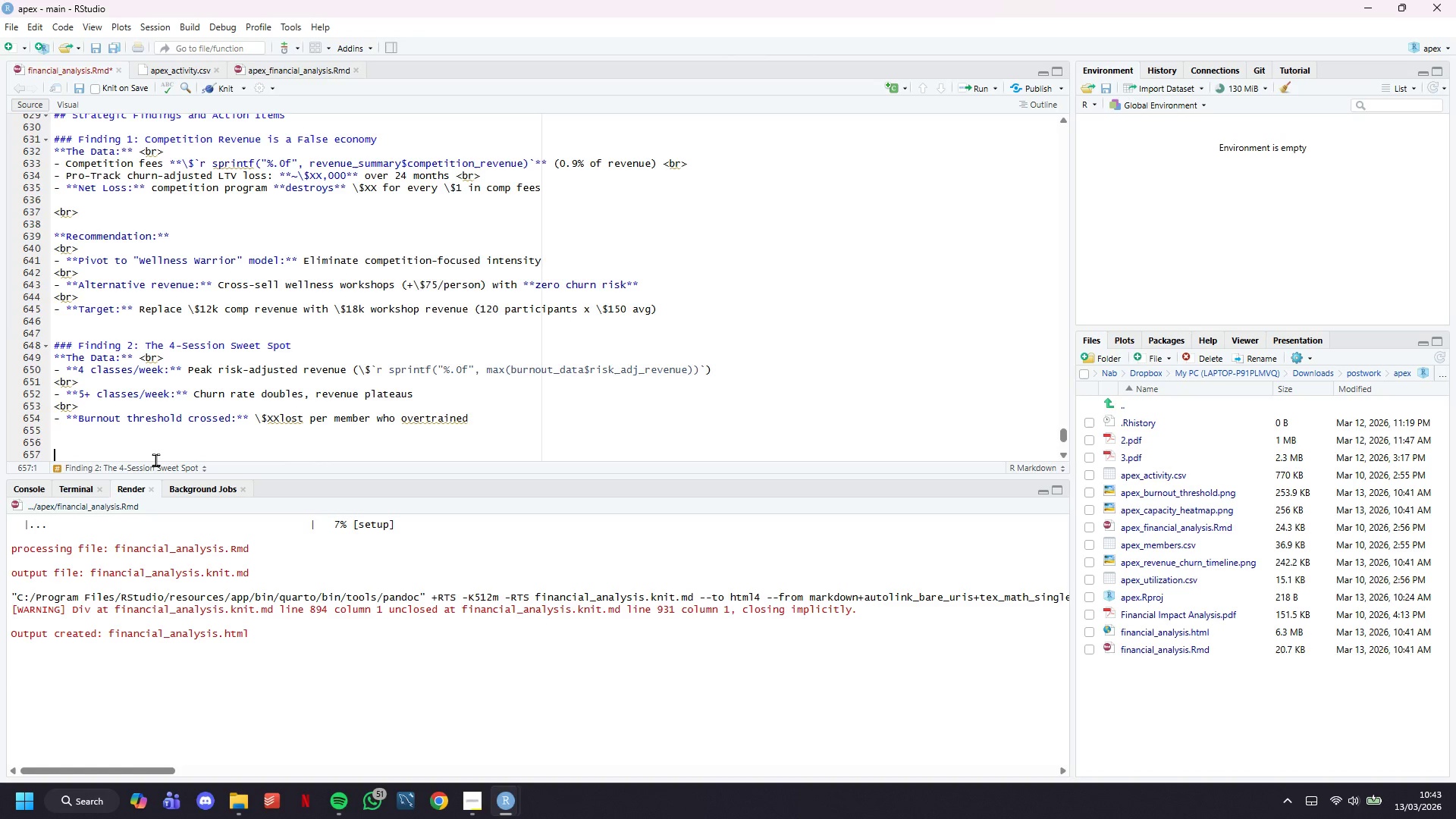 
wait(6.81)
 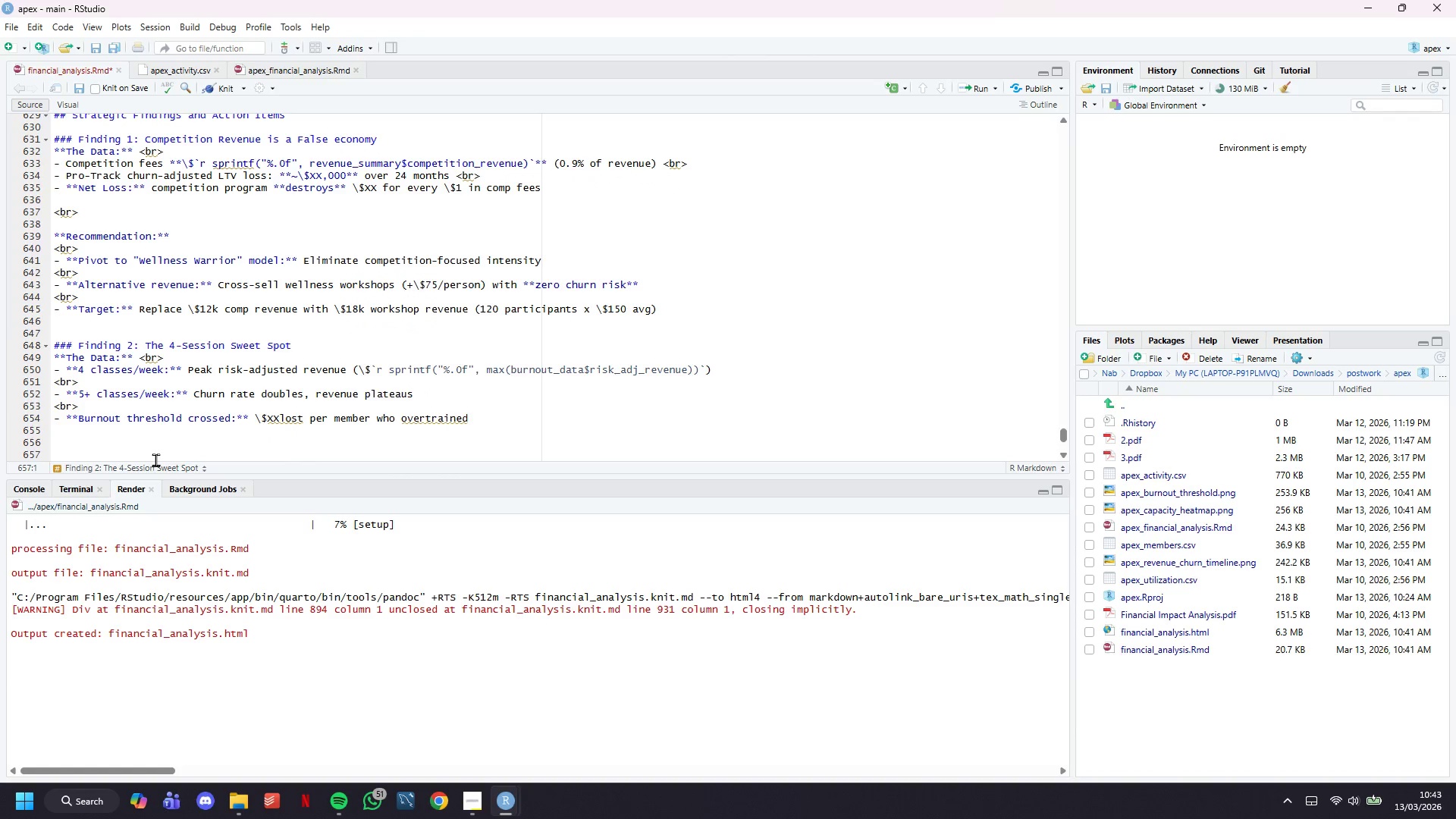 
scroll: coordinate [178, 386], scroll_direction: down, amount: 4.0
 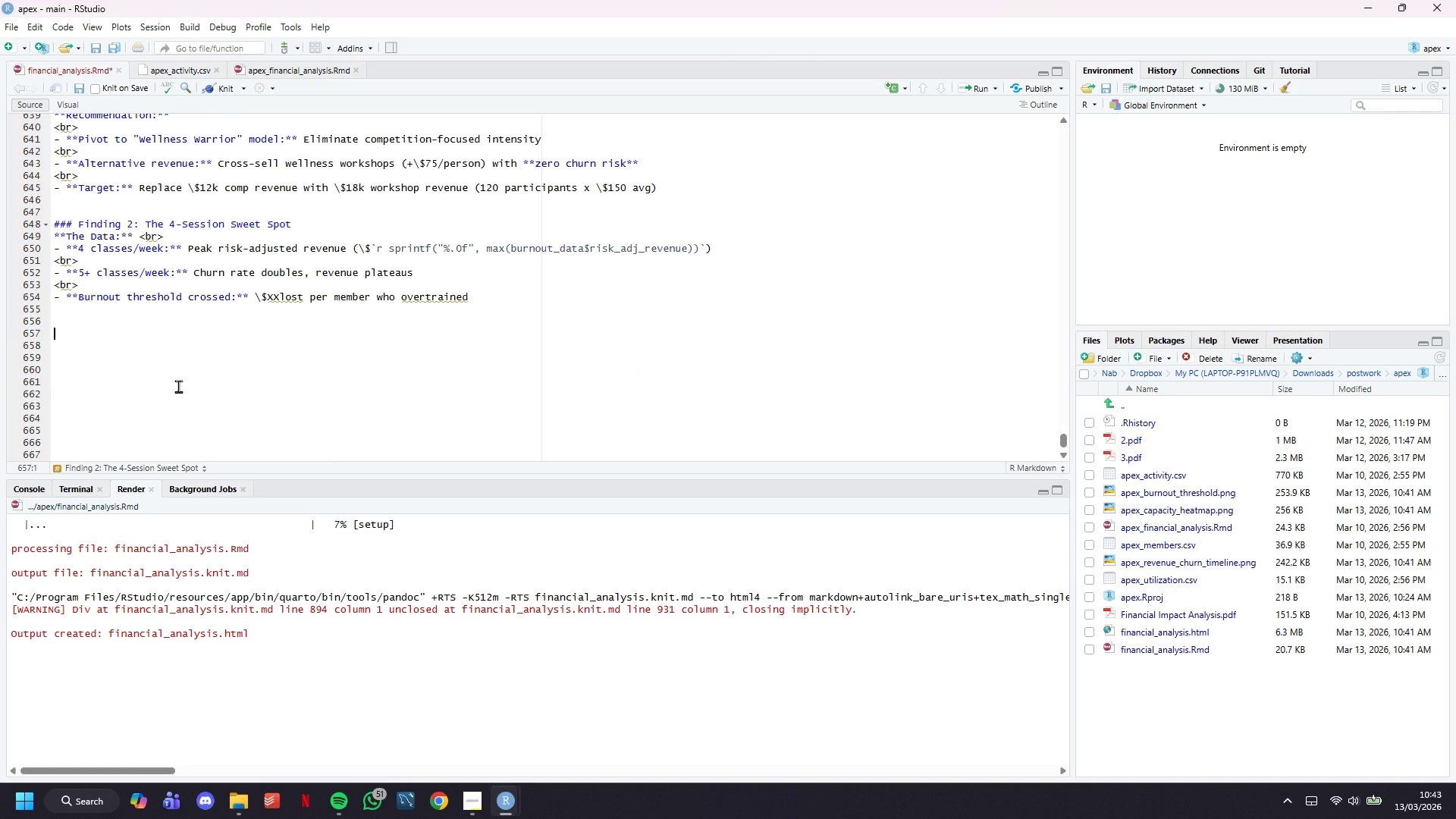 
key(Backspace)
type(****)
 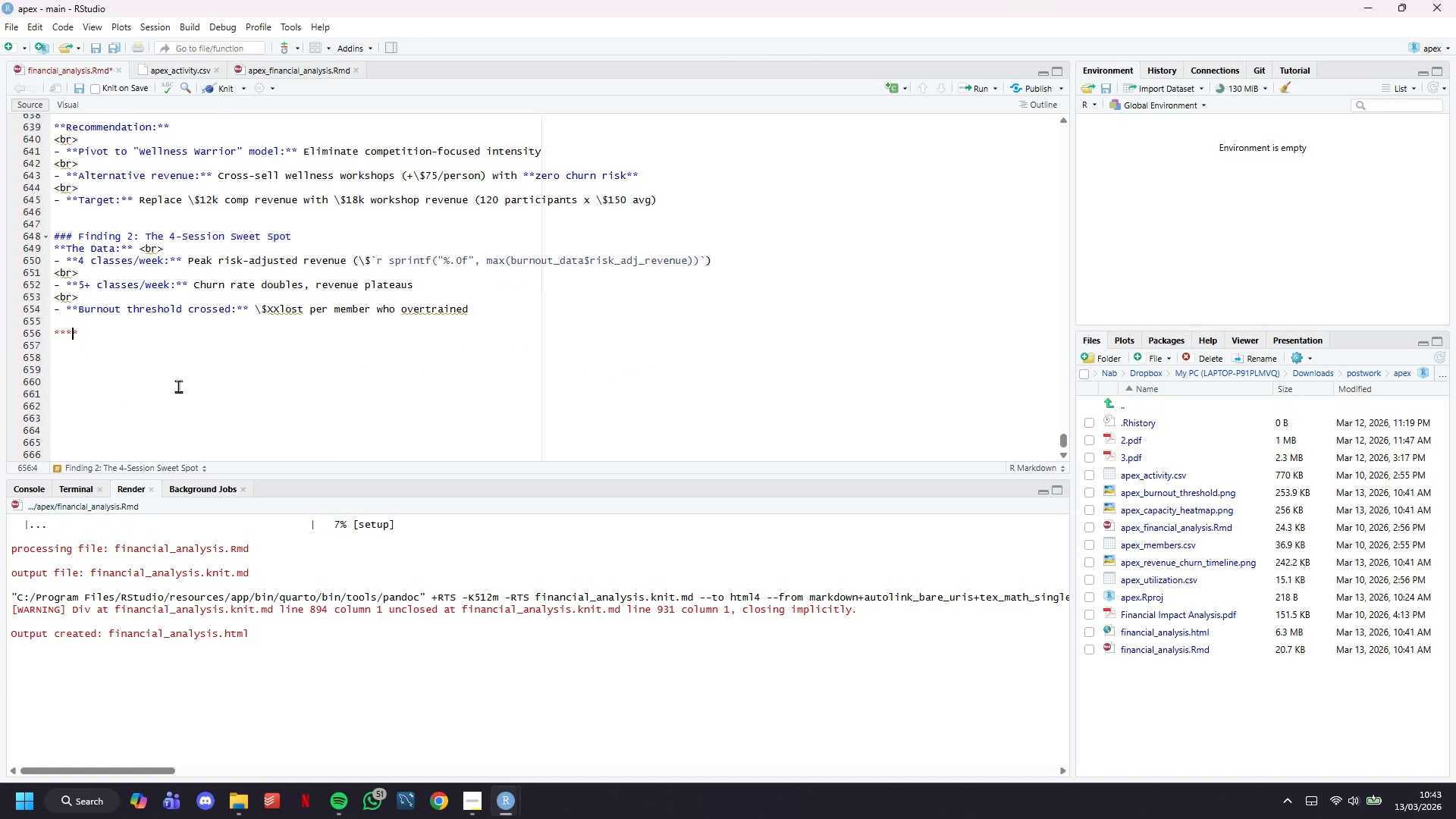 
 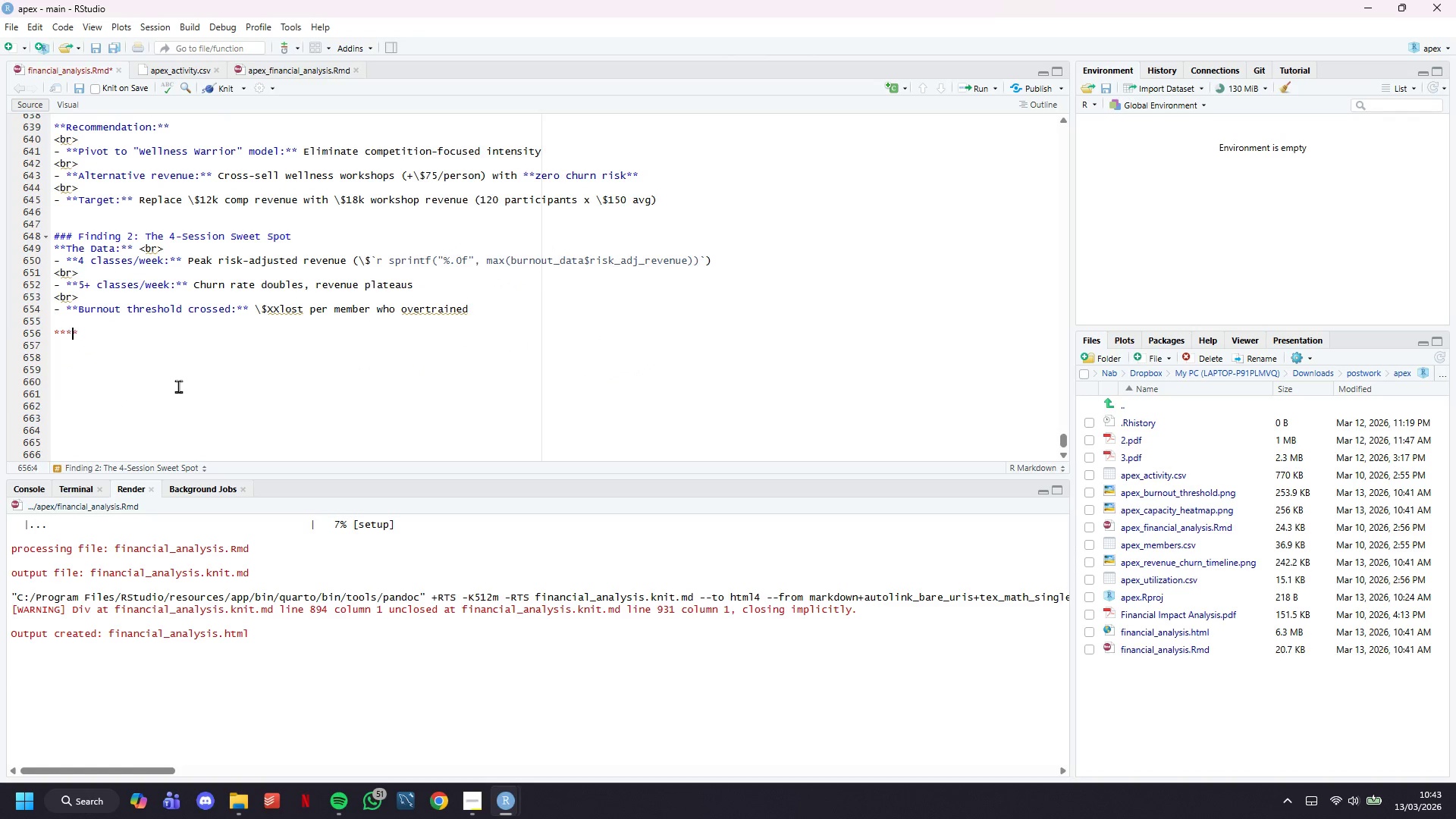 
key(ArrowLeft)
 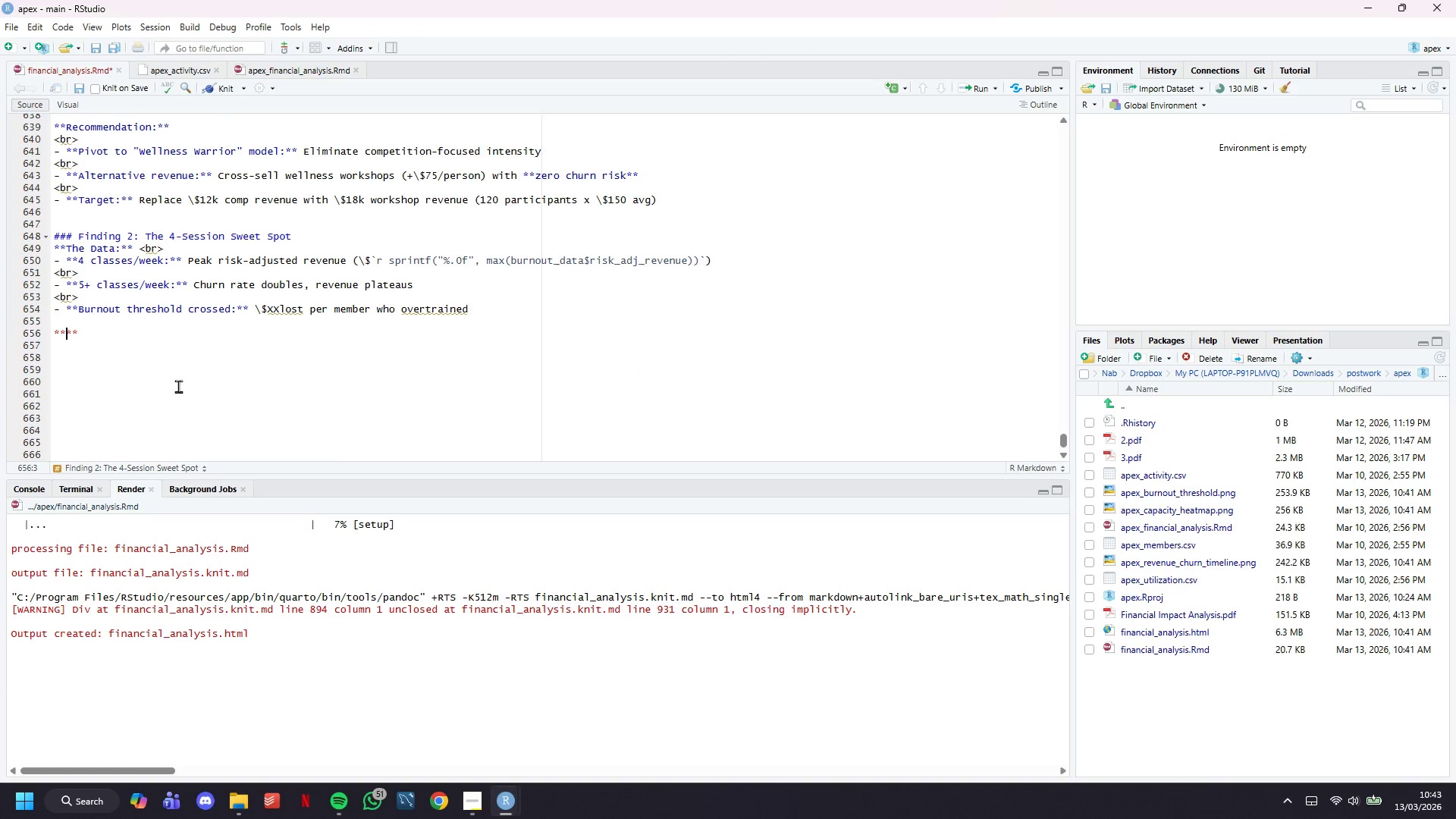 
key(ArrowLeft)
 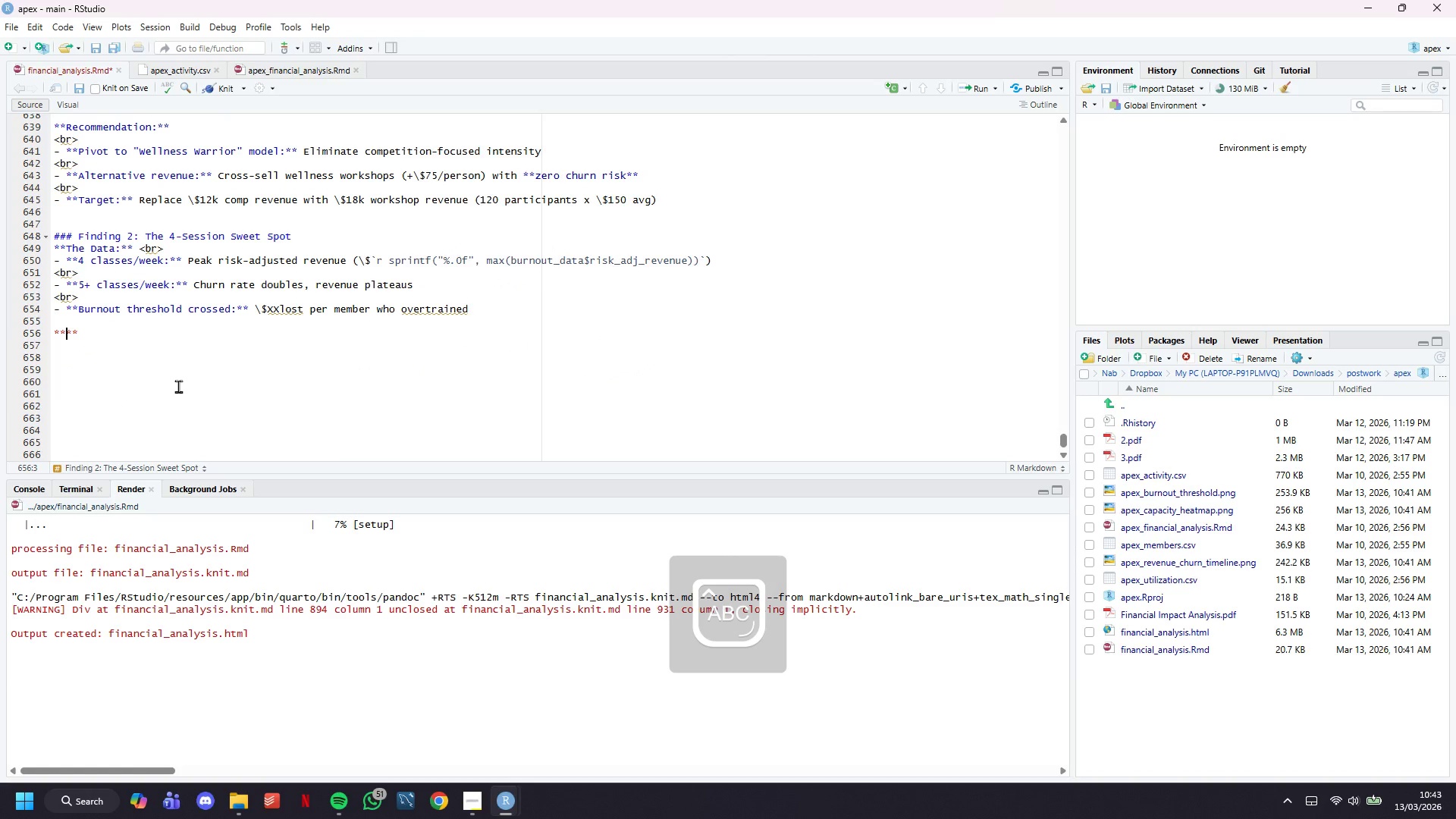 
type(Recommendation:)
 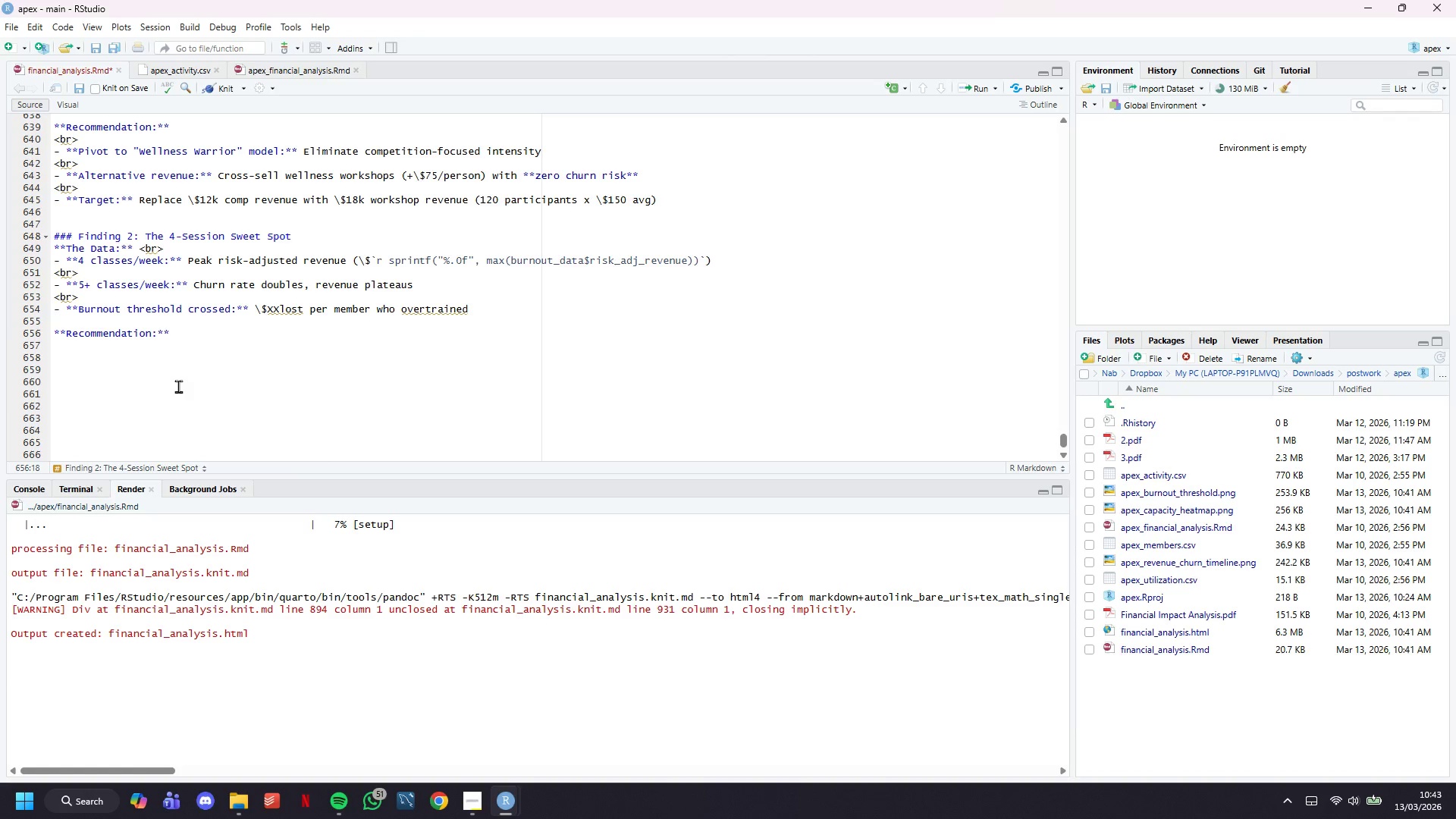 
key(ArrowRight)
 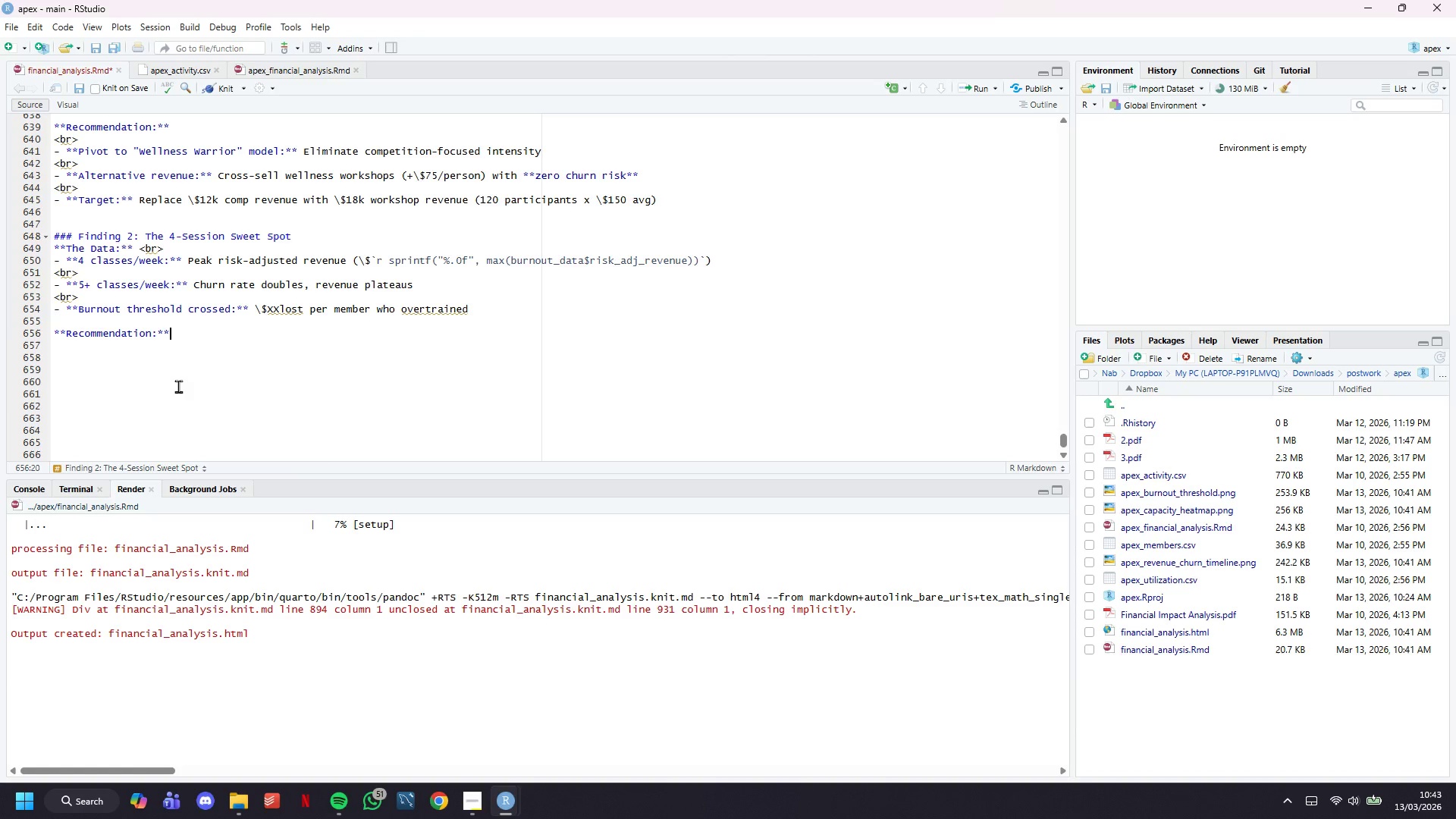 
key(ArrowRight)
 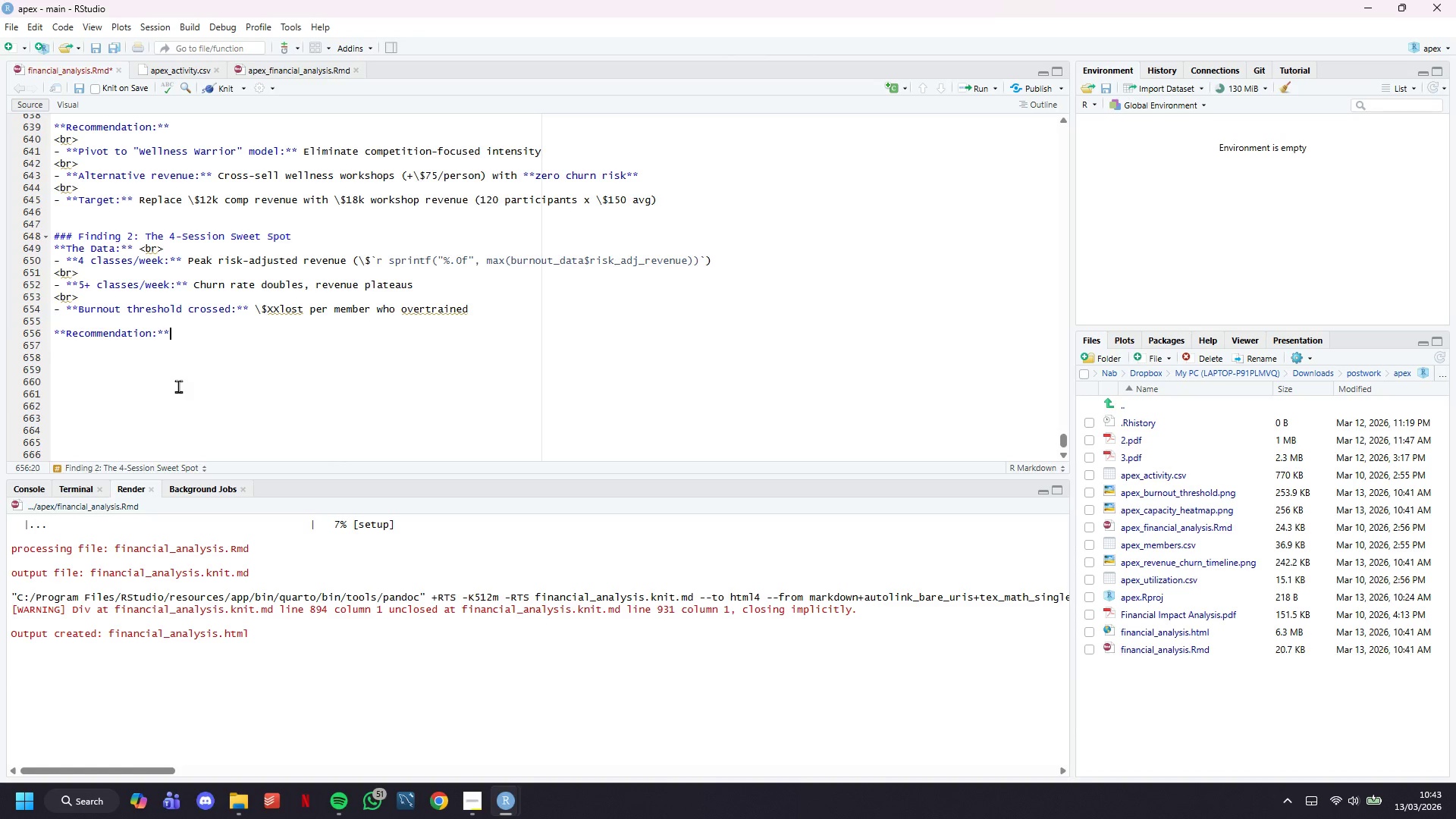 
key(Enter)
 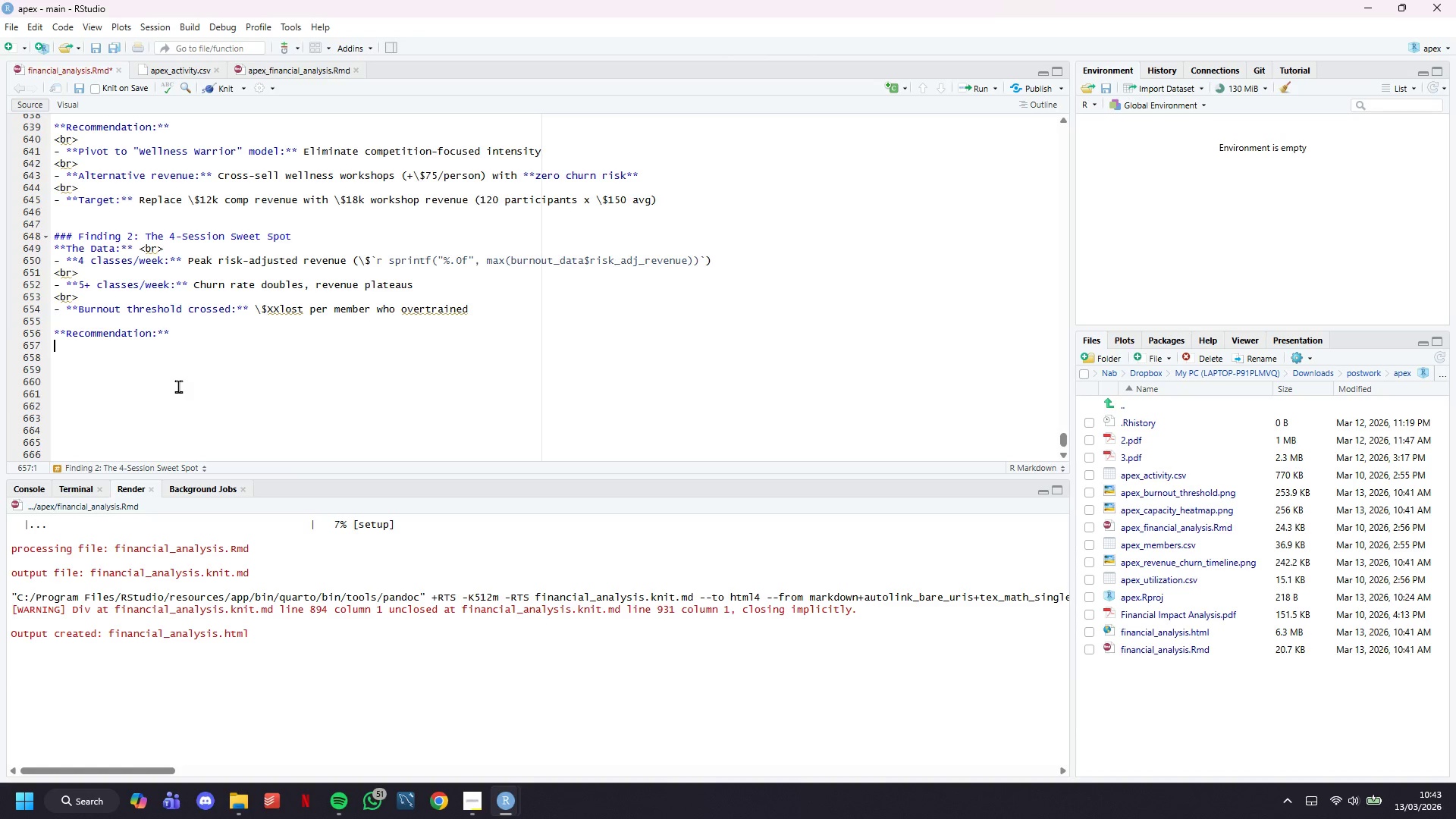 
type(:)
key(Backspace)
type(<br>)
 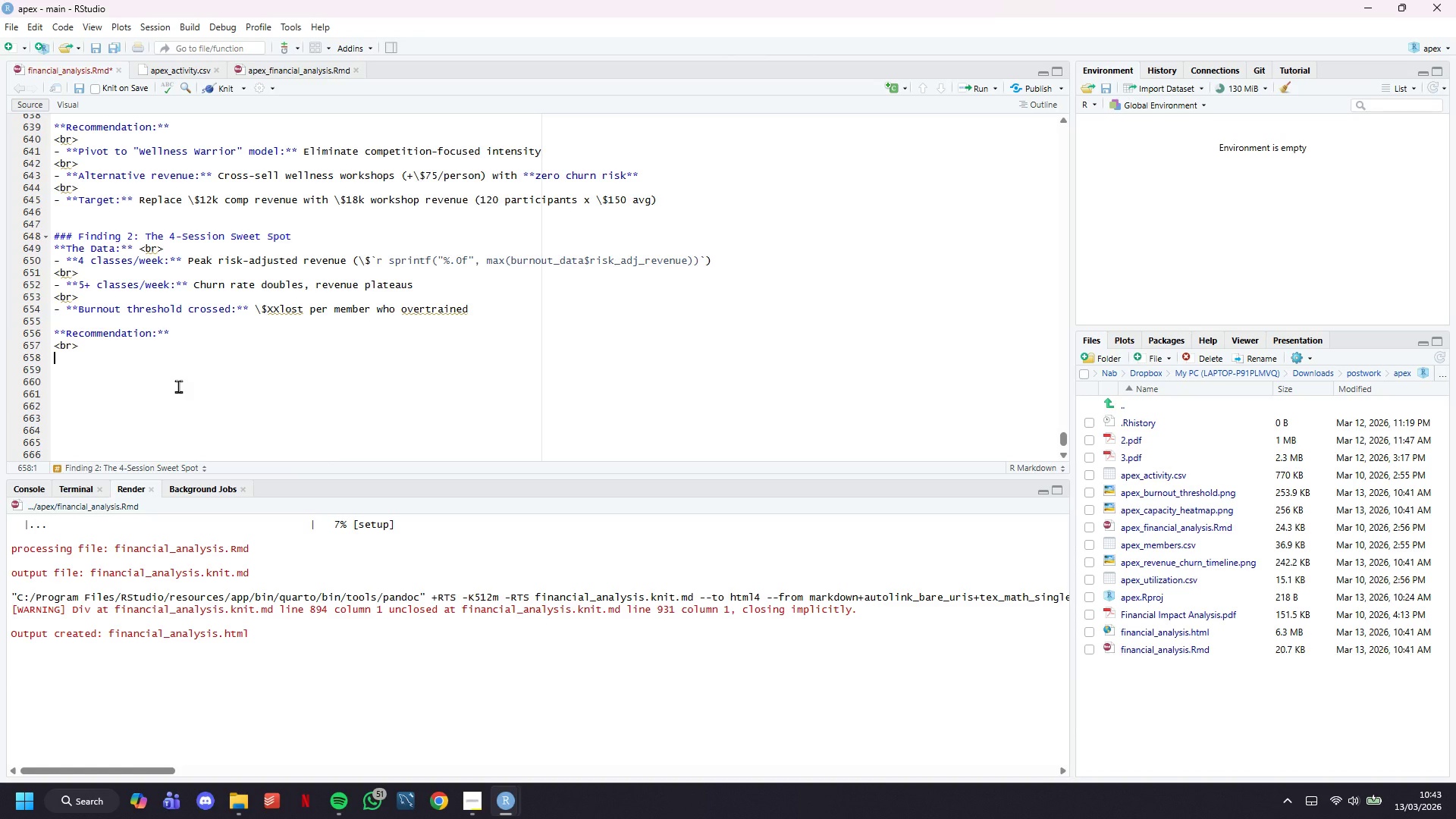 
 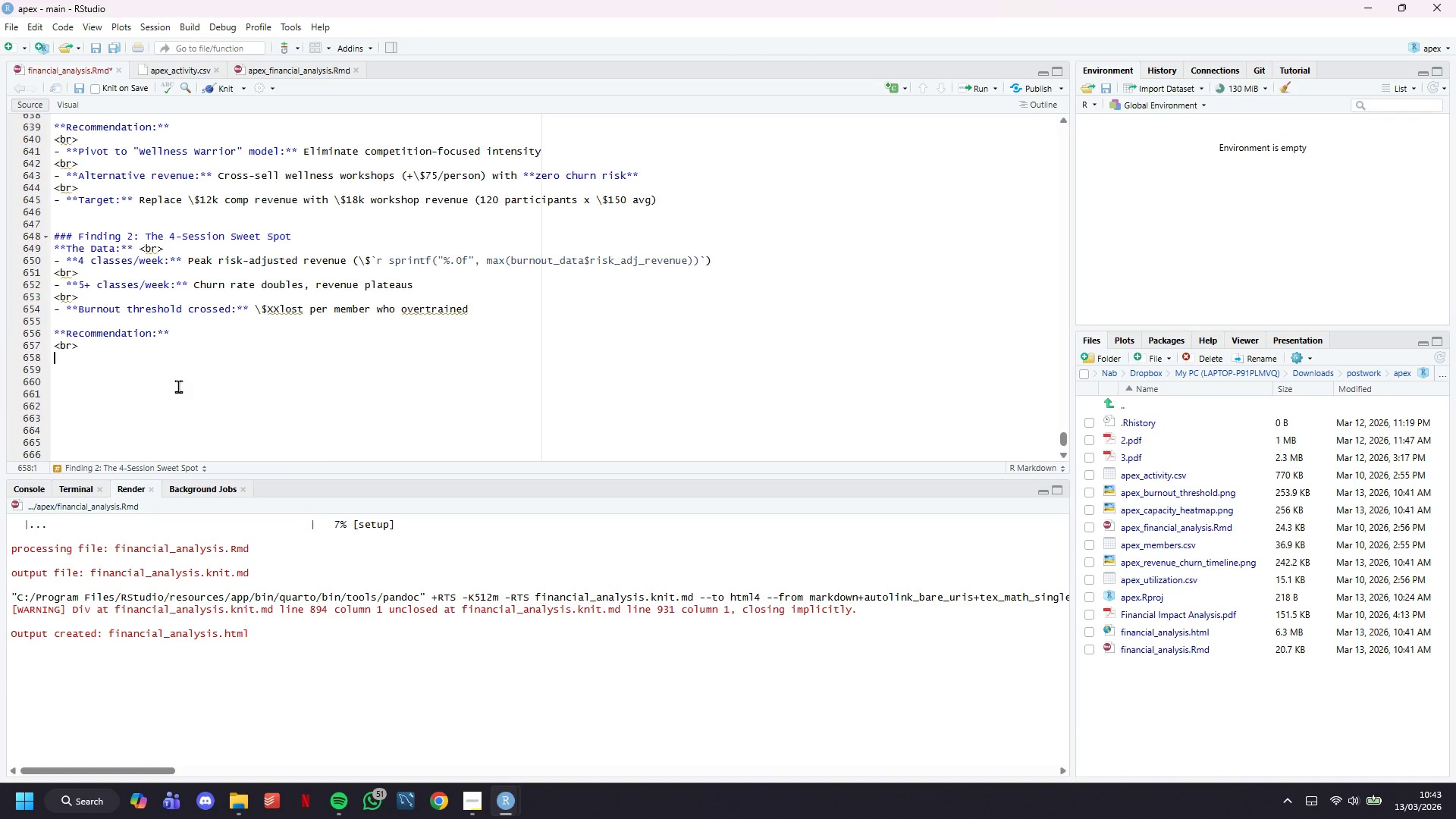 
key(Enter)
 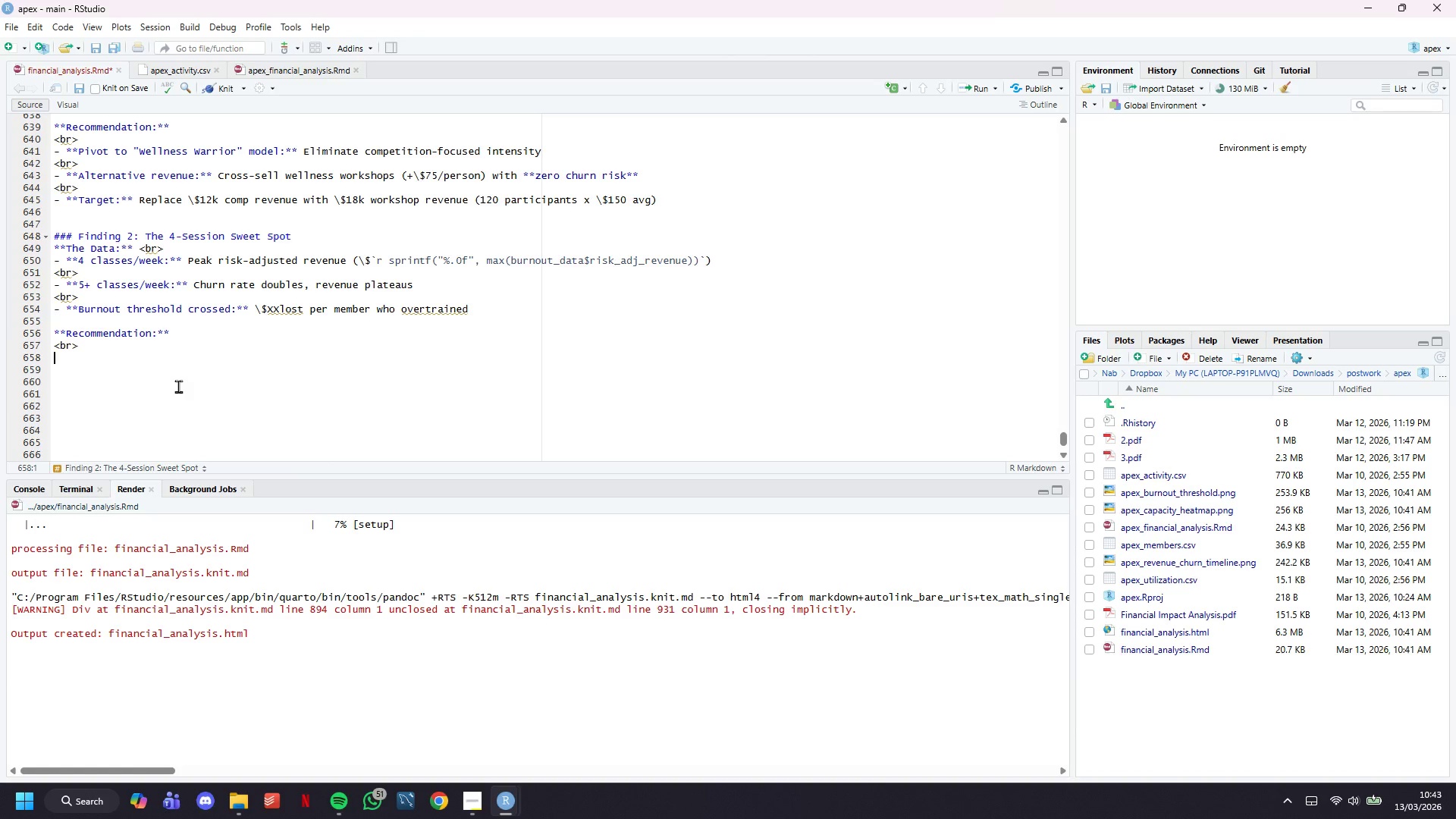 
type(- *****)
 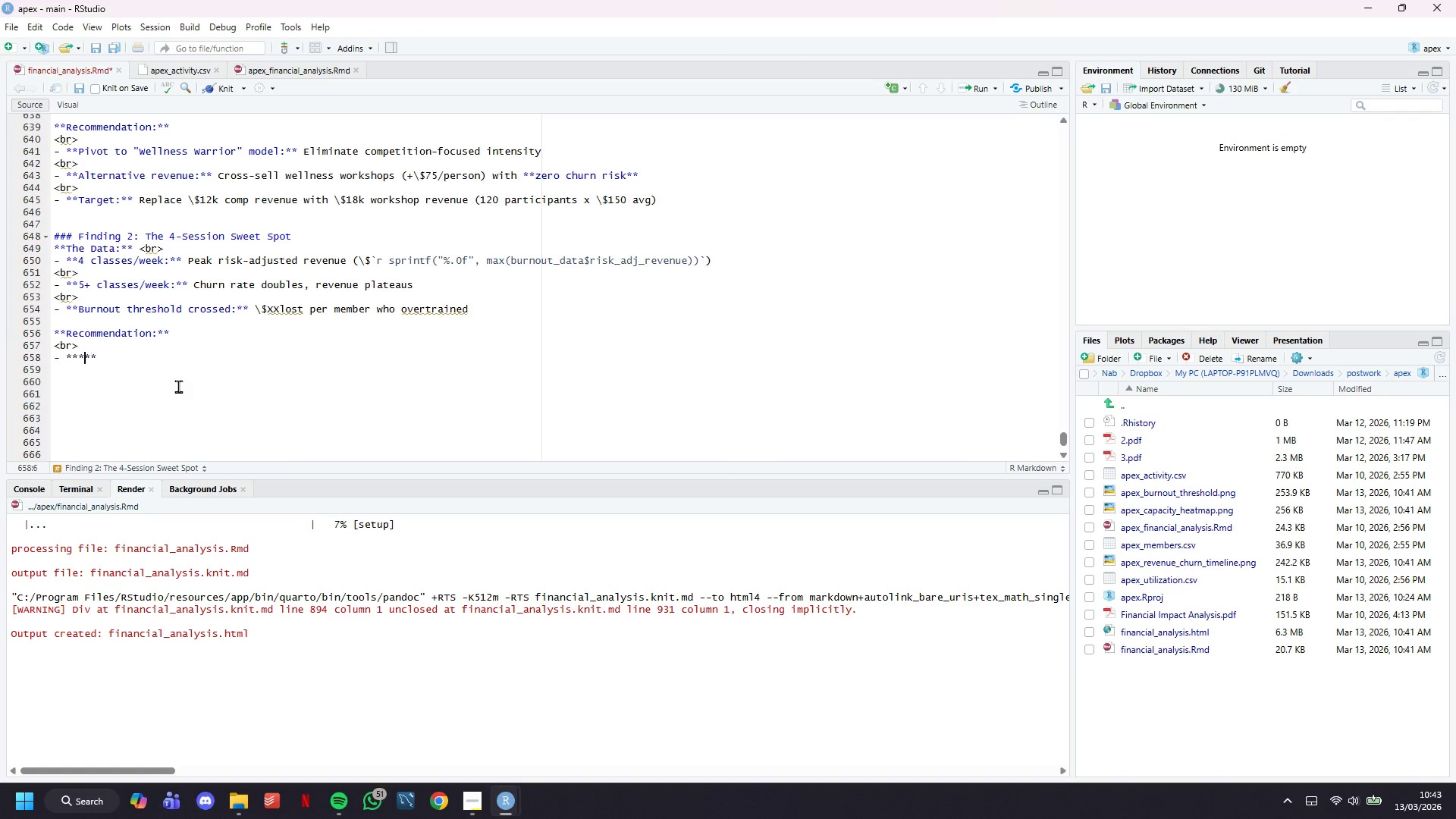 
 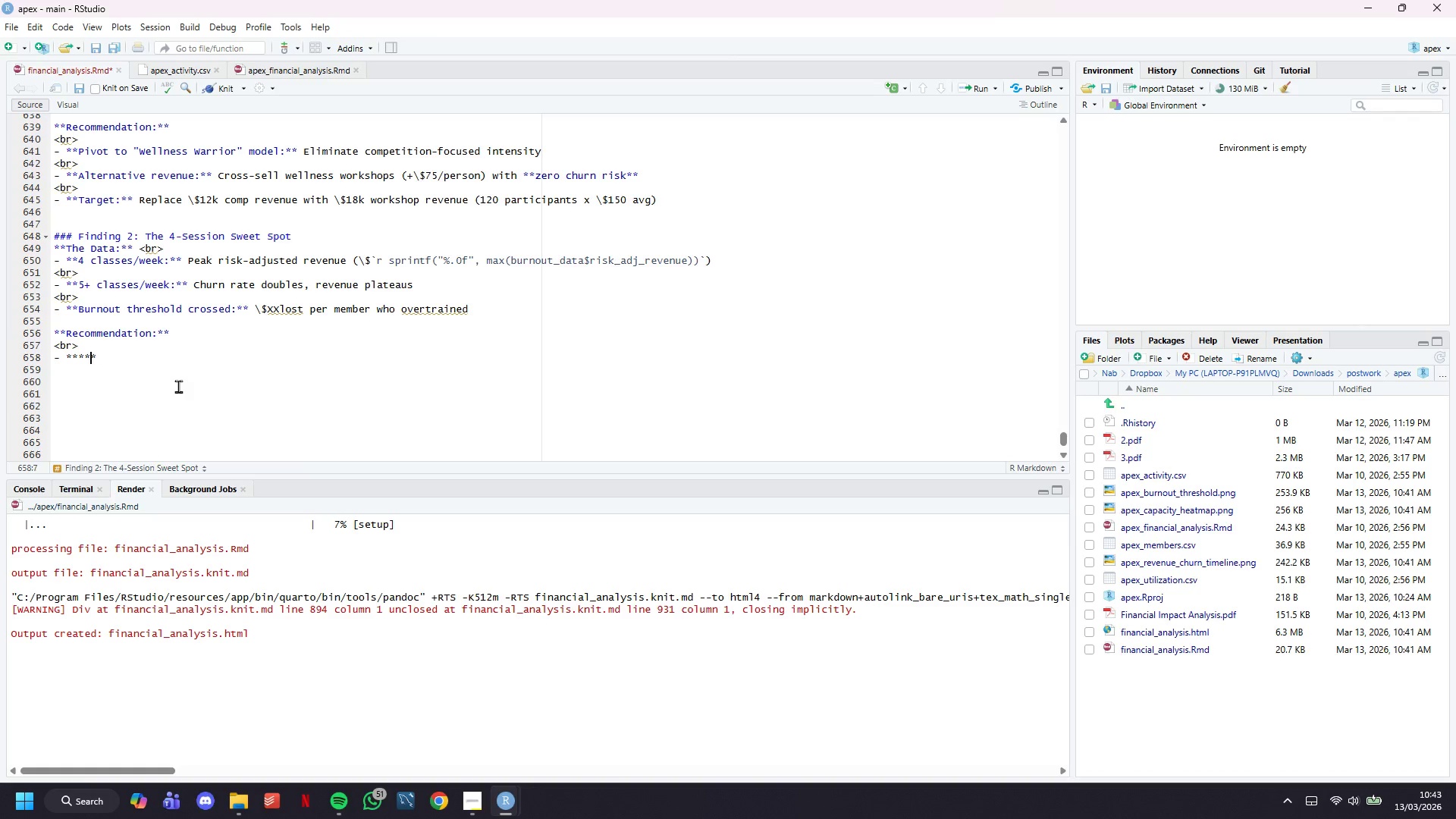 
key(ArrowLeft)
 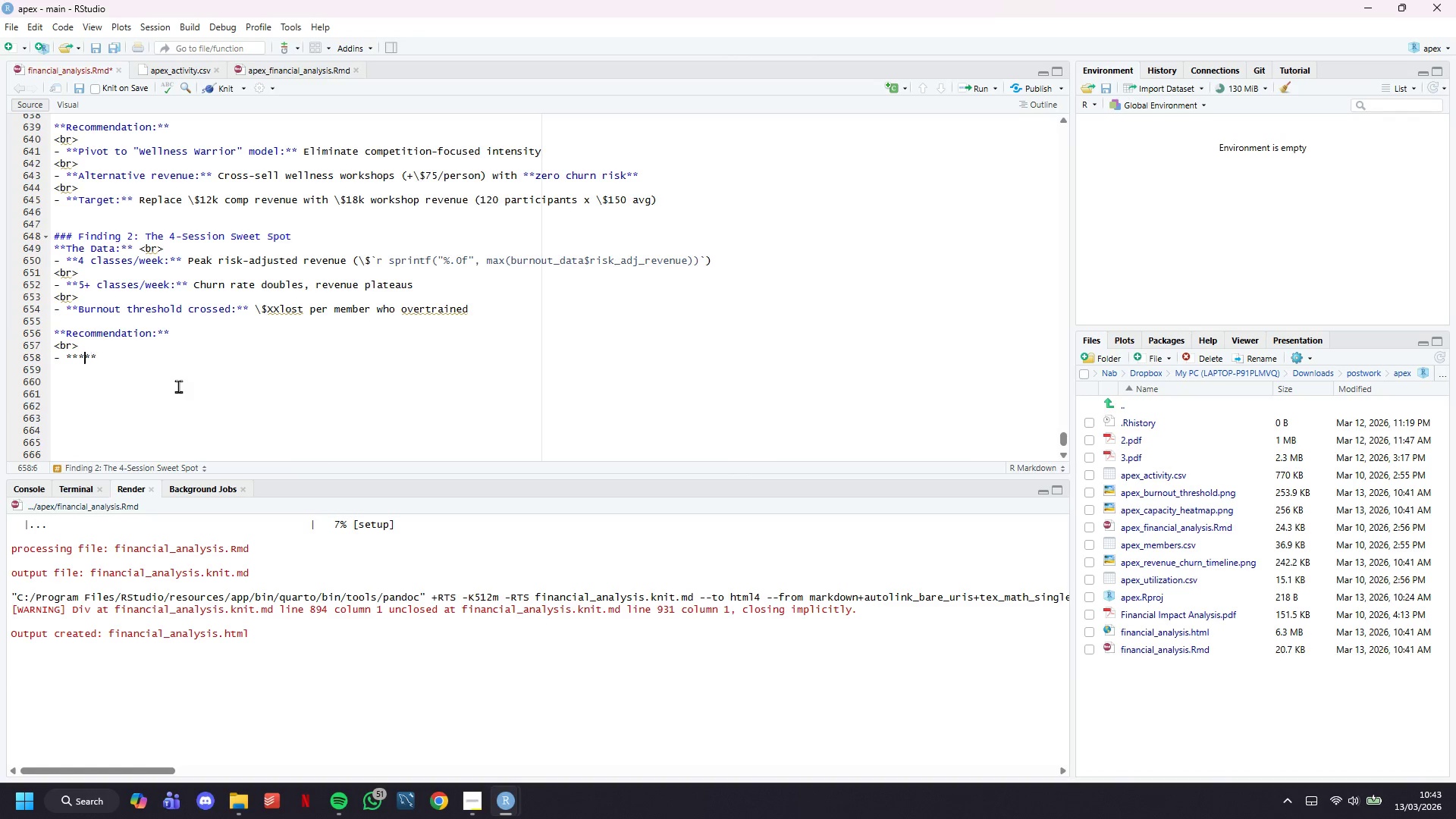 
key(ArrowLeft)
 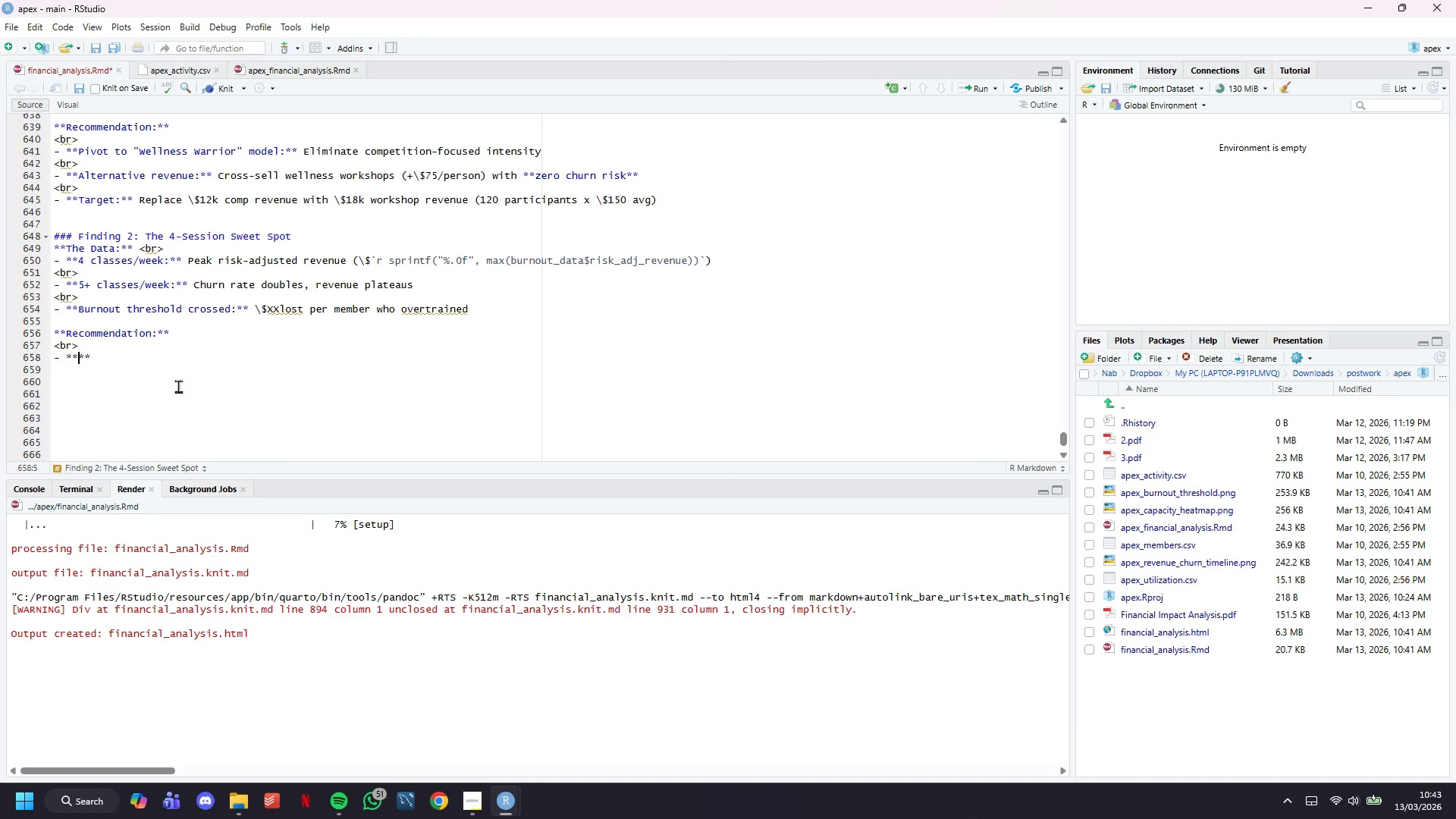 
key(Backspace)
type(Cap Pro-Track at 4 sessions.week )
key(Backspace)
key(Backspace)
key(Backspace)
key(Backspace)
key(Backspace)
key(Backspace)
type(/week sustained)
 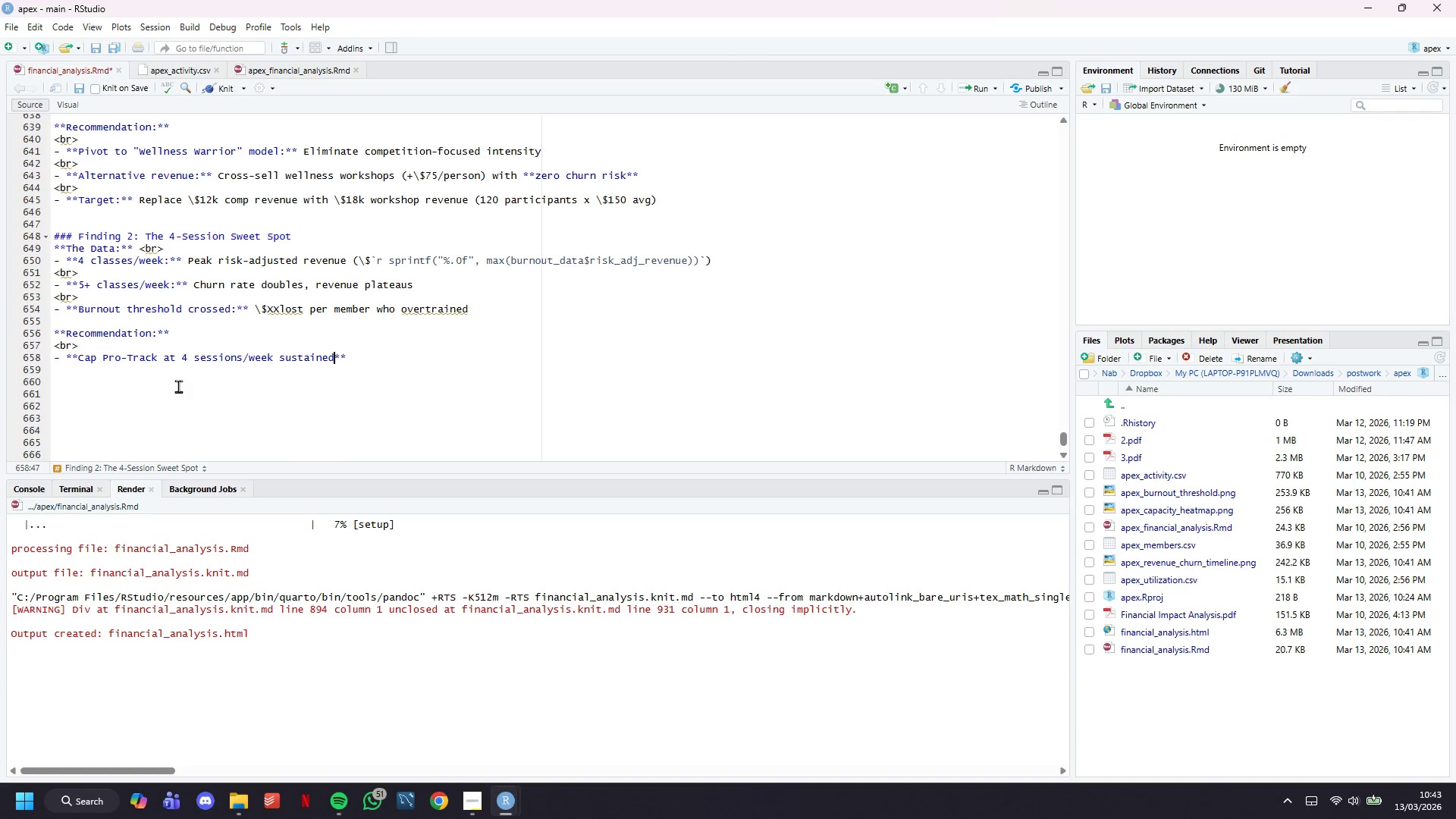 
key(ArrowRight)
 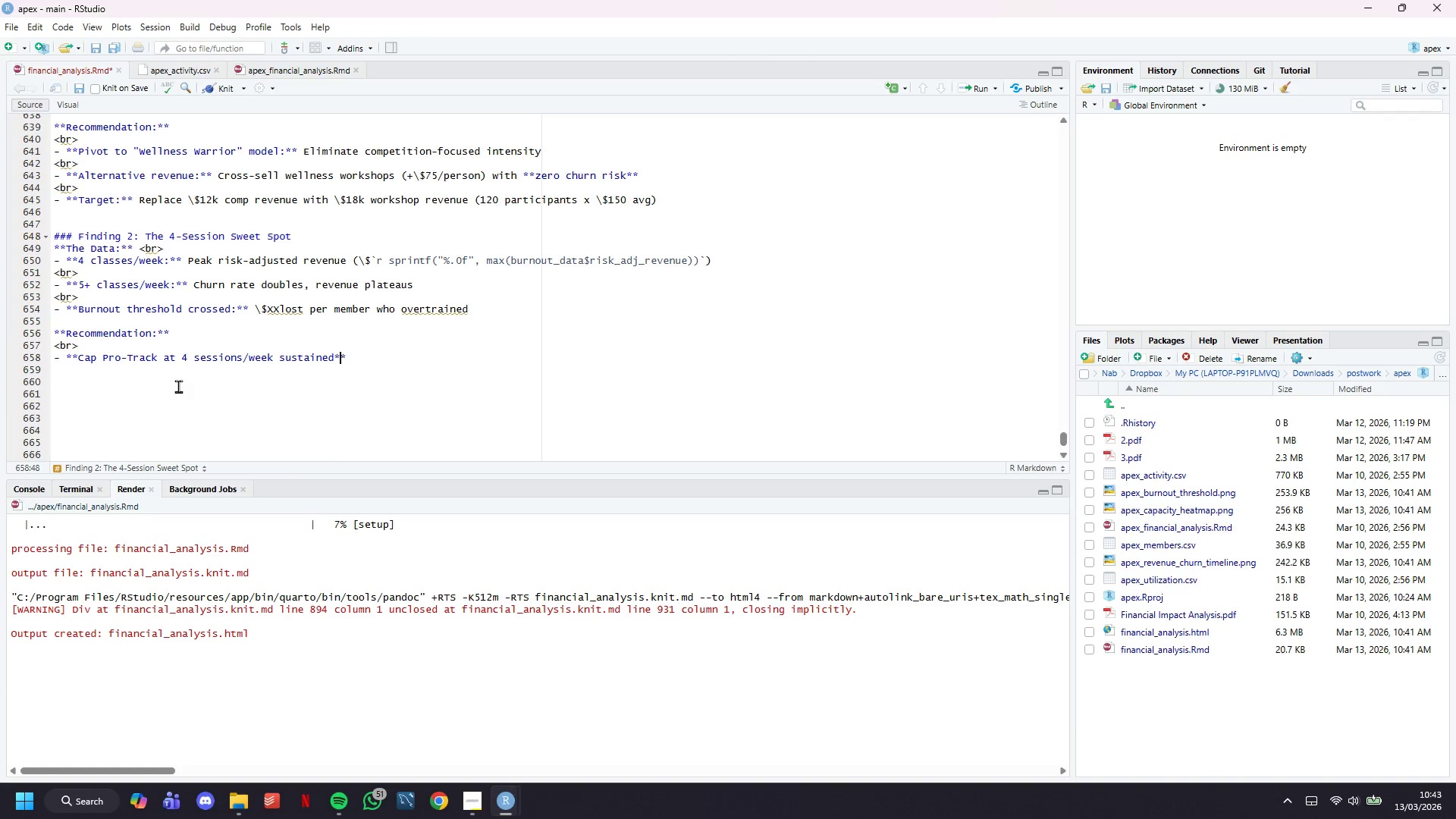 
key(ArrowRight)
 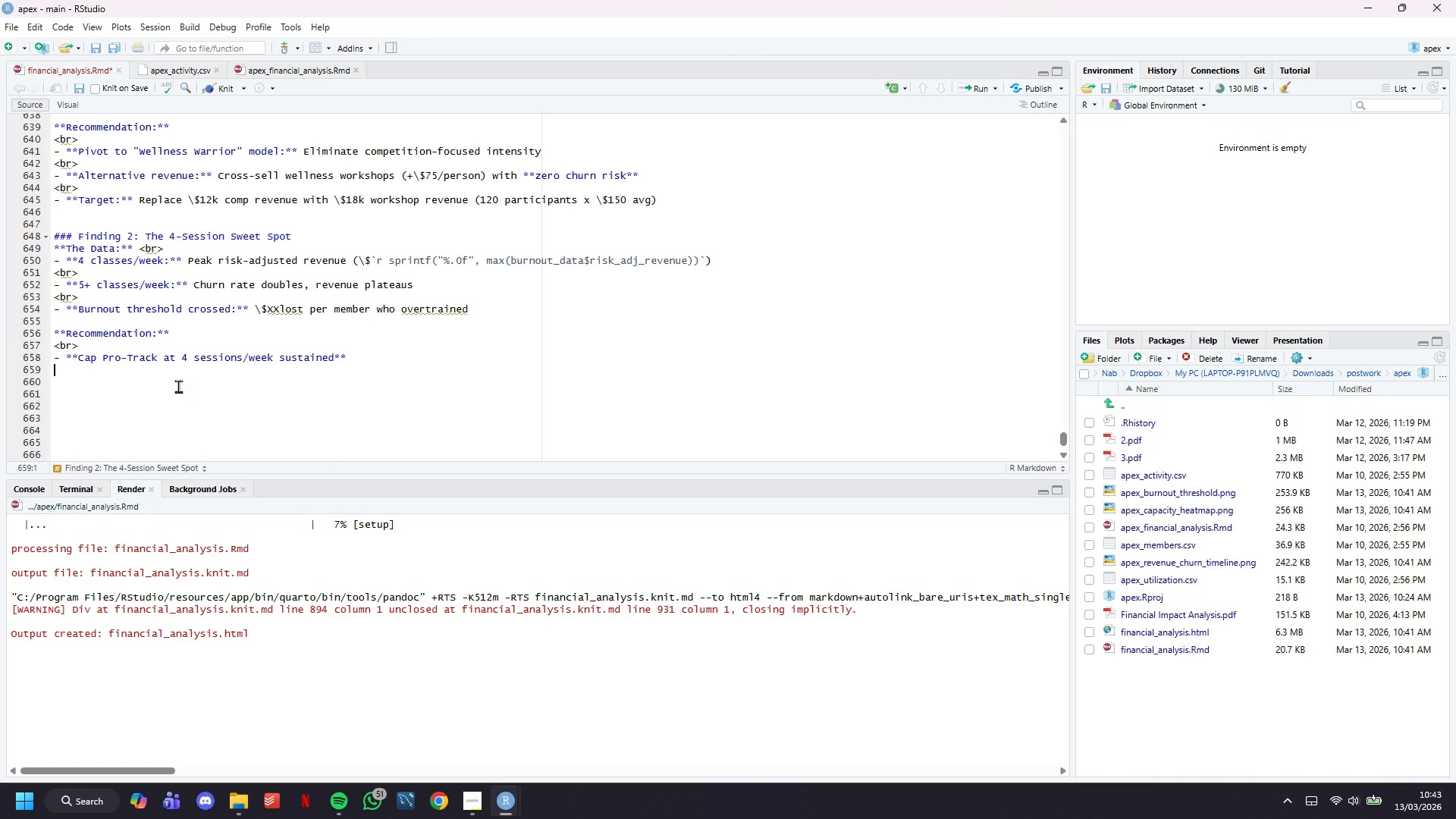 
key(Enter)
 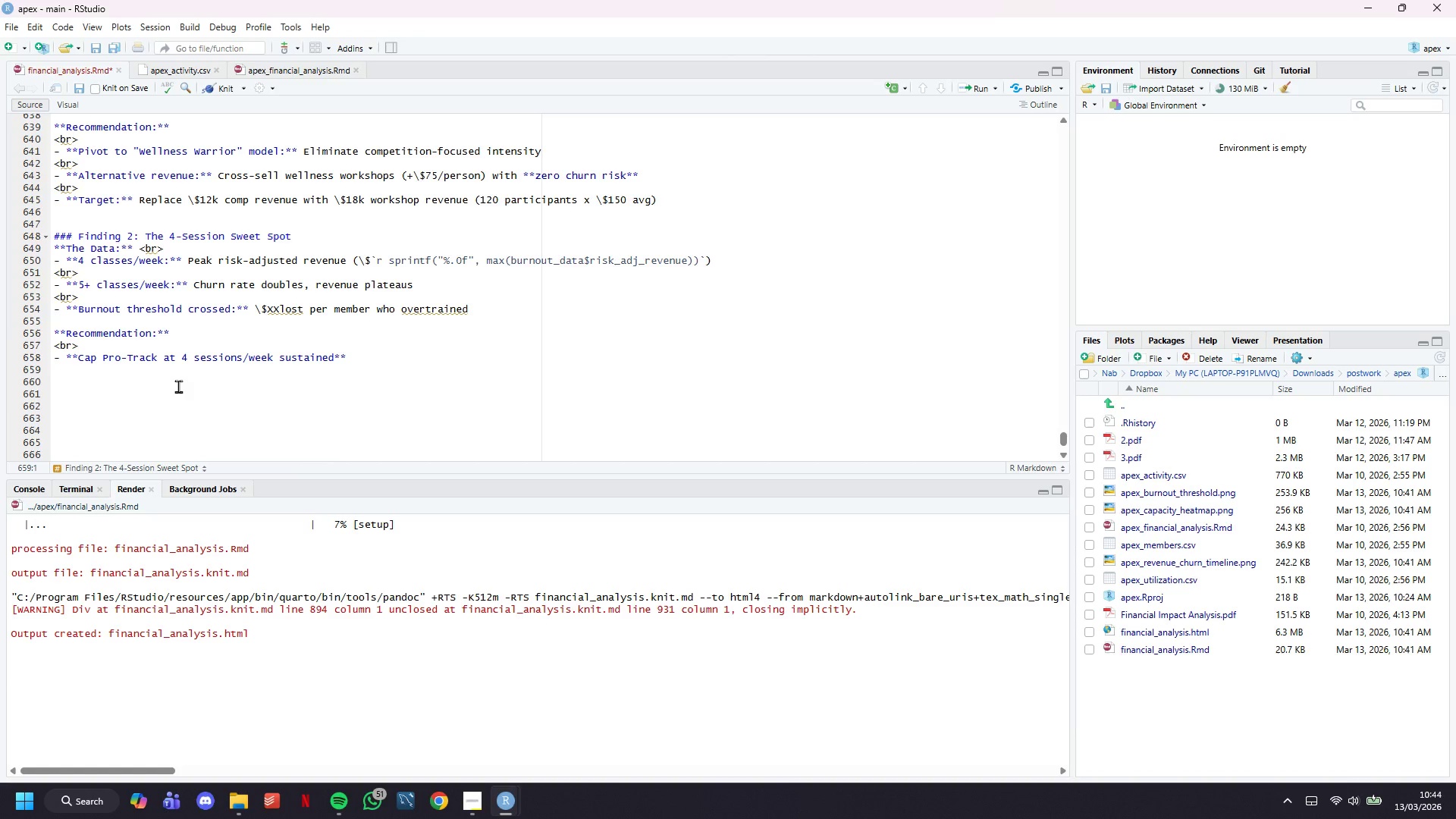 
type(- ****)
 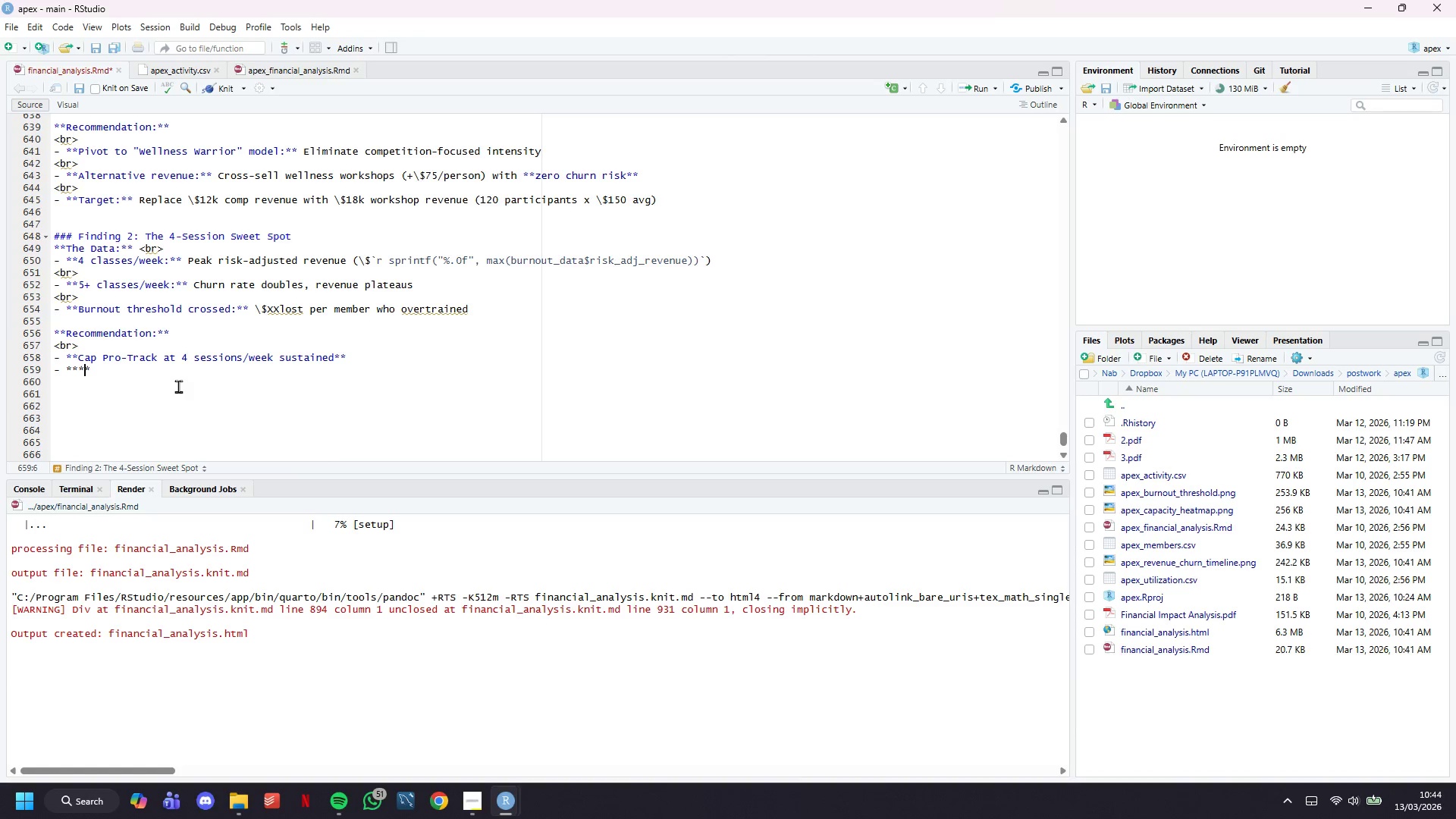 
 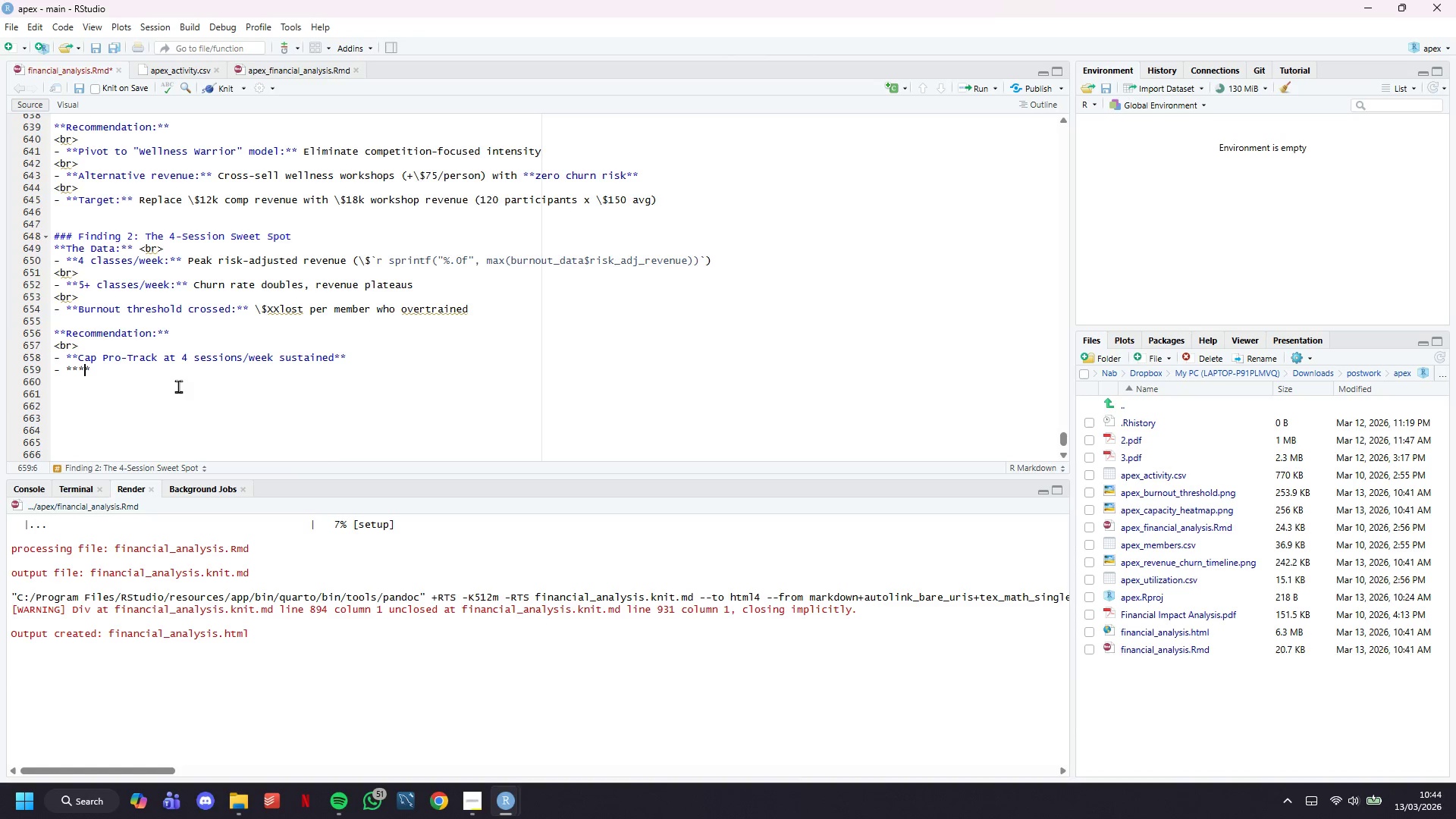 
key(ArrowLeft)
 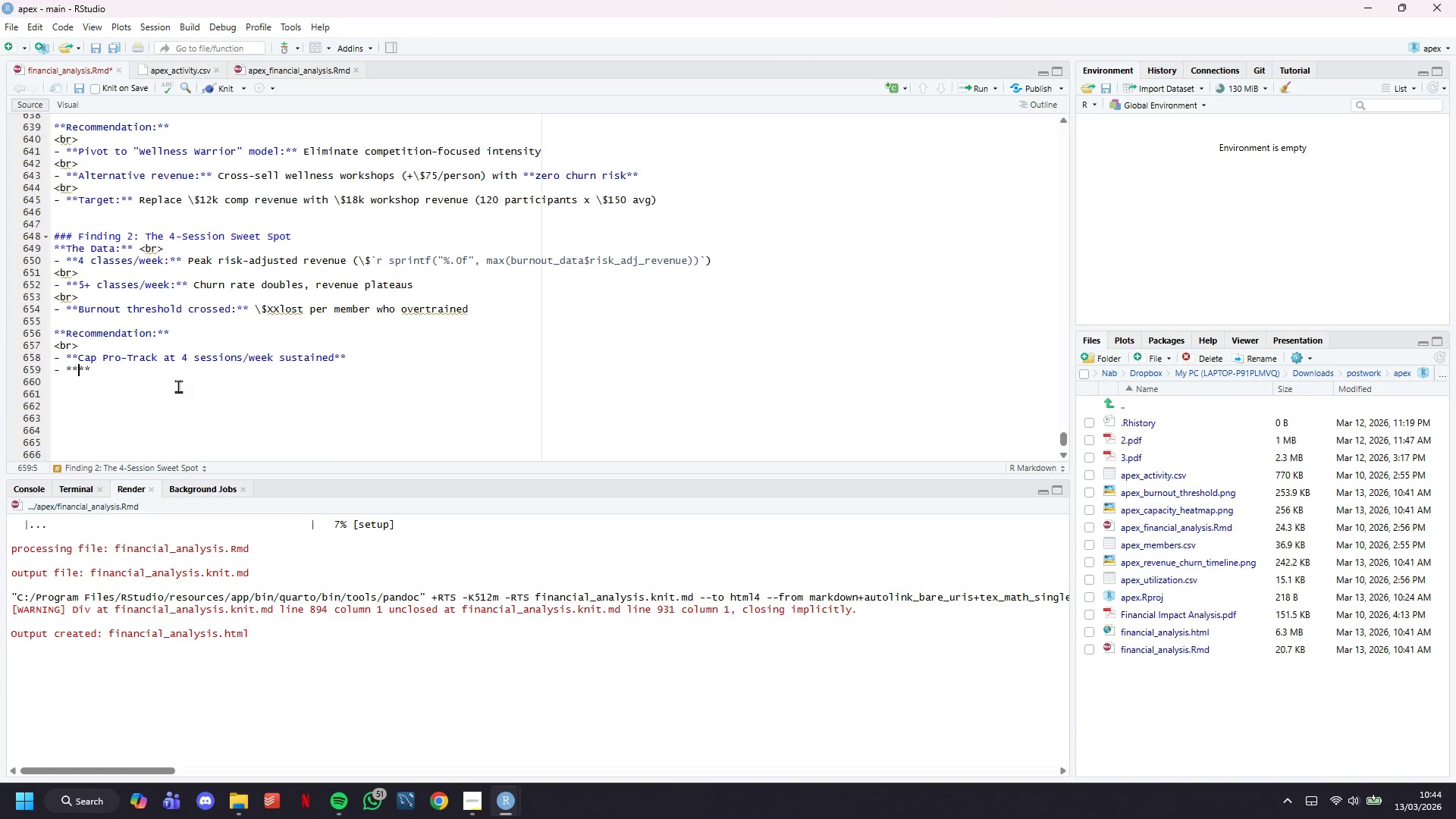 
key(ArrowLeft)
 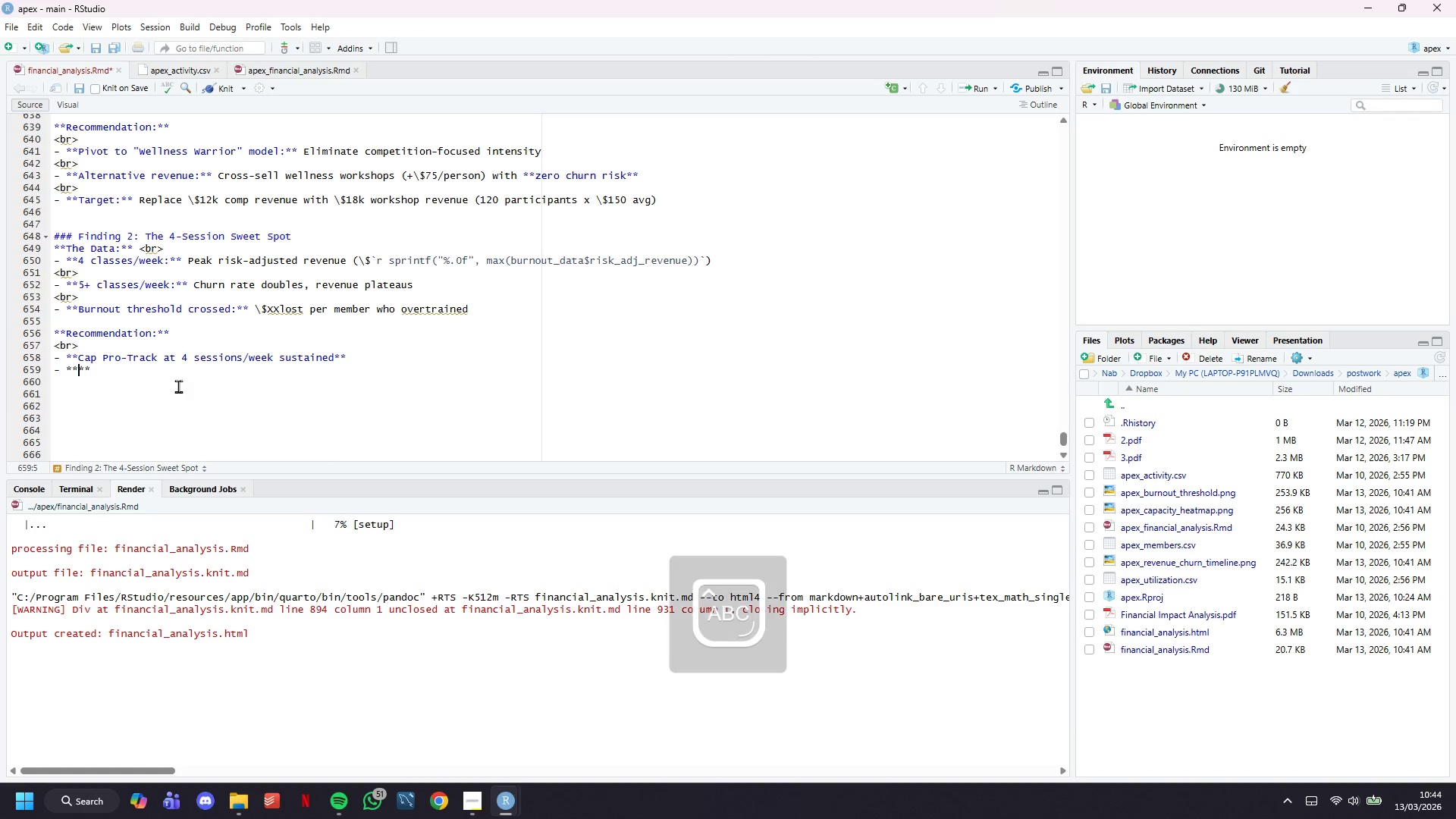 
type(X)
key(Backspace)
type(Competition prep:)
 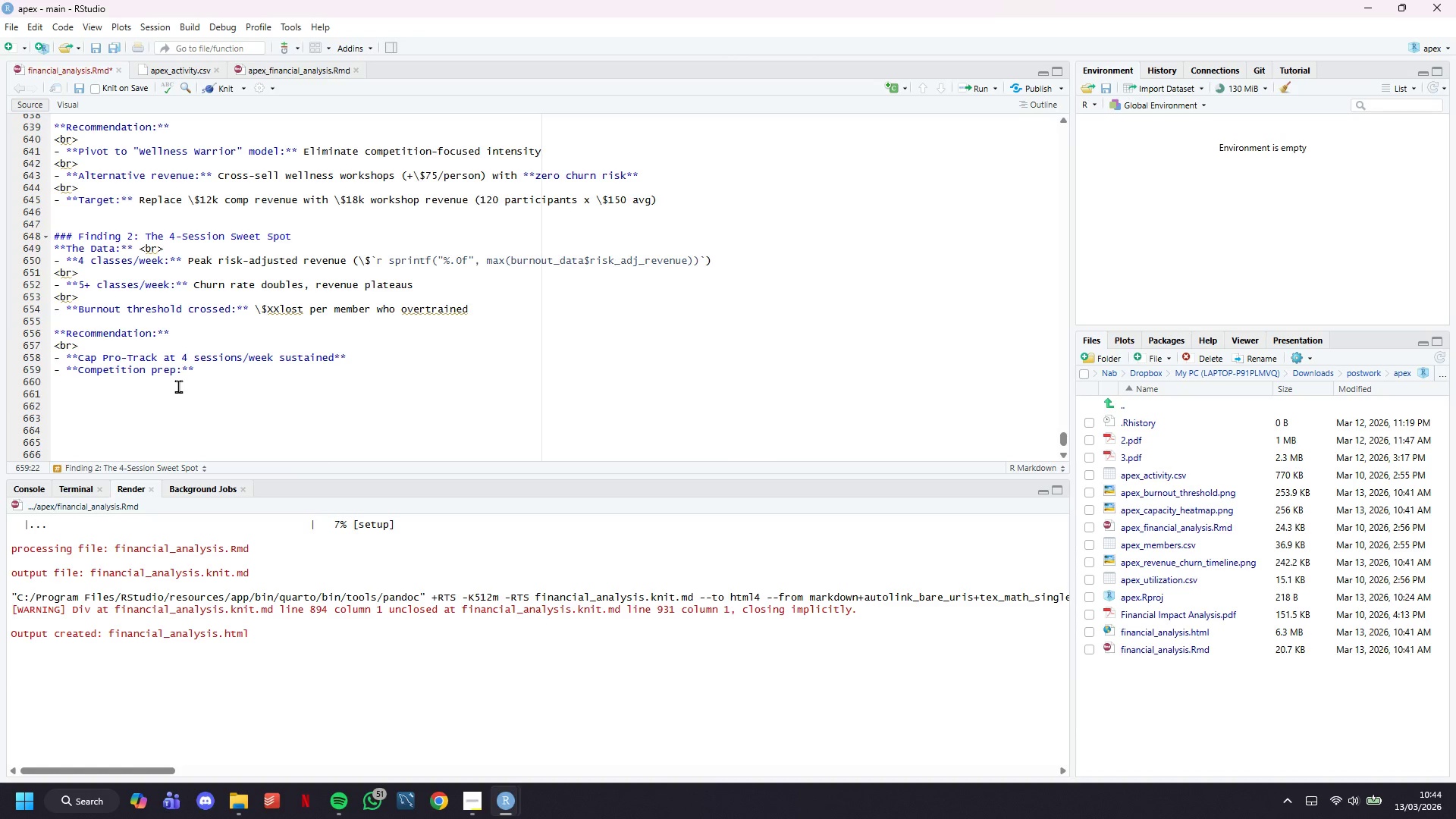 
key(ArrowRight)
 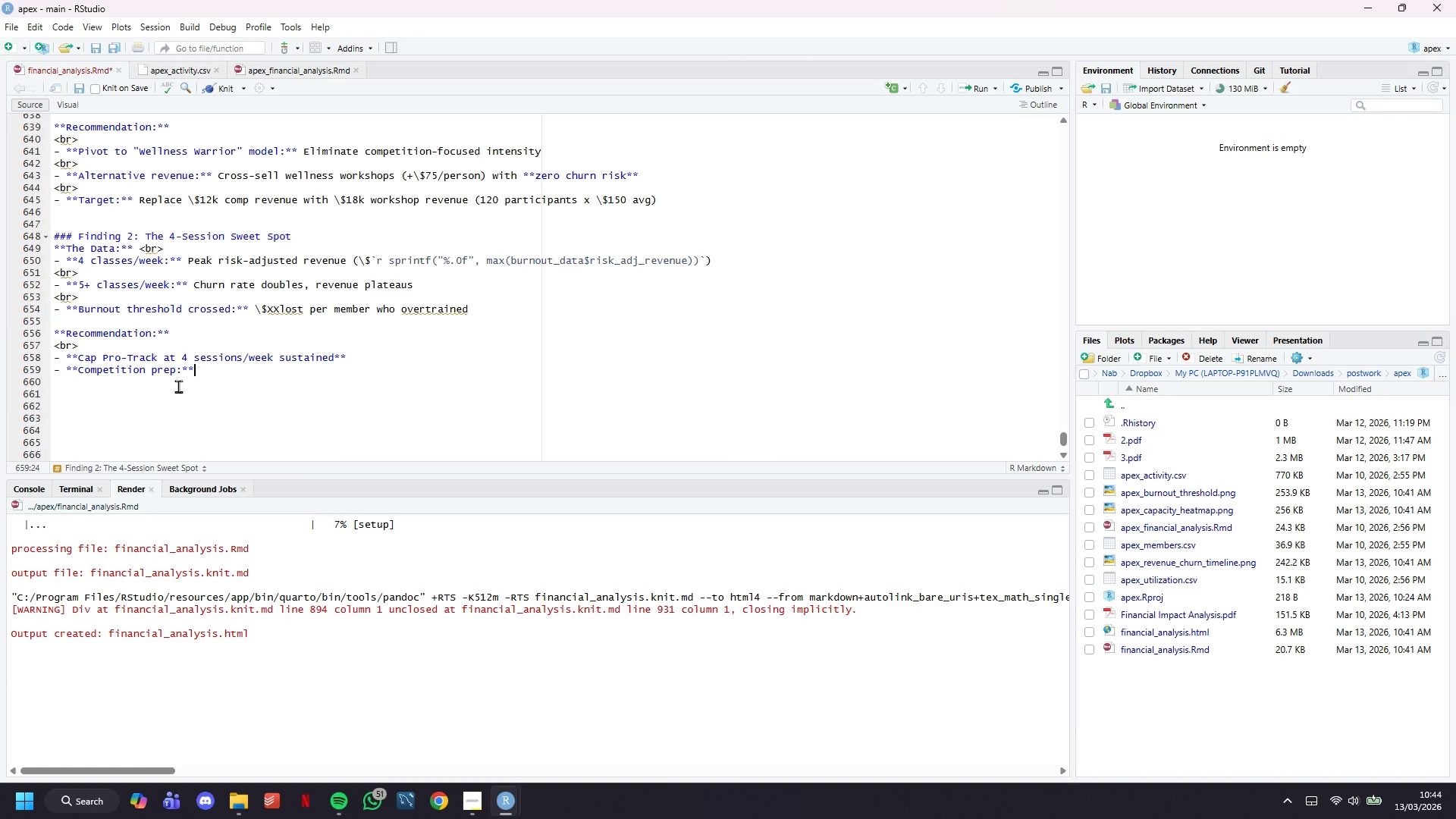 
key(ArrowRight)
 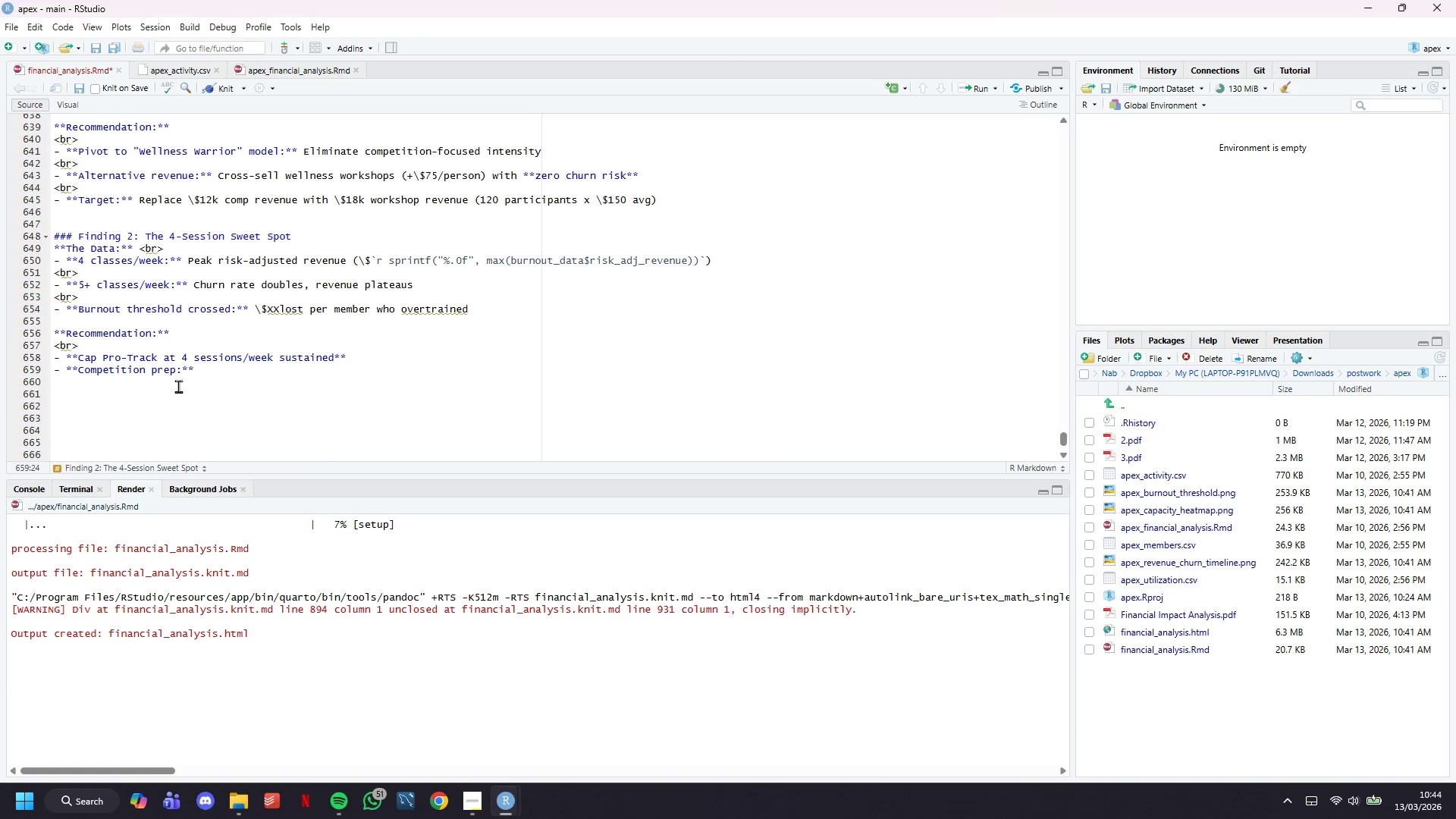 
type( Allow 5-7 sessions ONLY for 4-2)
key(Backspace)
type(week cycles (twice/t)
key(Backspace)
type(year max)
 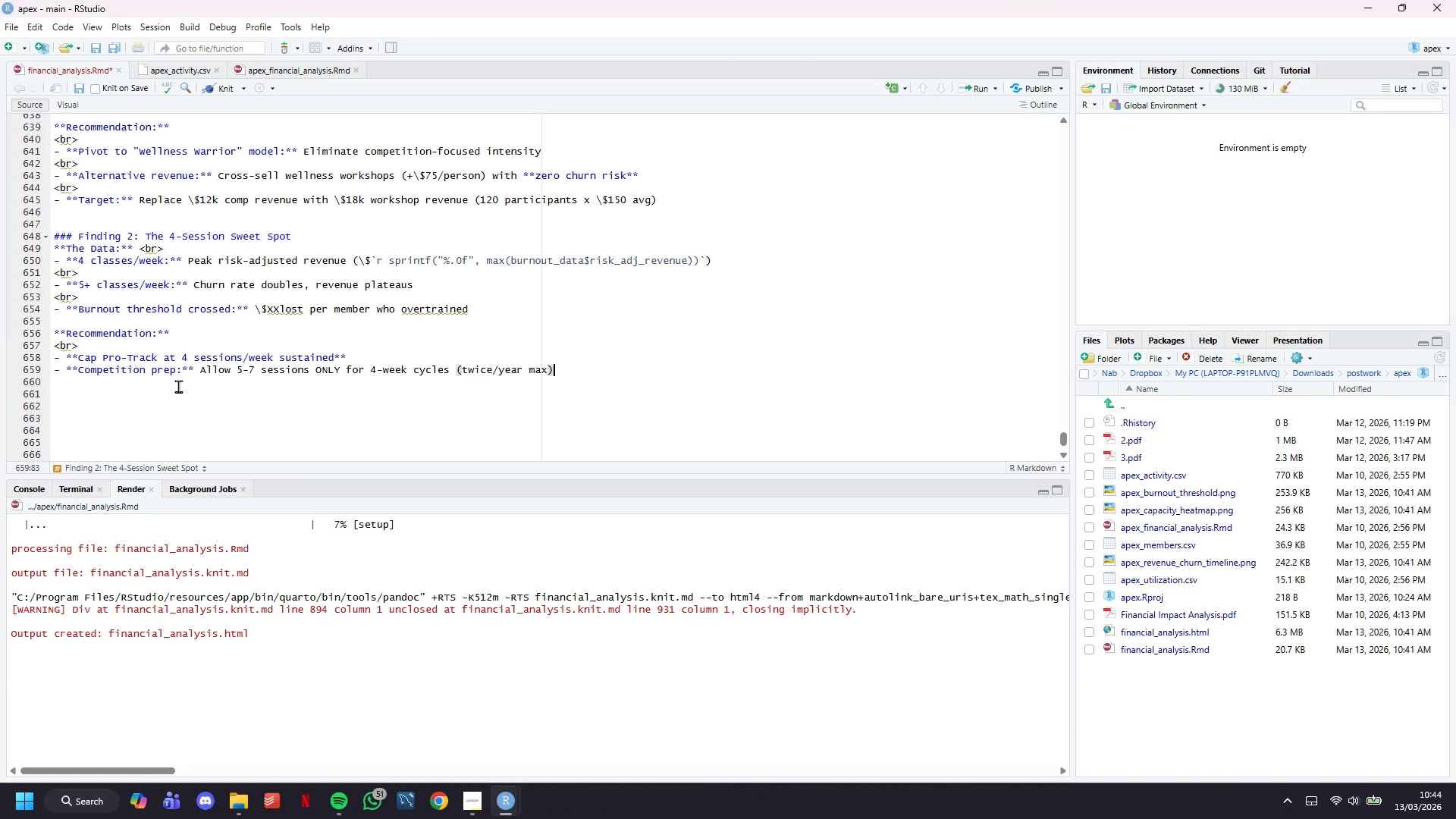 
 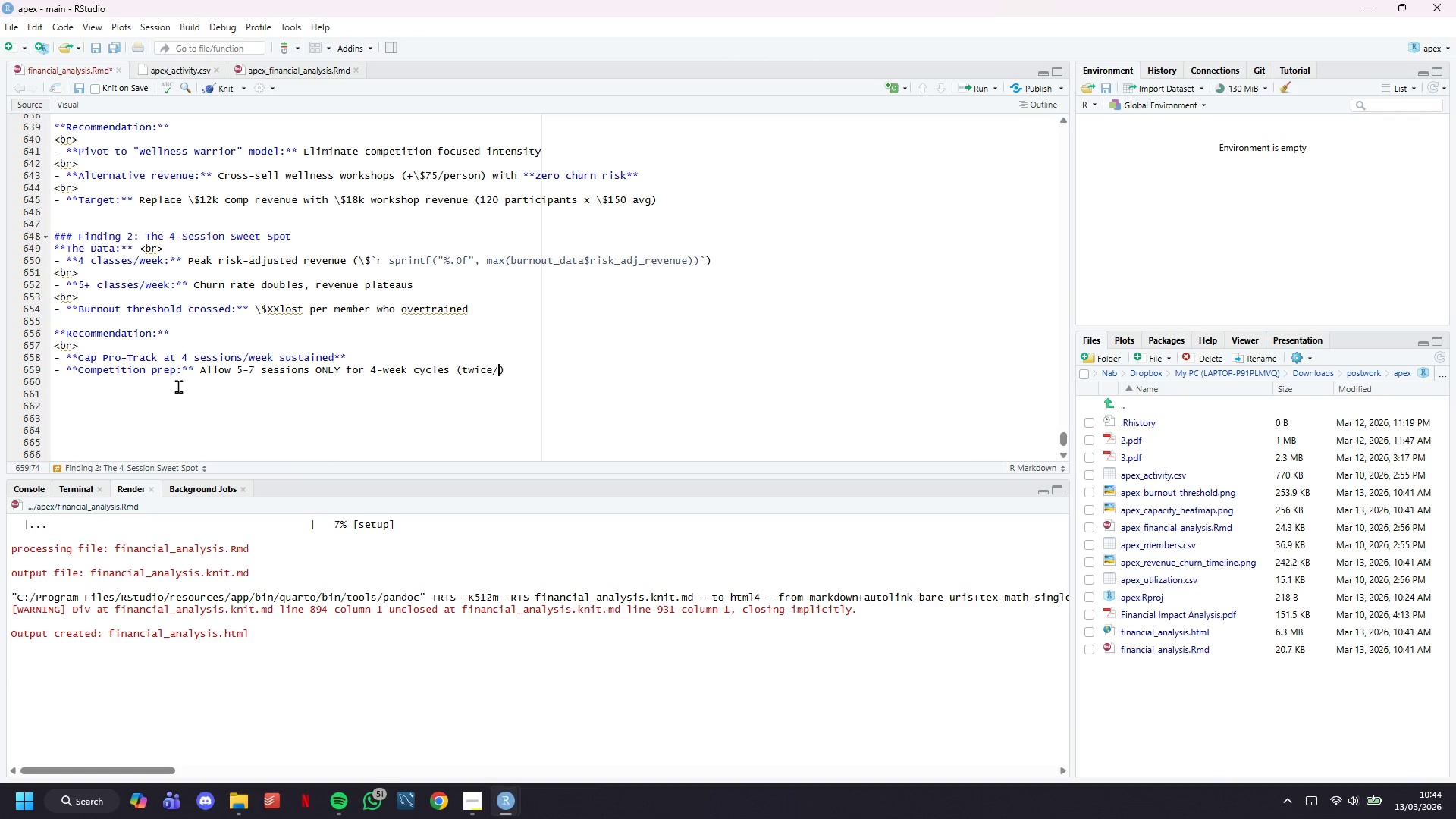 
key(ArrowRight)
 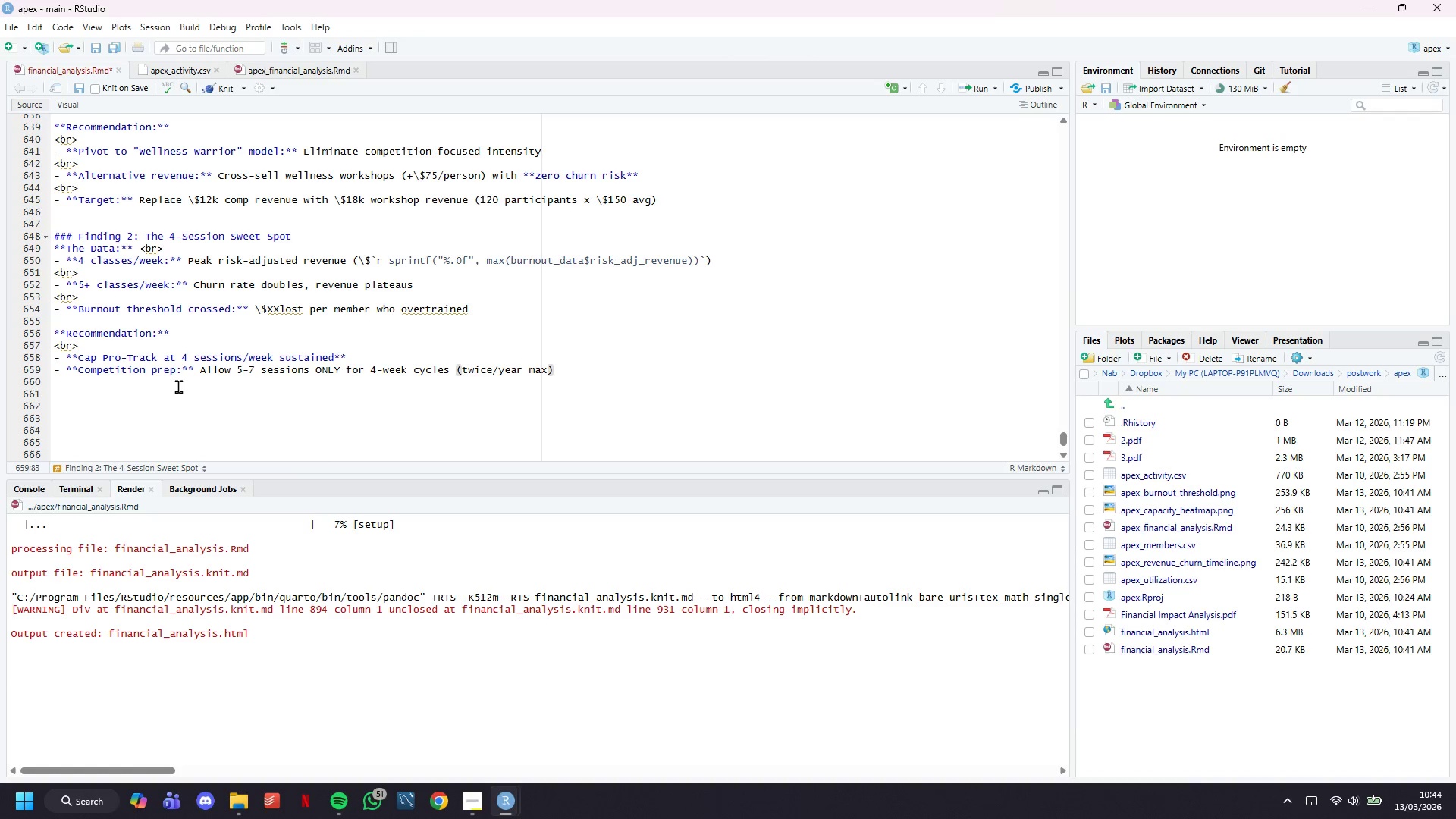 
key(Enter)
 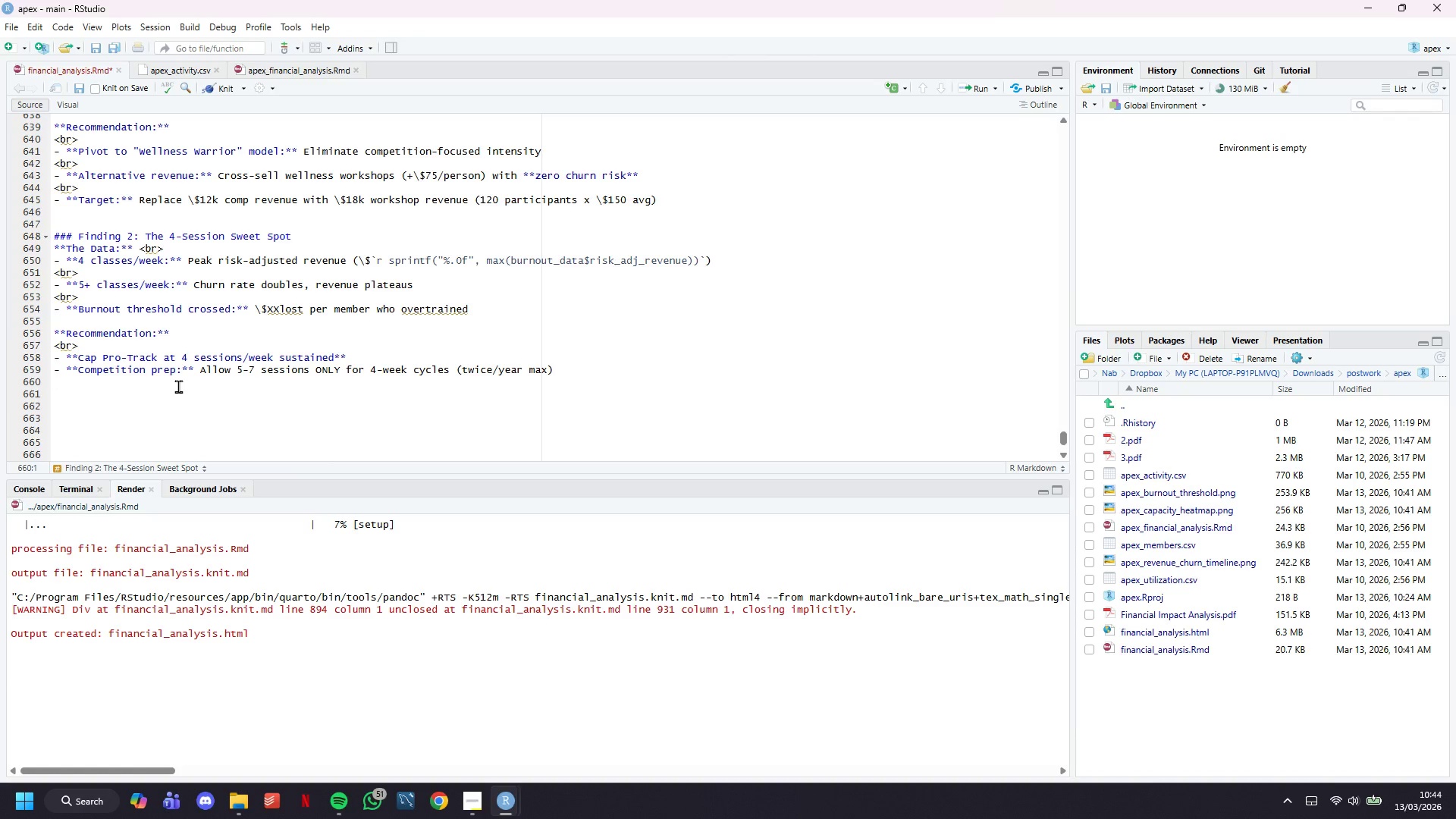 
type(- ****)
 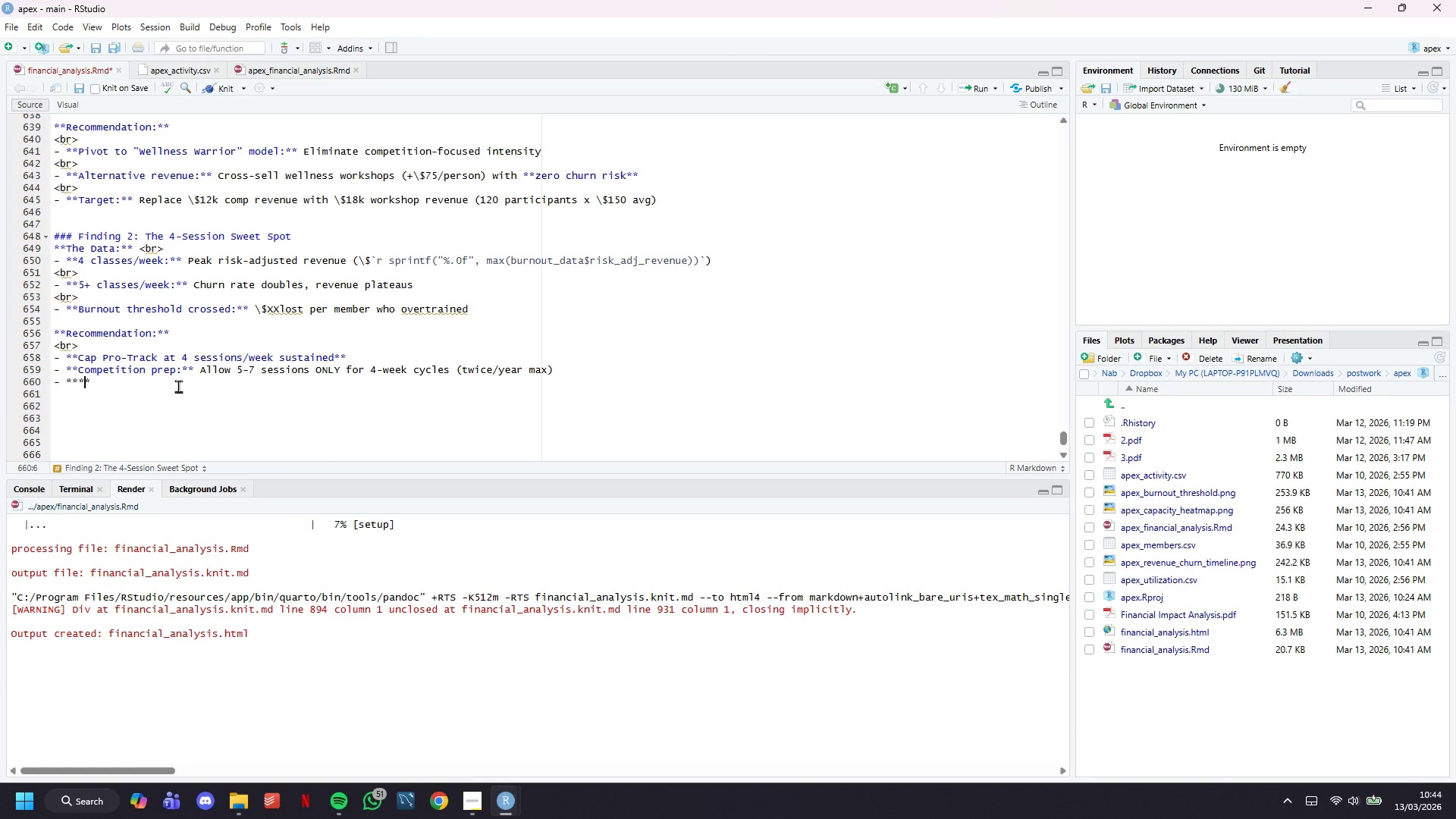 
 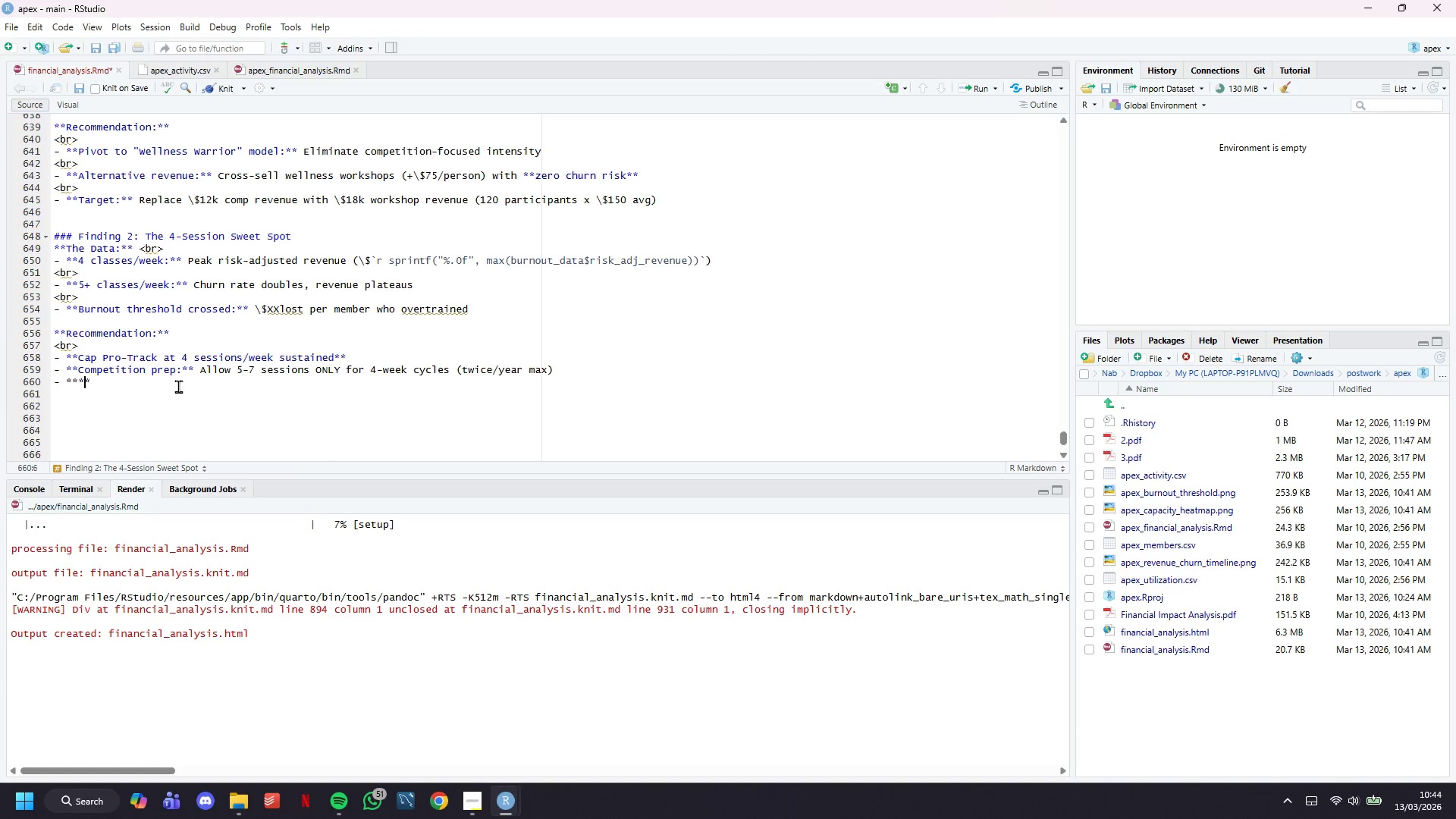 
key(ArrowLeft)
 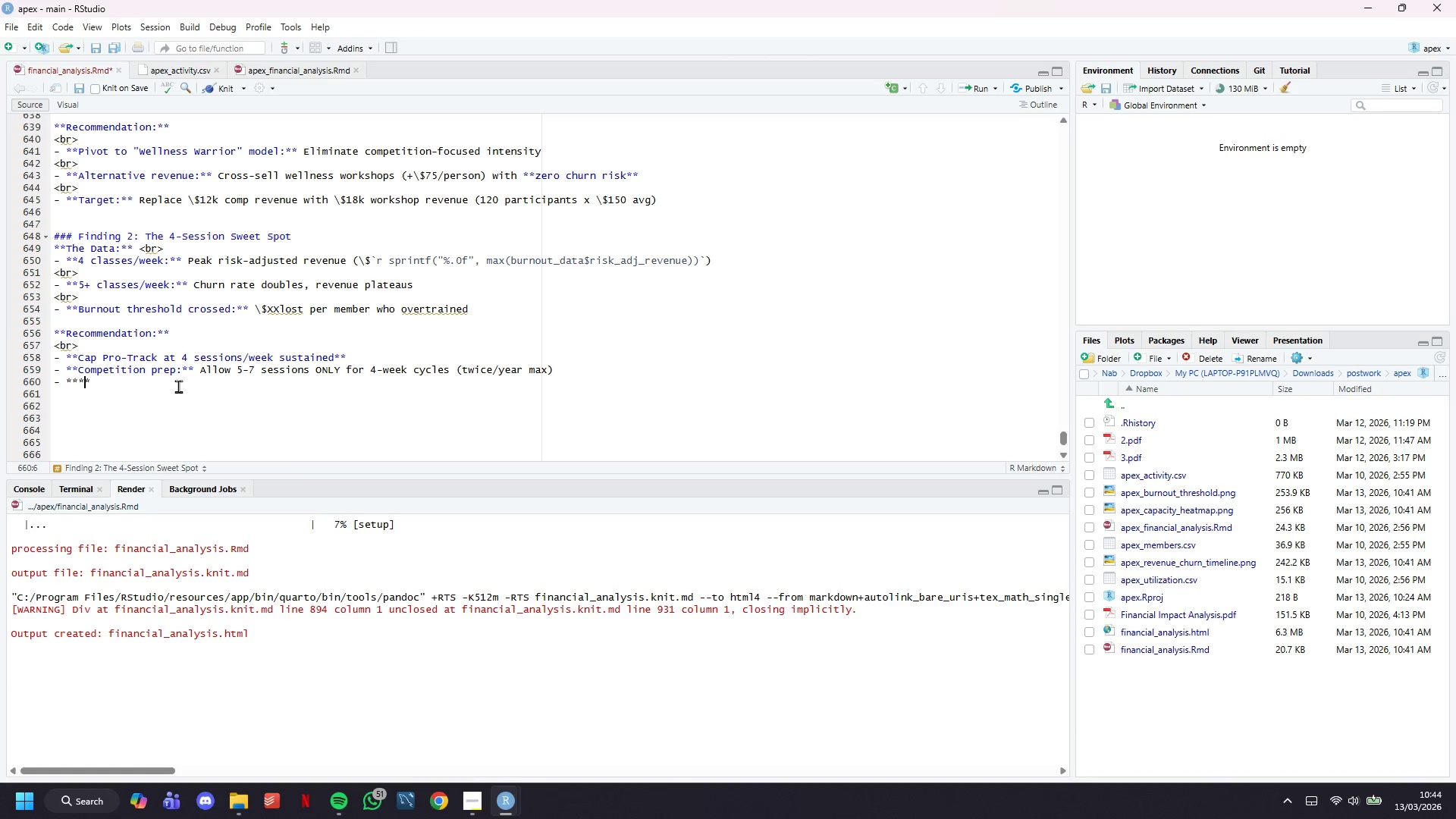 
key(ArrowLeft)
 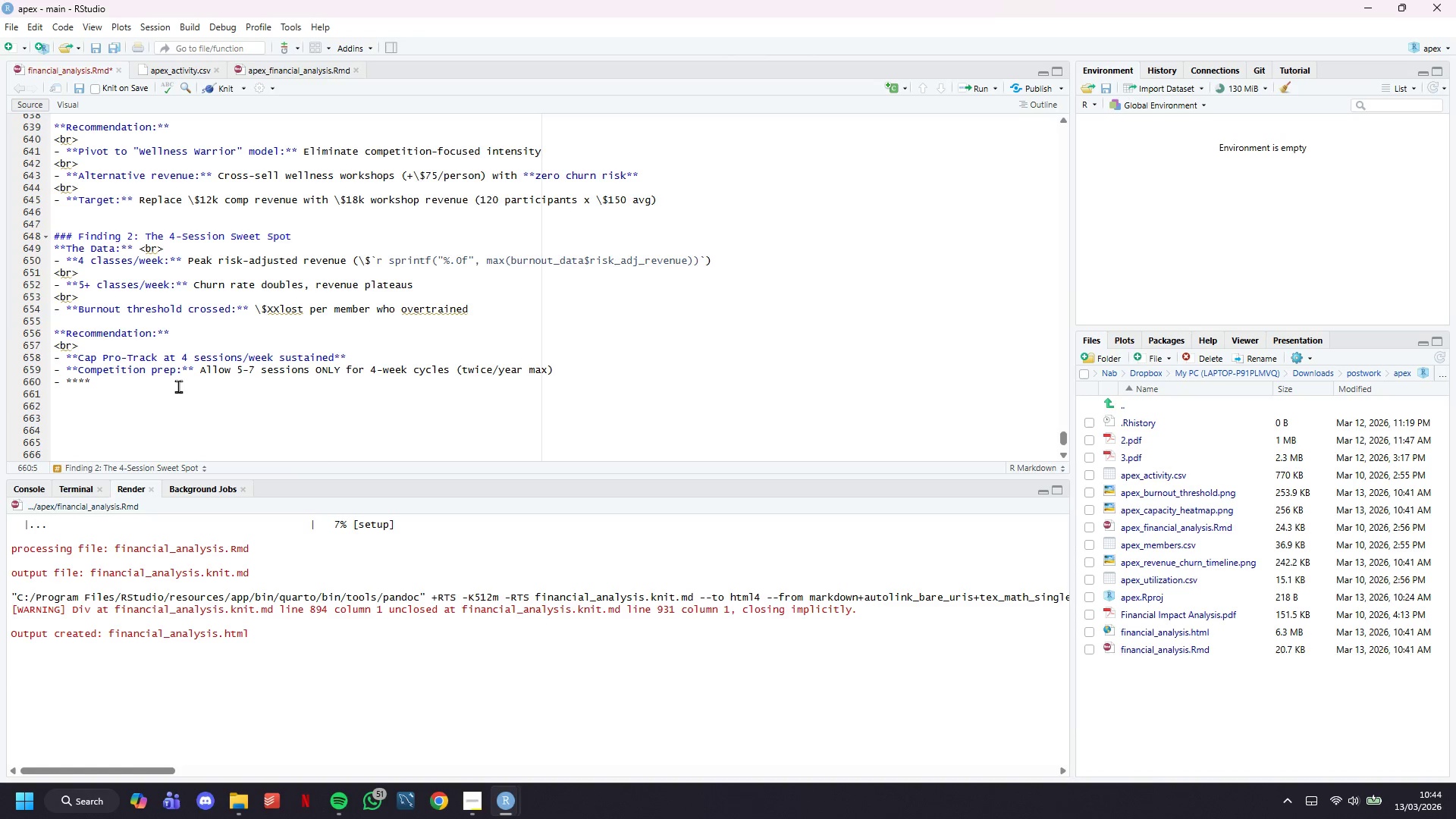 
type(Enc)
key(Backspace)
type(force recovery weekes)
 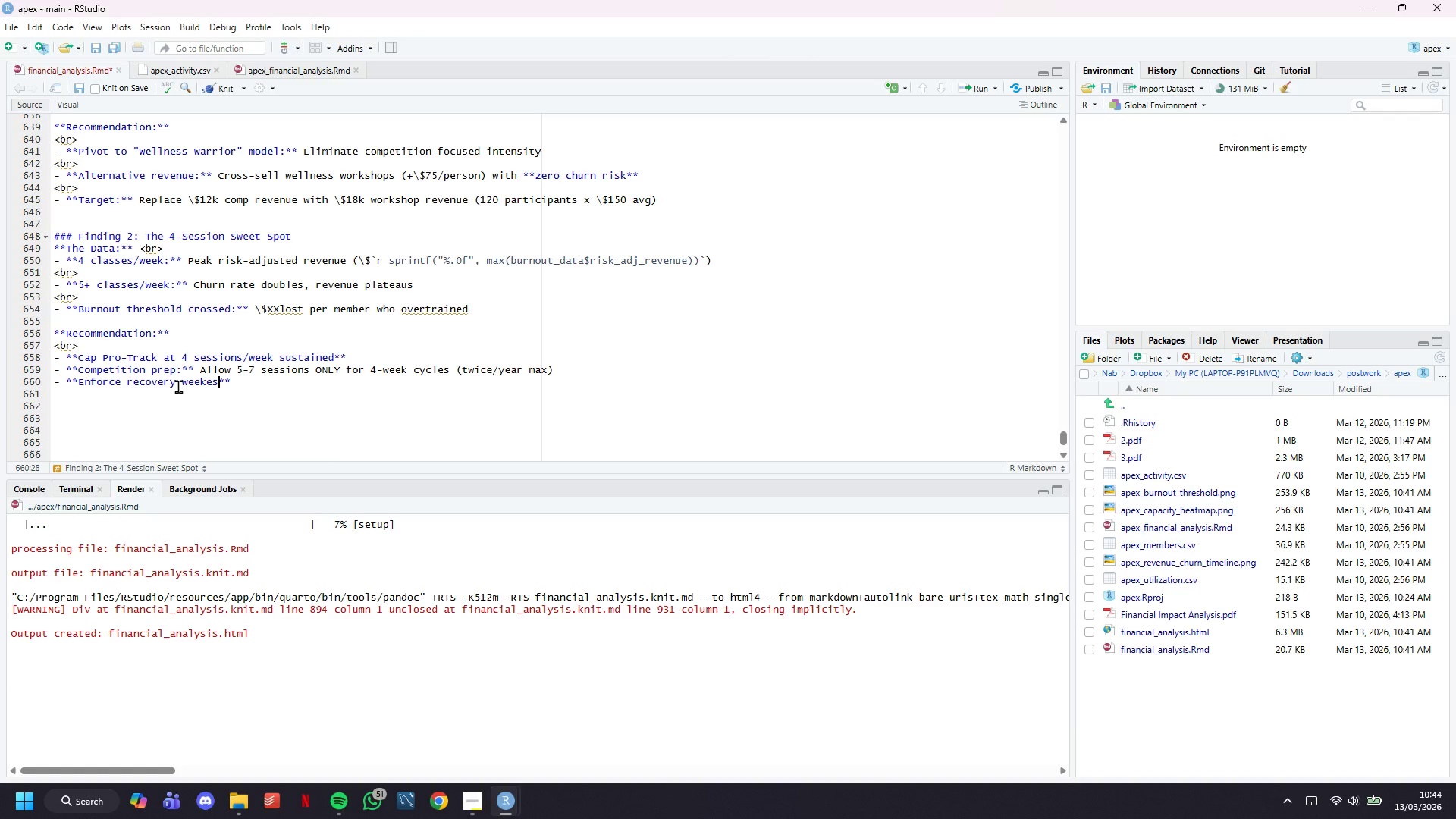 
key(ArrowRight)
 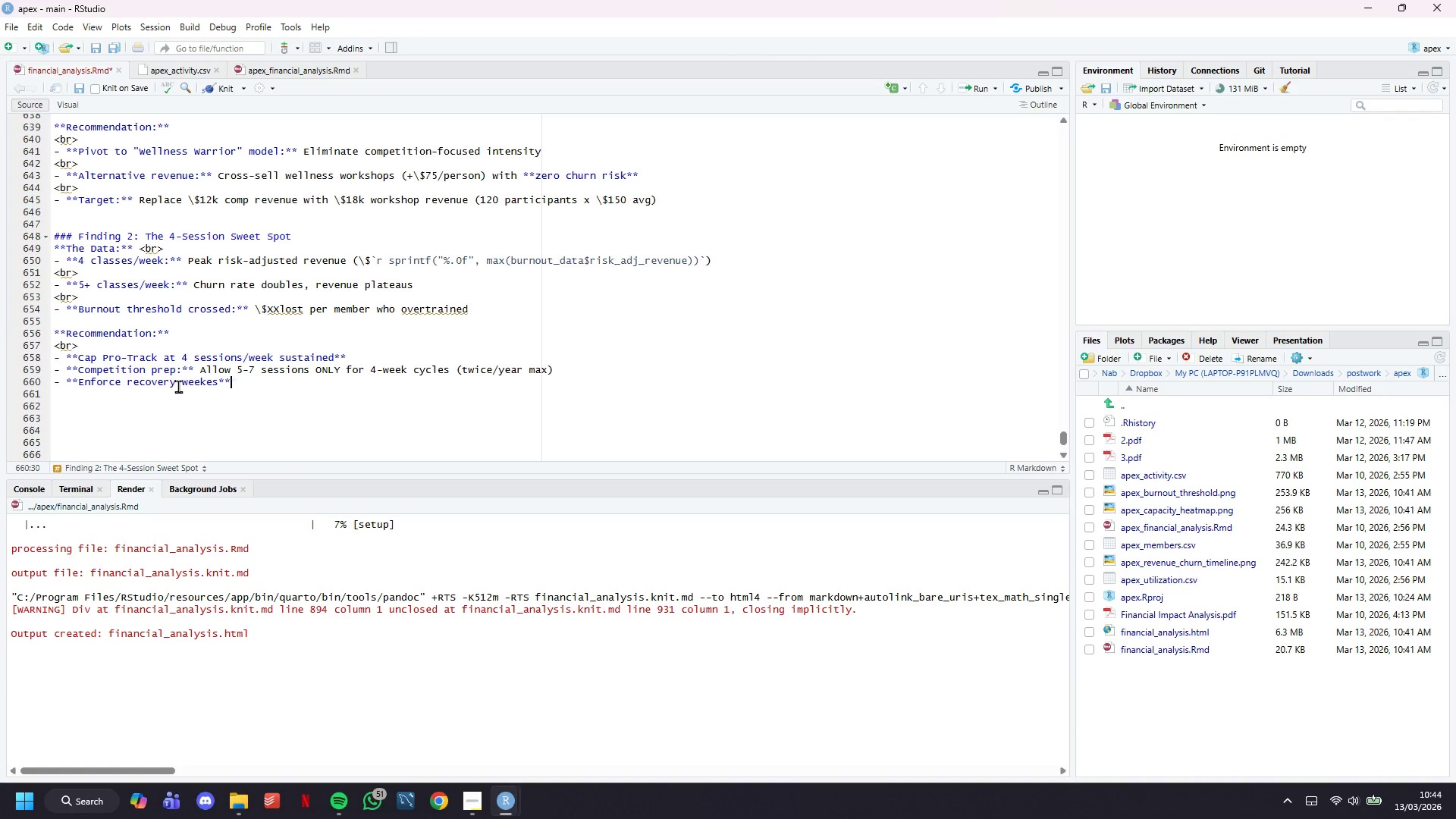 
key(ArrowRight)
 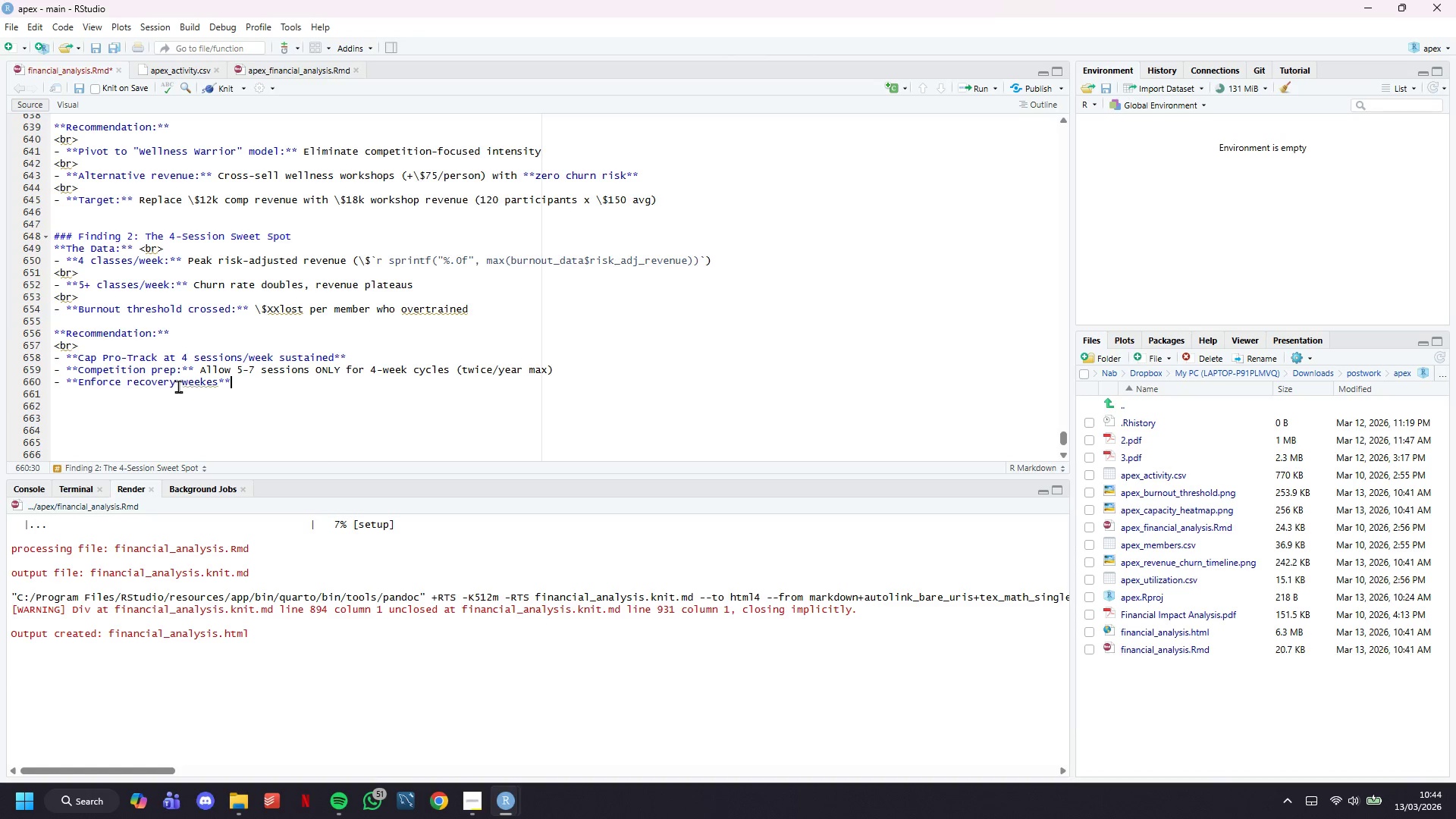 
key(ArrowLeft)
 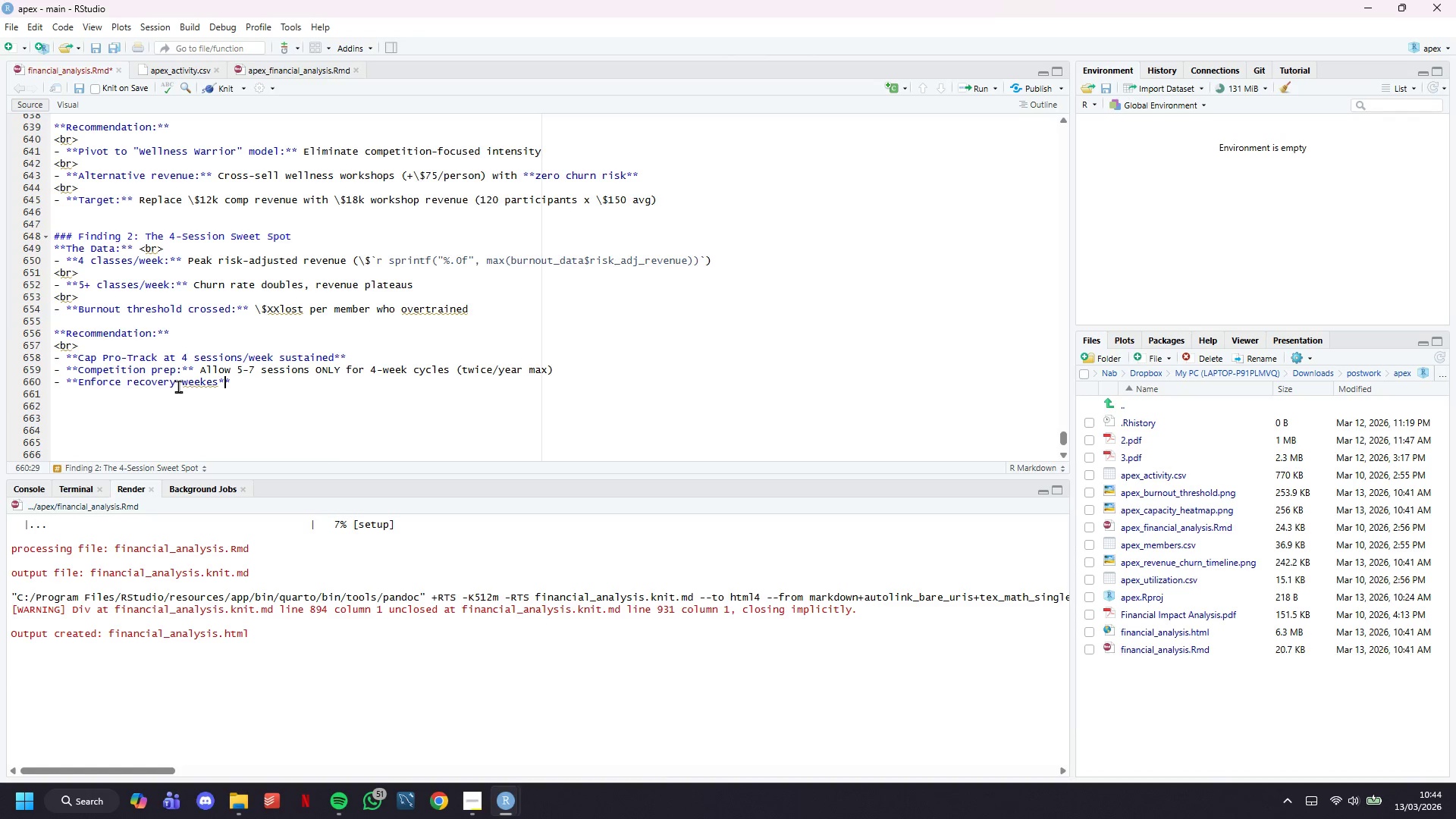 
key(ArrowLeft)
 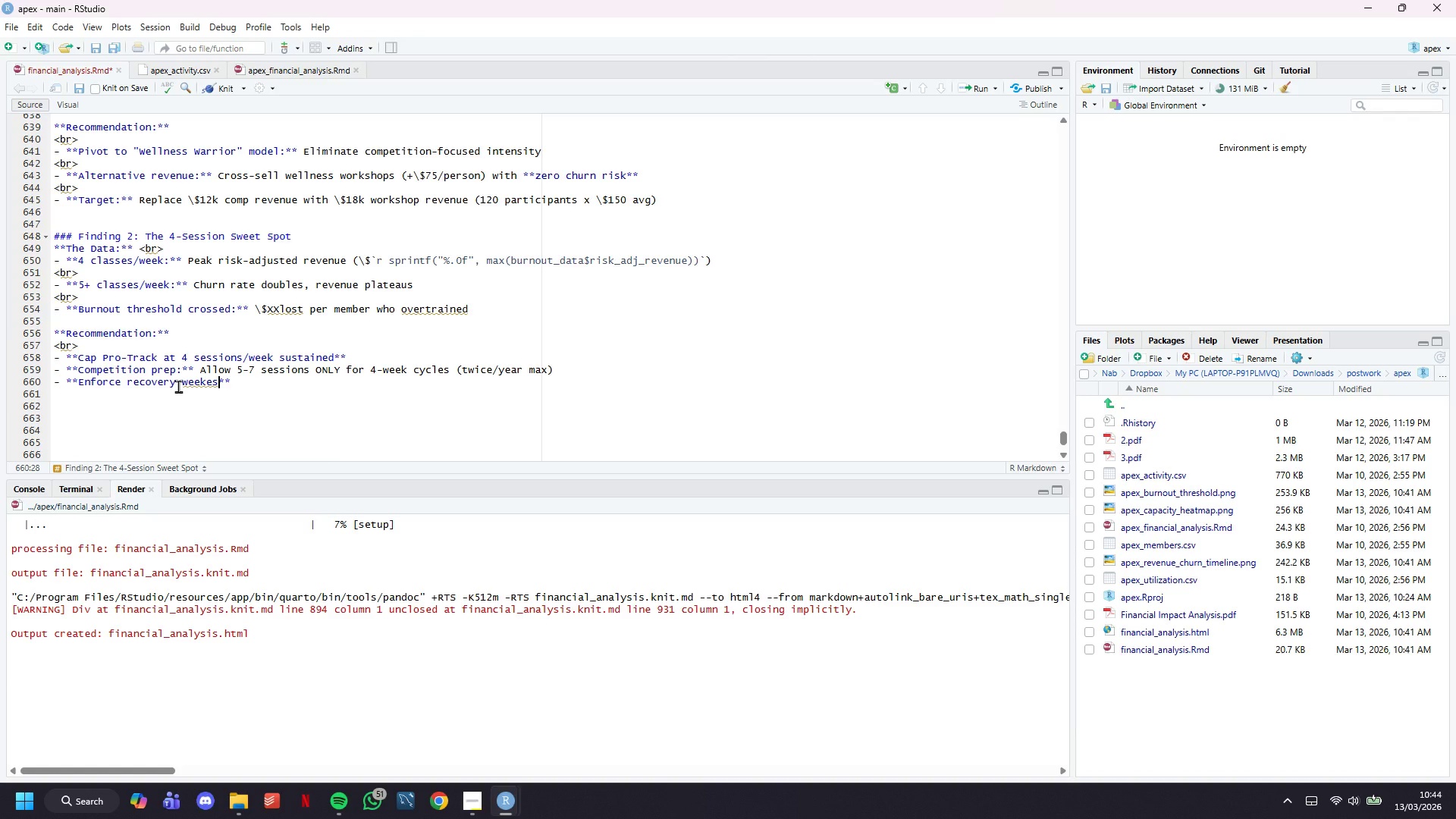 
key(Shift+Semicolon)
 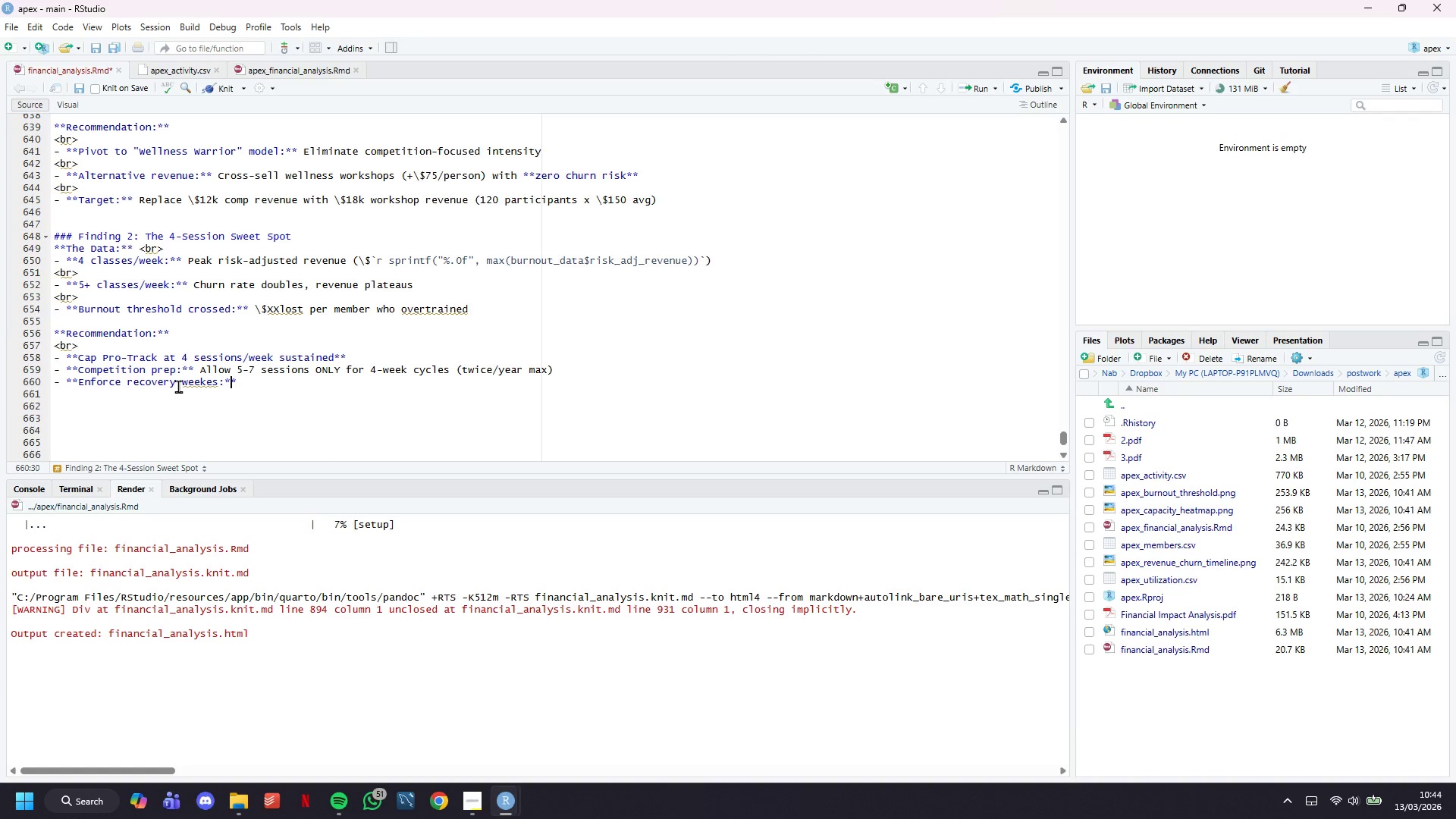 
key(ArrowRight)
 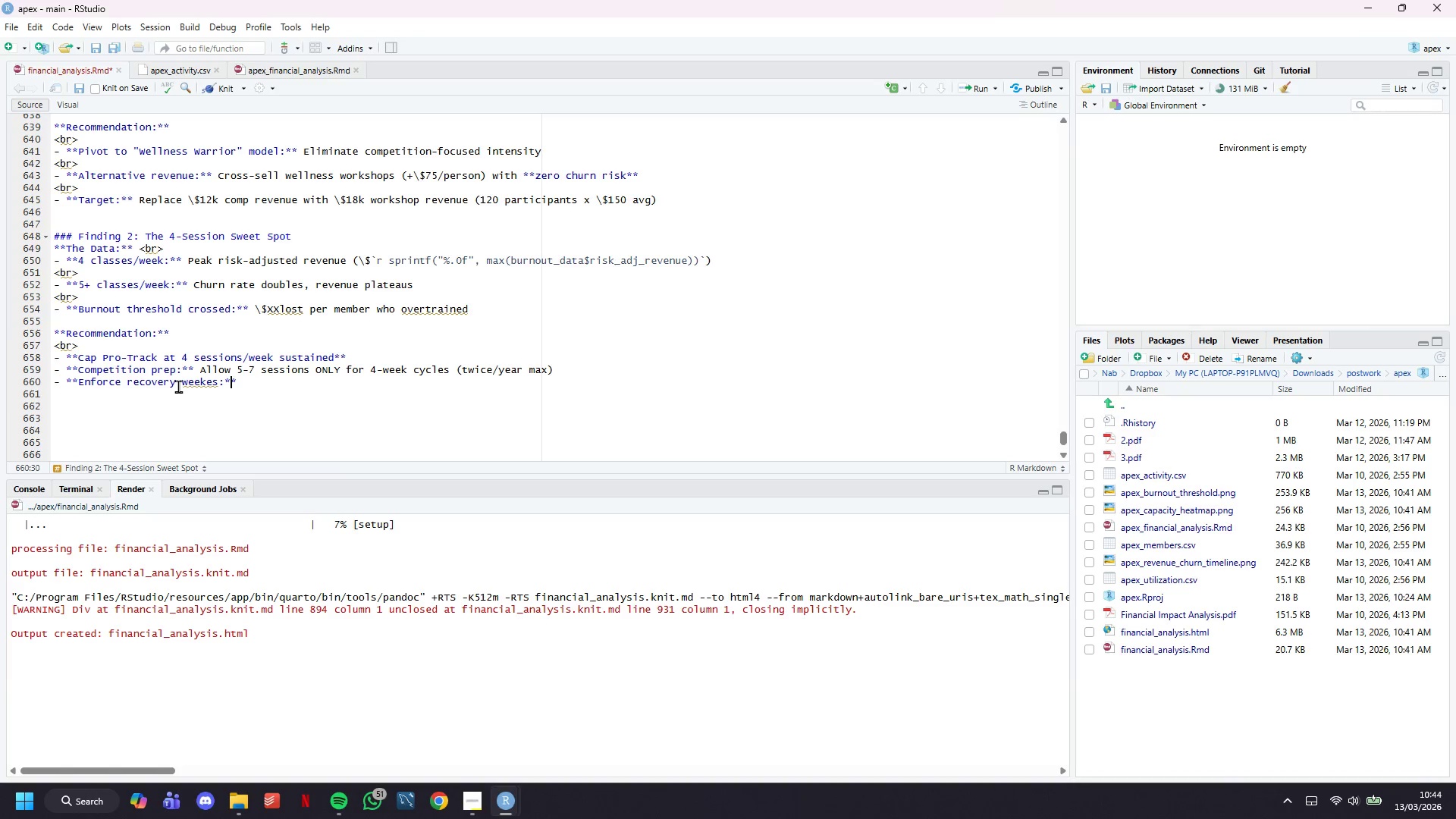 
key(ArrowRight)
 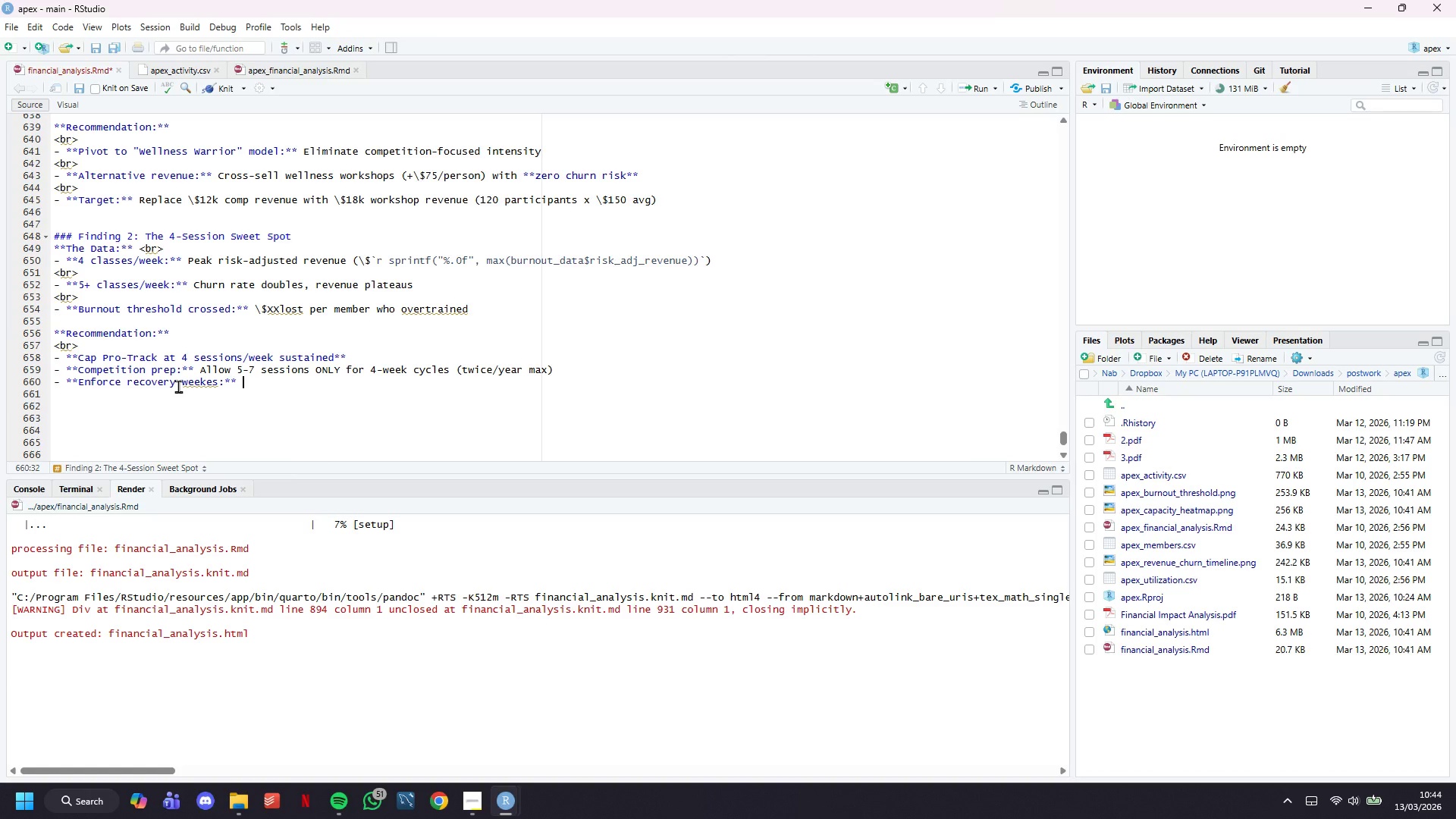 
type( Mnada)
key(Backspace)
key(Backspace)
key(Backspace)
key(Backspace)
type(andatory 1-2eek deload every 8 weeks)
 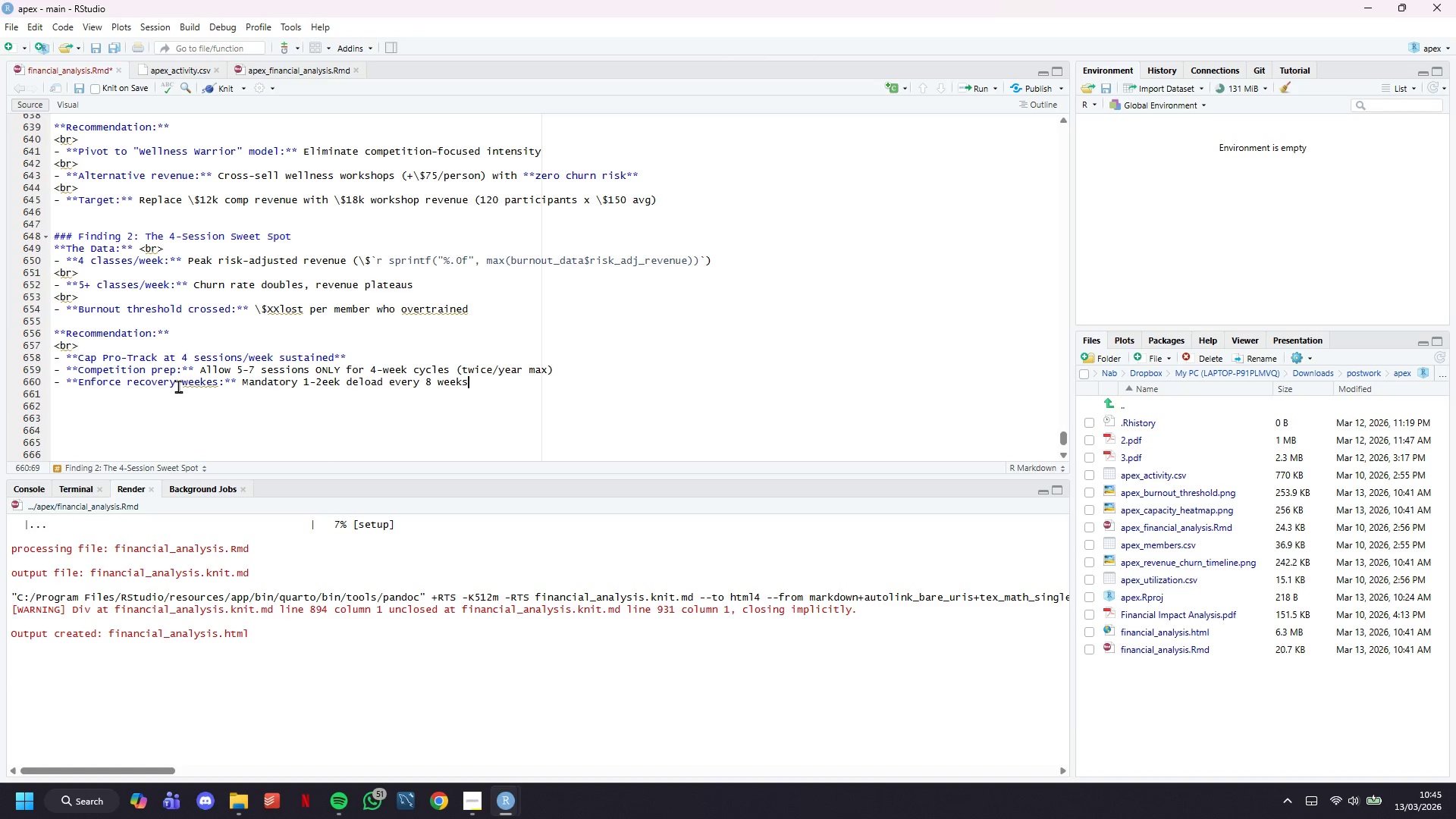 
key(Enter)
 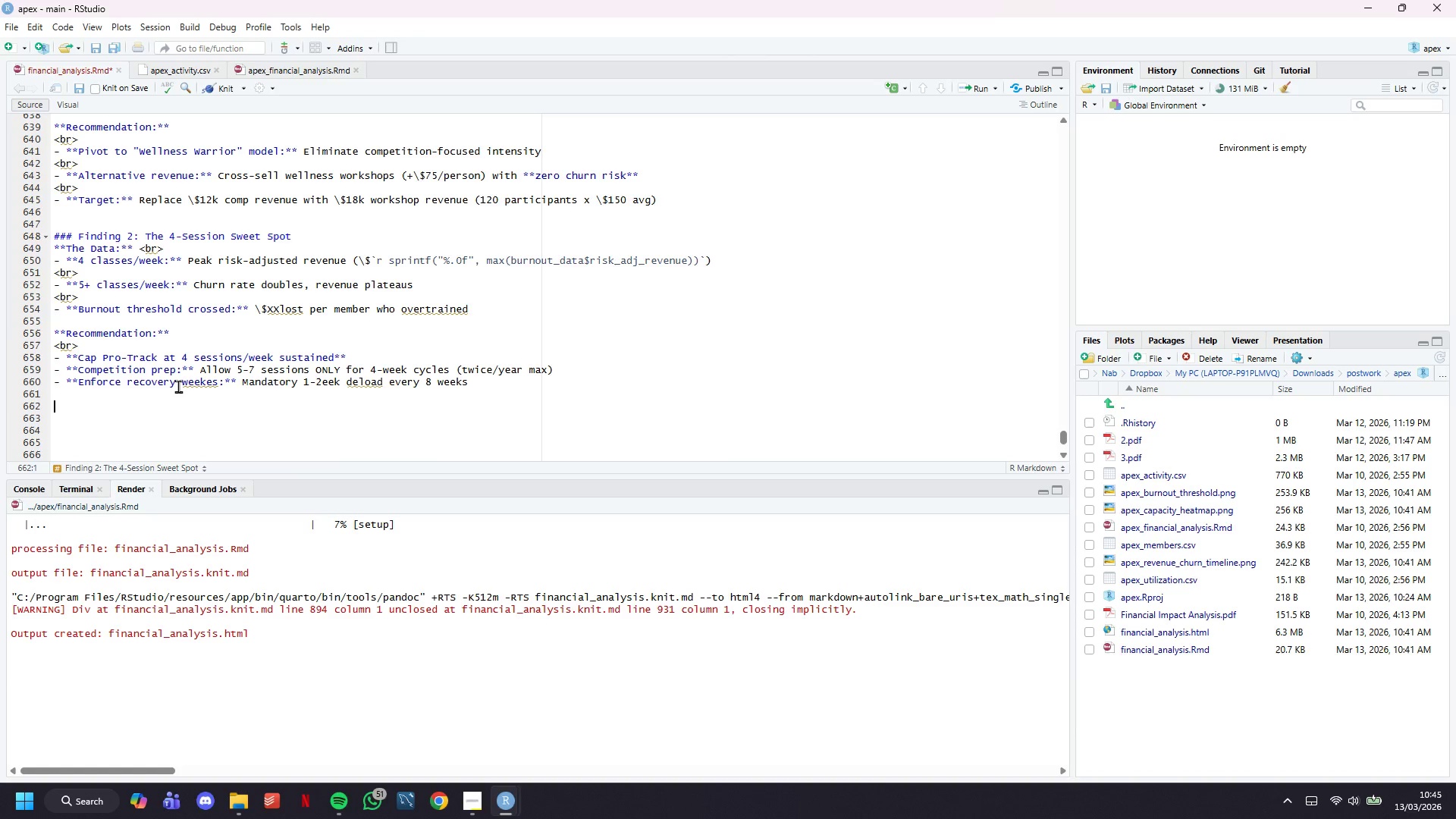 
key(Enter)
 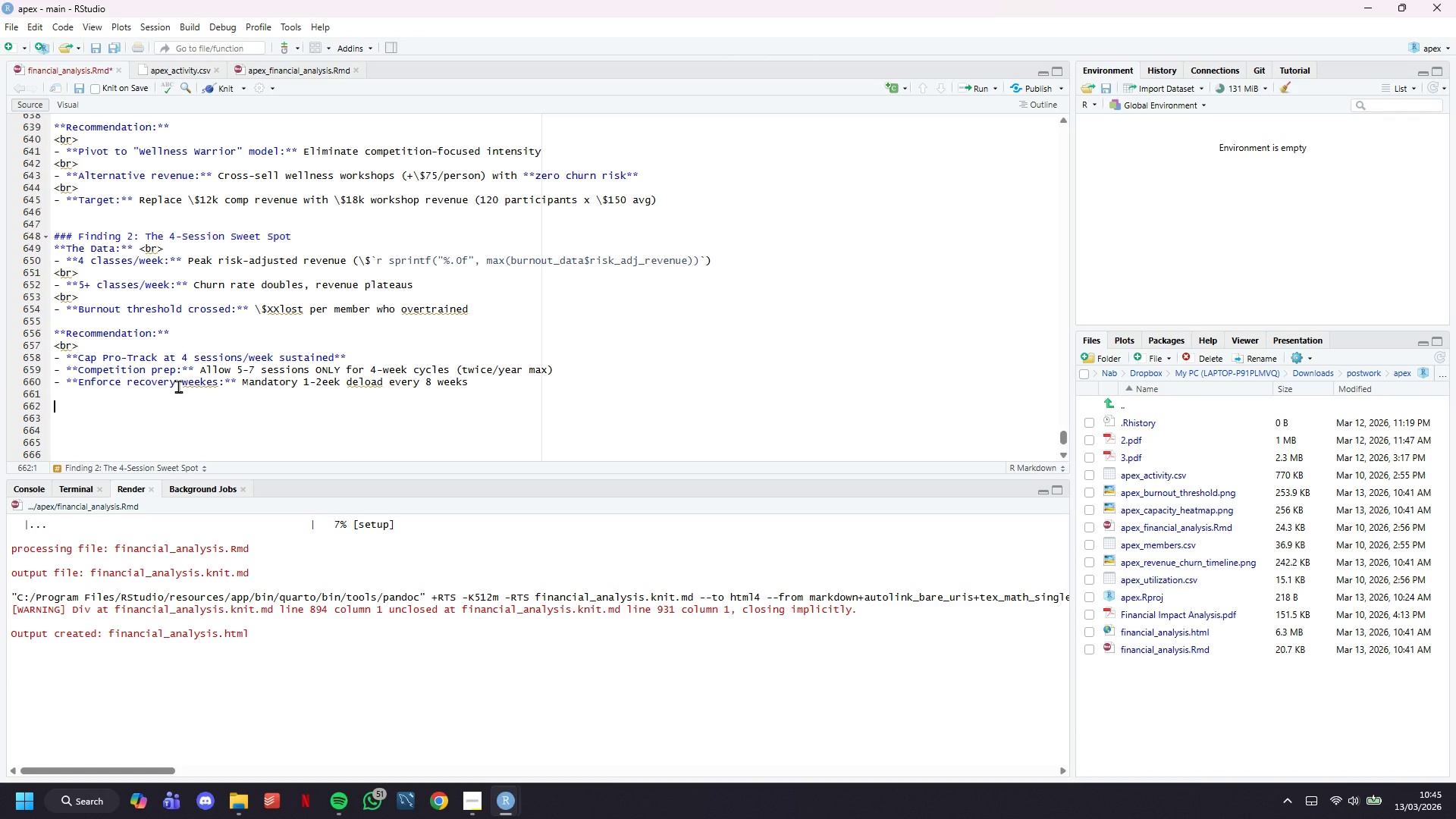 
type(### FI)
key(Backspace)
type(idin)
key(Backspace)
key(Backspace)
key(Backspace)
type(nding 3)
key(Backspace)
type(3 : Capacity Dispalcement is Costing \$XX,000/year)
 